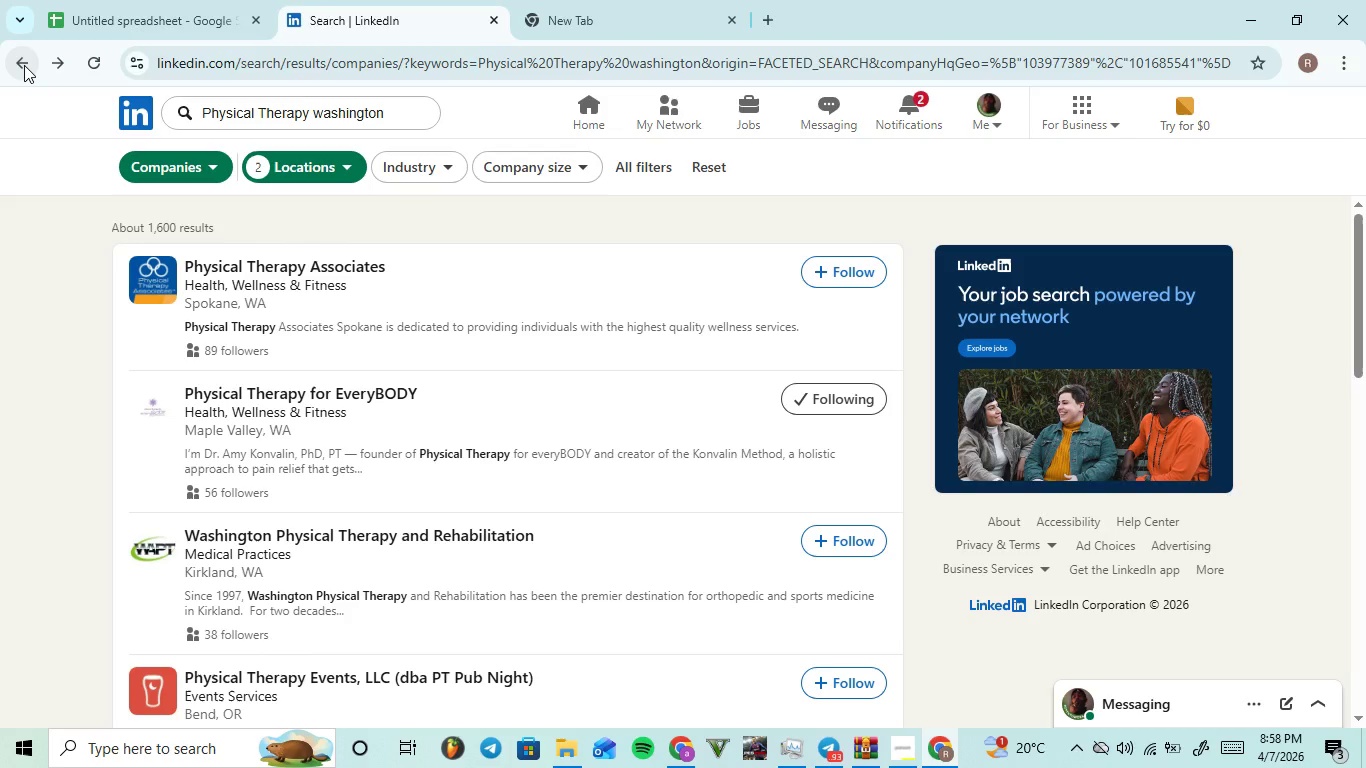 
left_click([266, 537])
 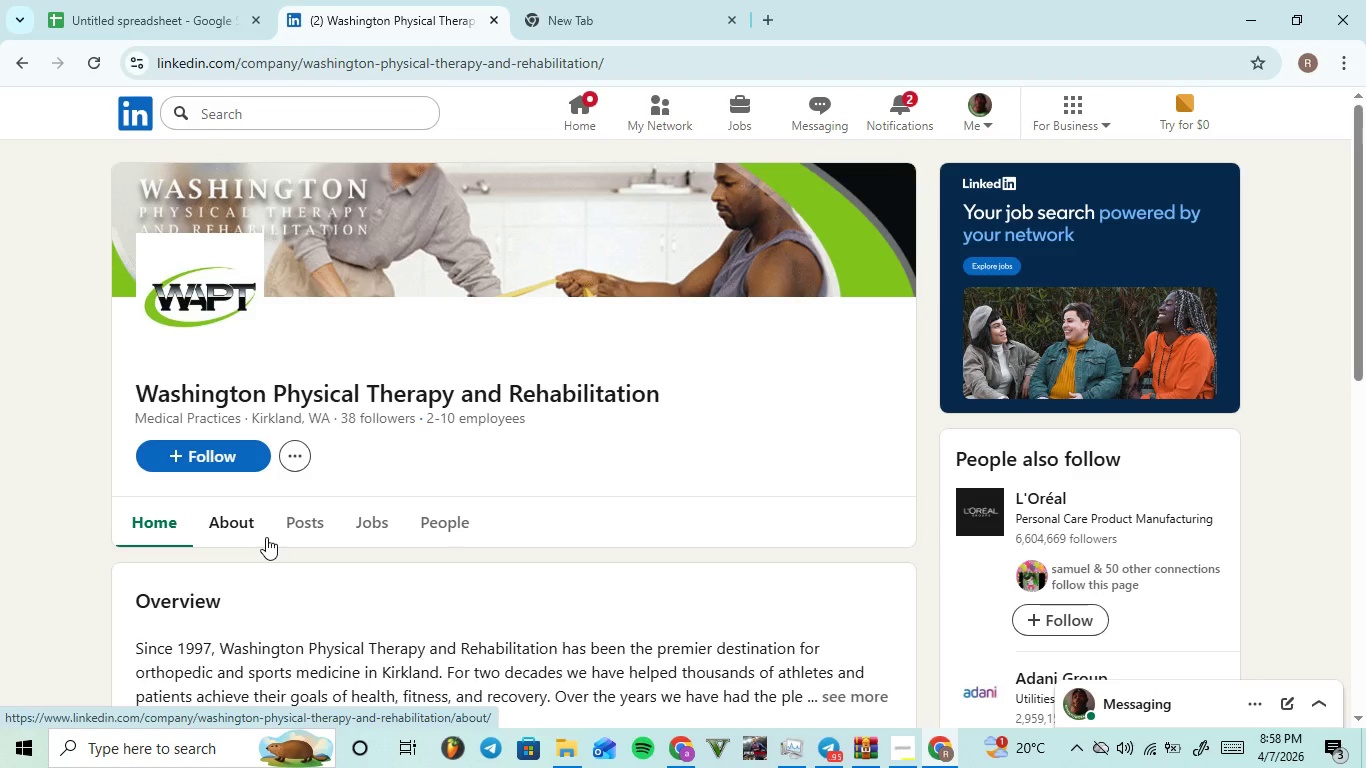 
wait(9.12)
 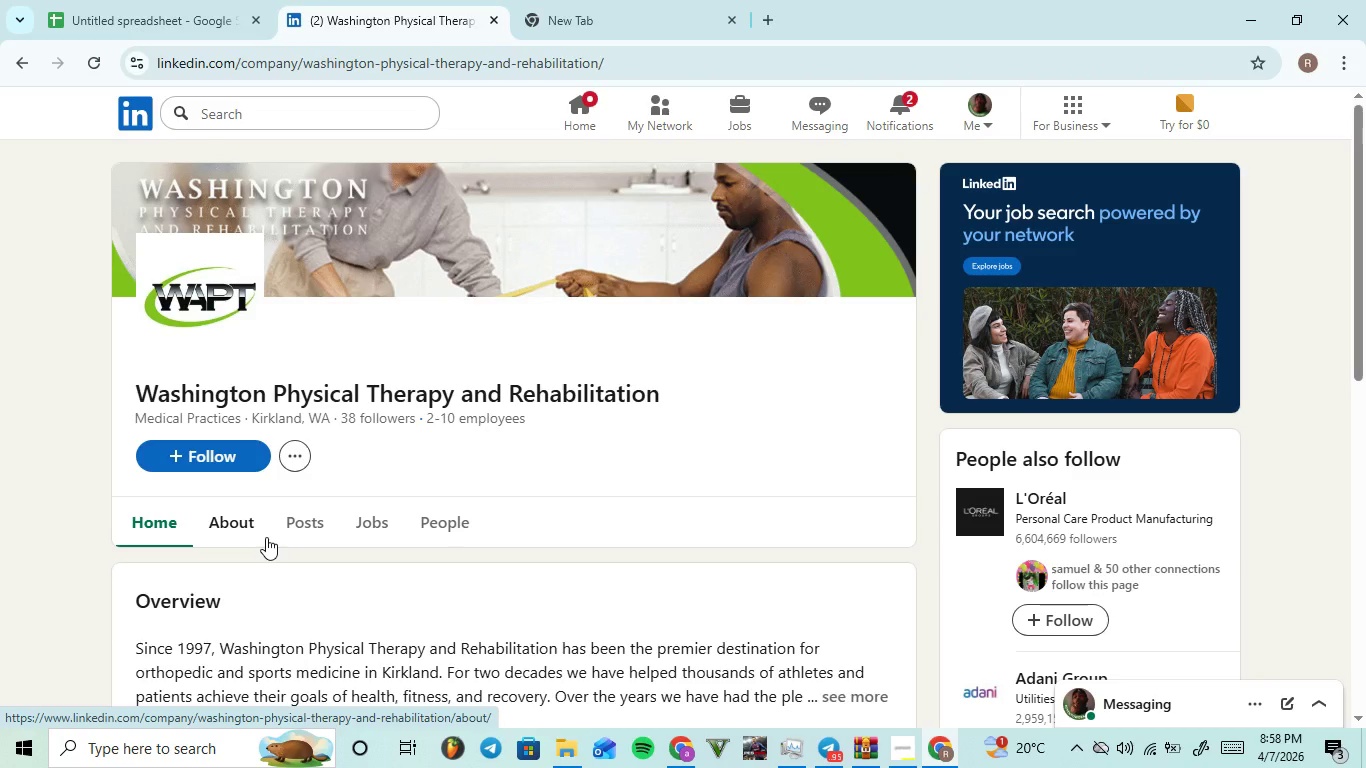 
left_click([430, 521])
 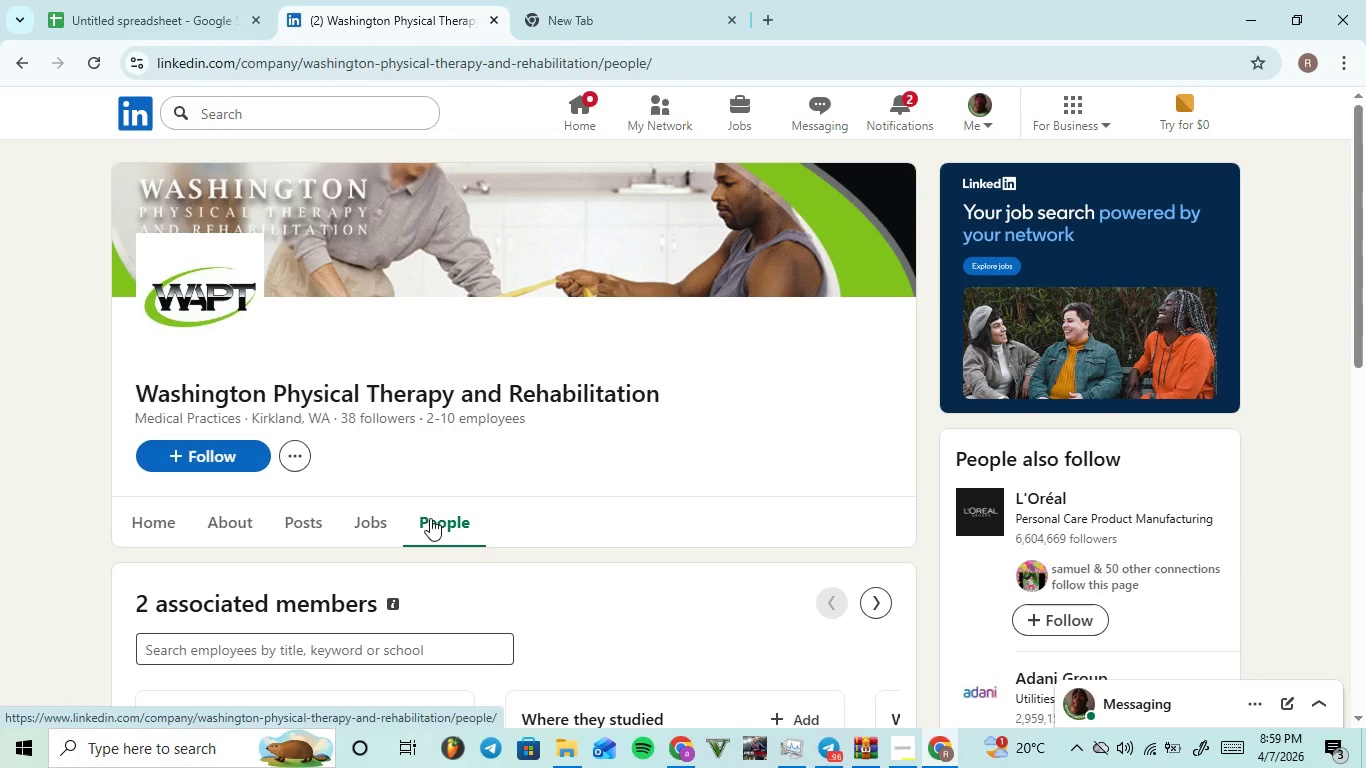 
left_click_drag(start_coordinate=[1361, 260], to_coordinate=[1365, 339])
 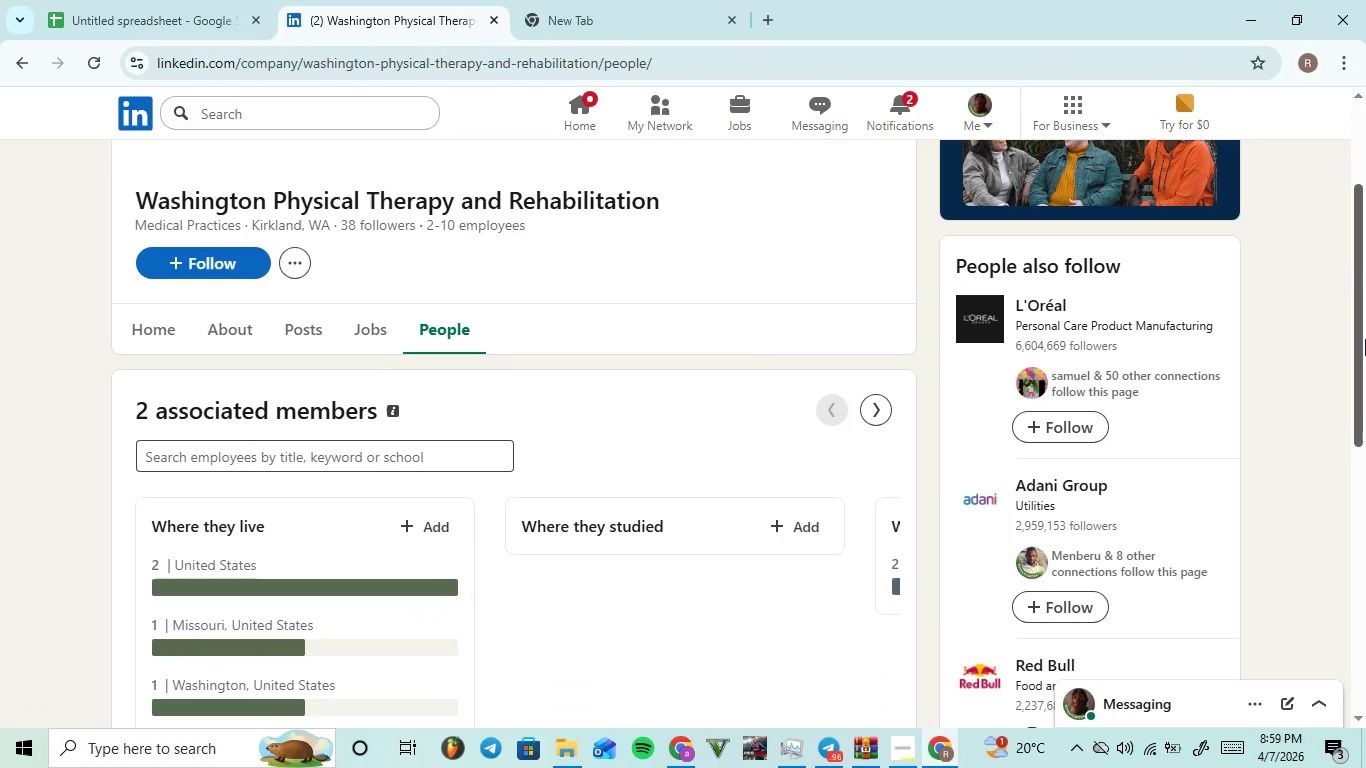 
wait(9.66)
 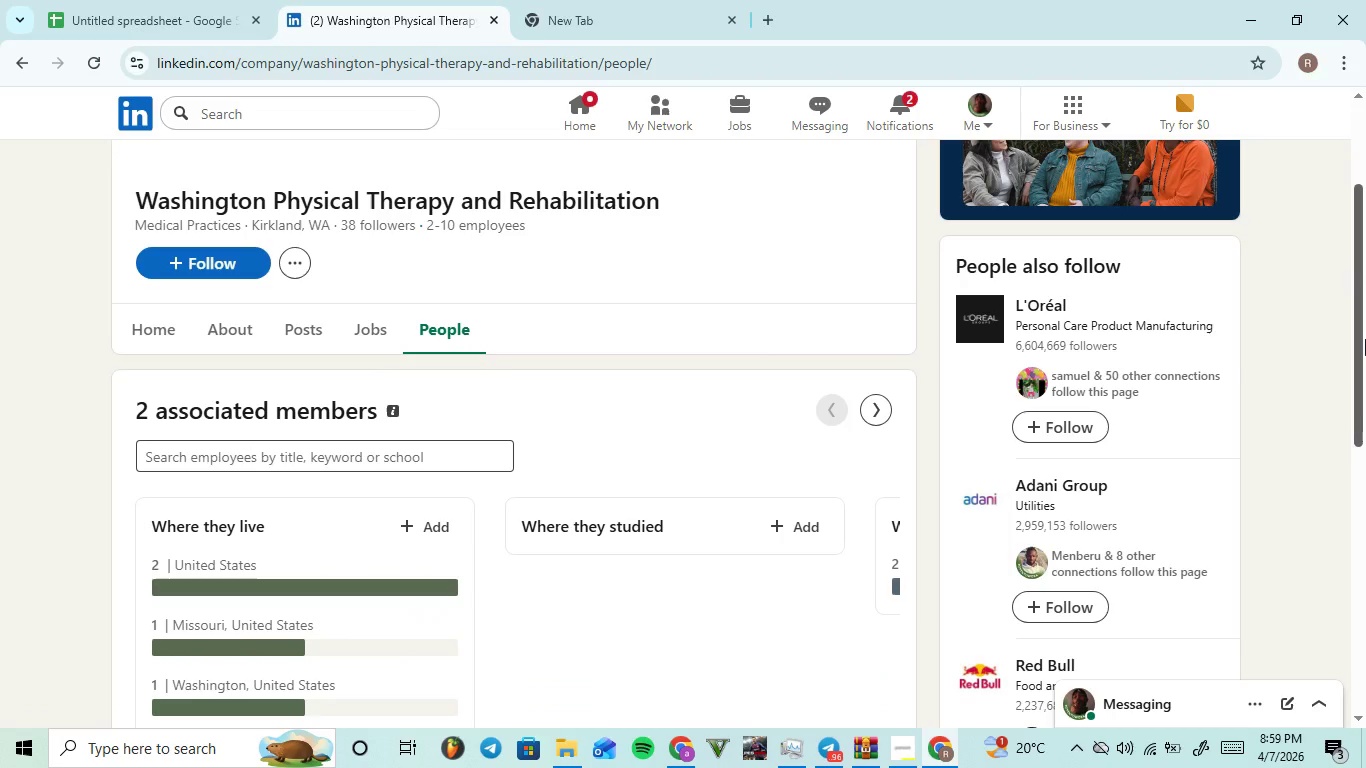 
hold_key(key=ArrowDown, duration=1.16)
 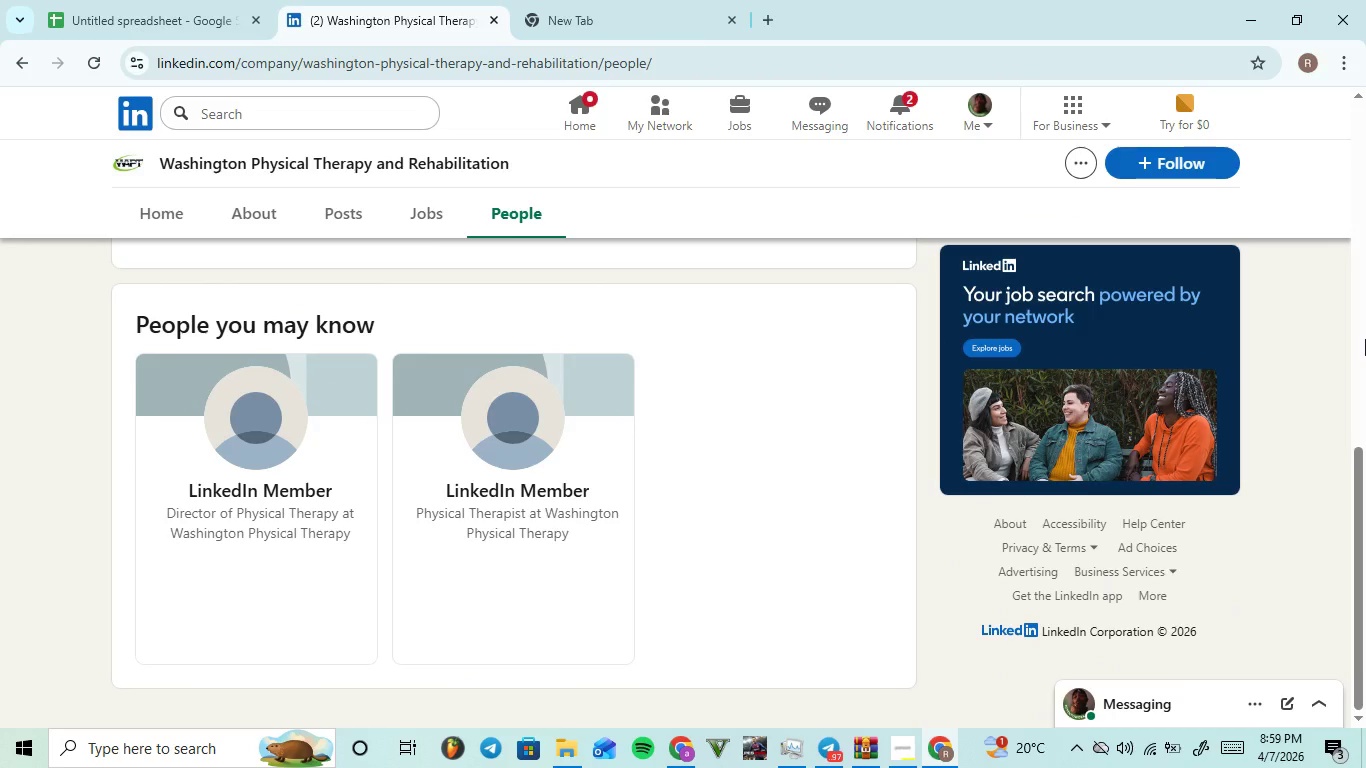 
hold_key(key=ArrowUp, duration=1.42)
 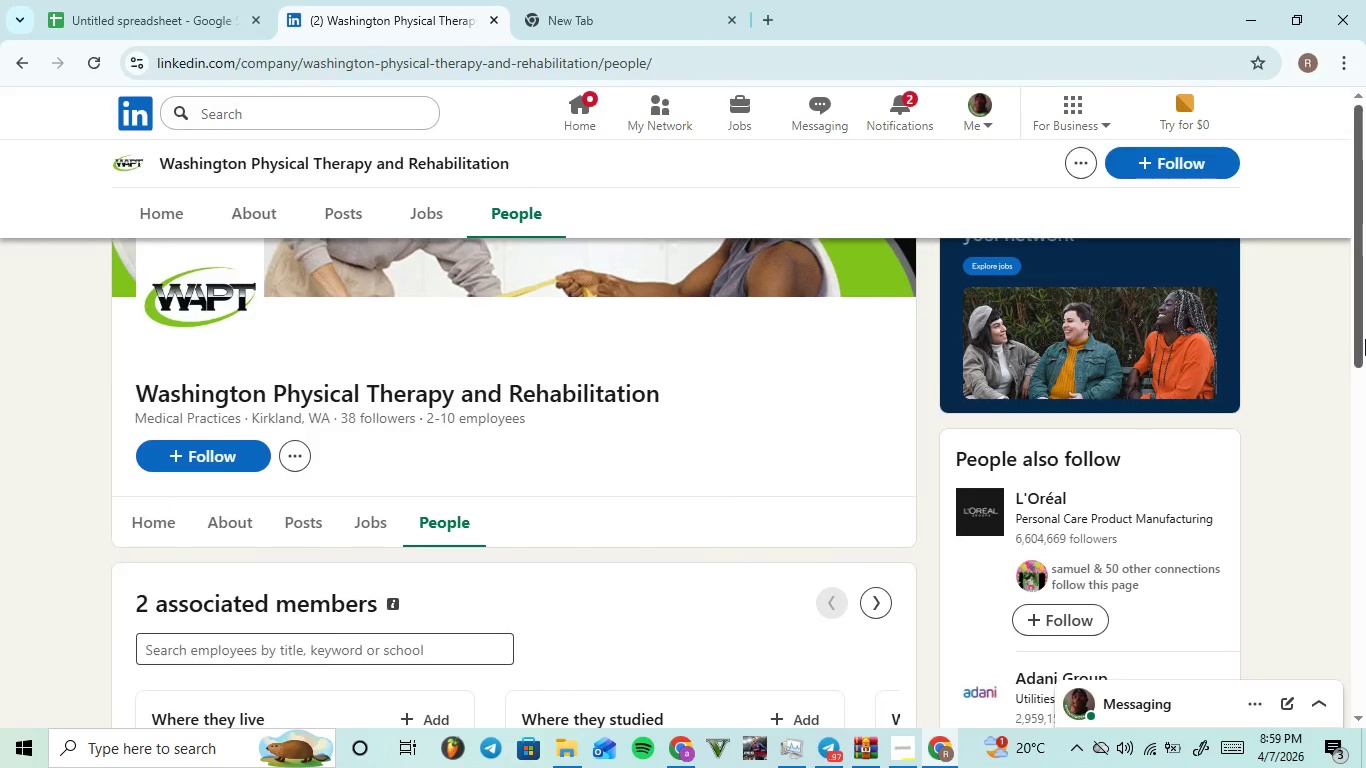 
hold_key(key=ArrowUp, duration=0.5)
 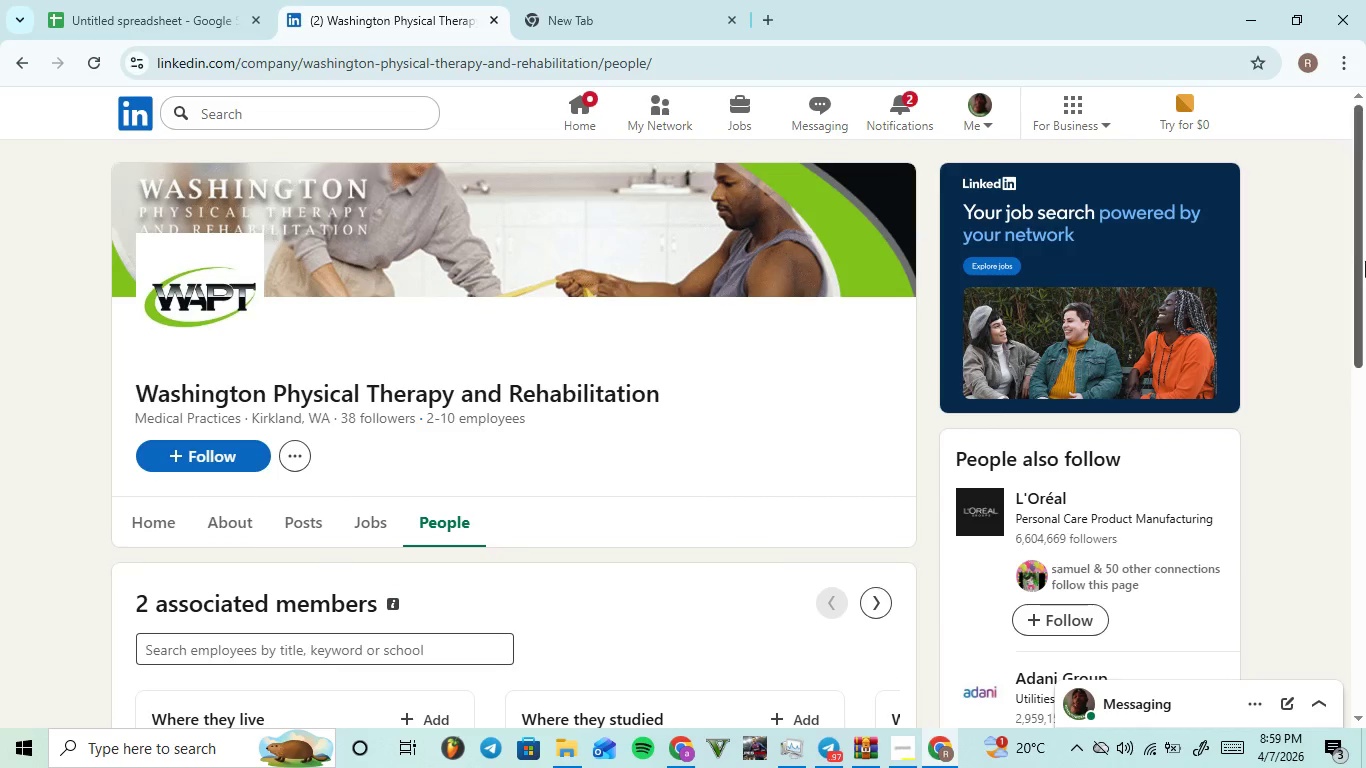 
scroll: coordinate [488, 0], scroll_direction: down, amount: 7.0
 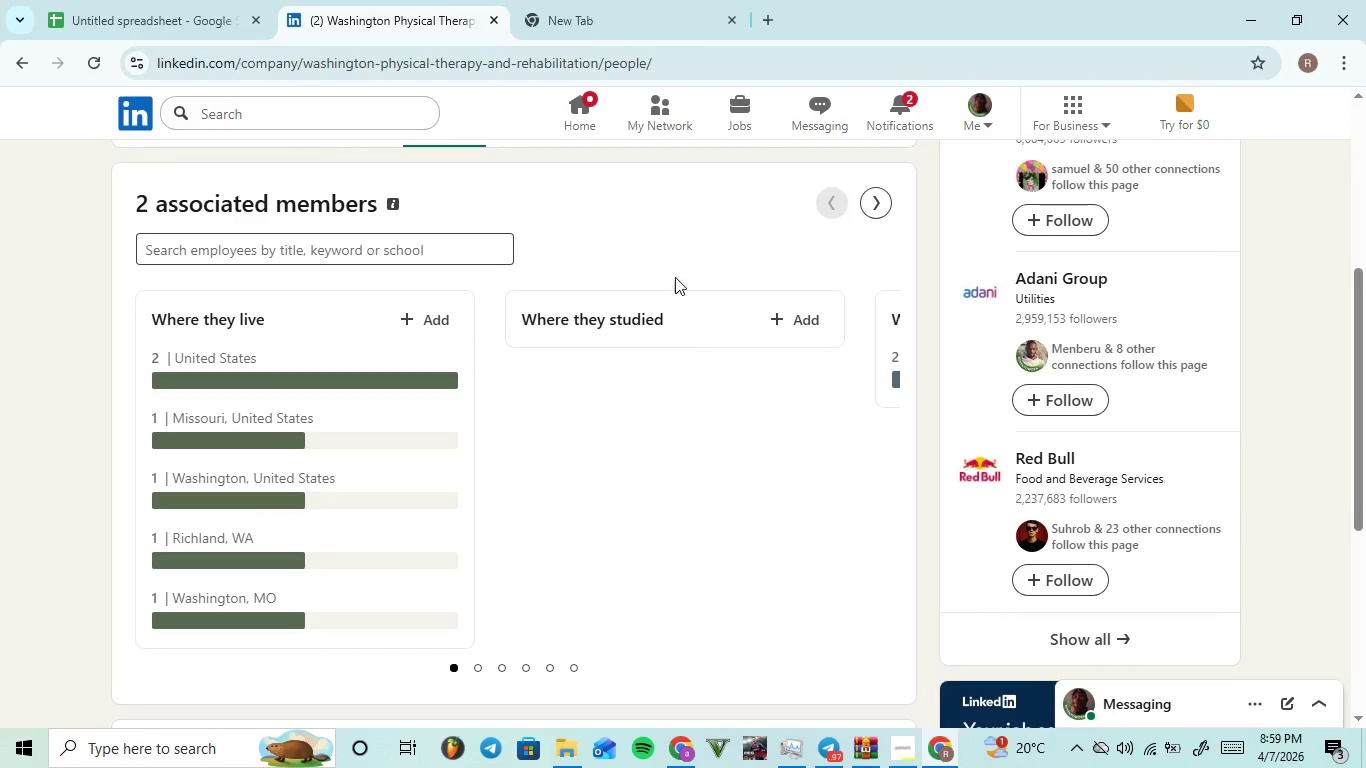 
scroll: coordinate [522, 233], scroll_direction: up, amount: 7.0
 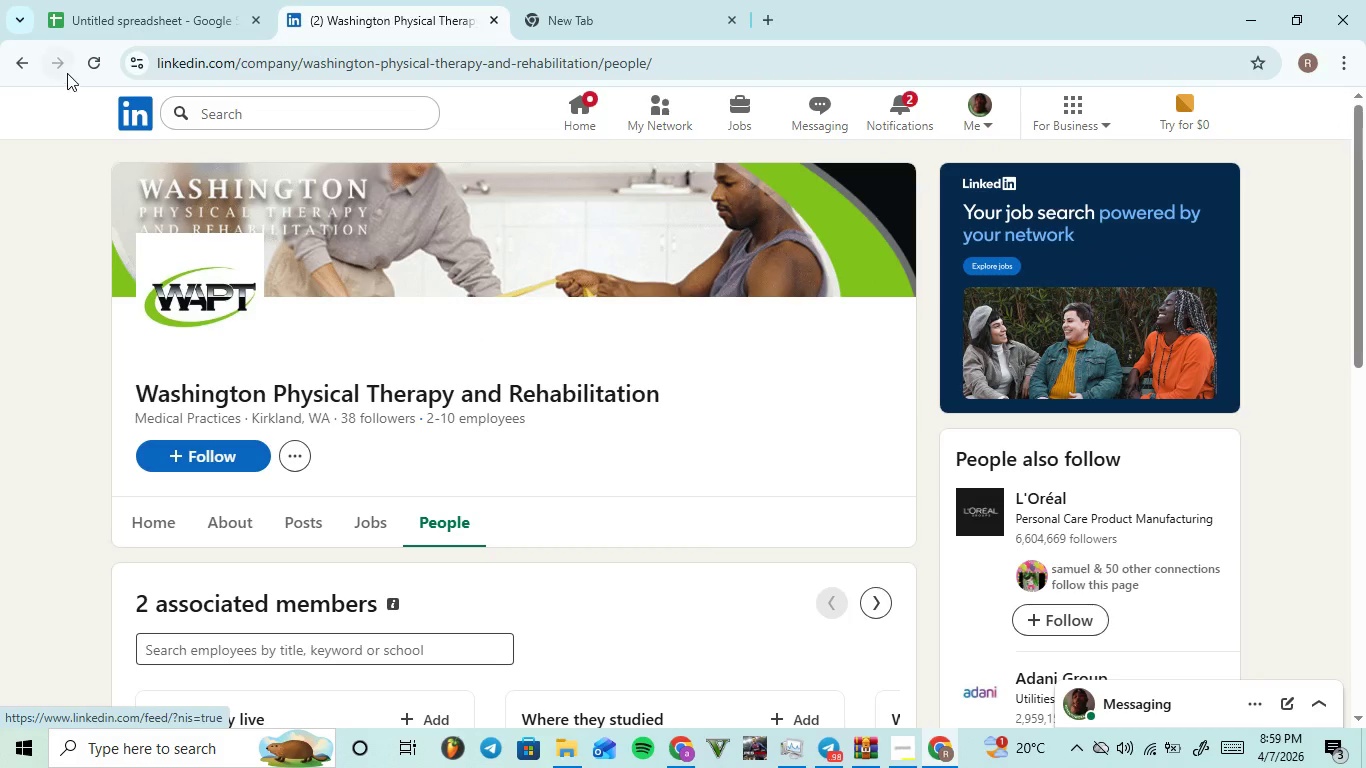 
left_click([25, 60])
 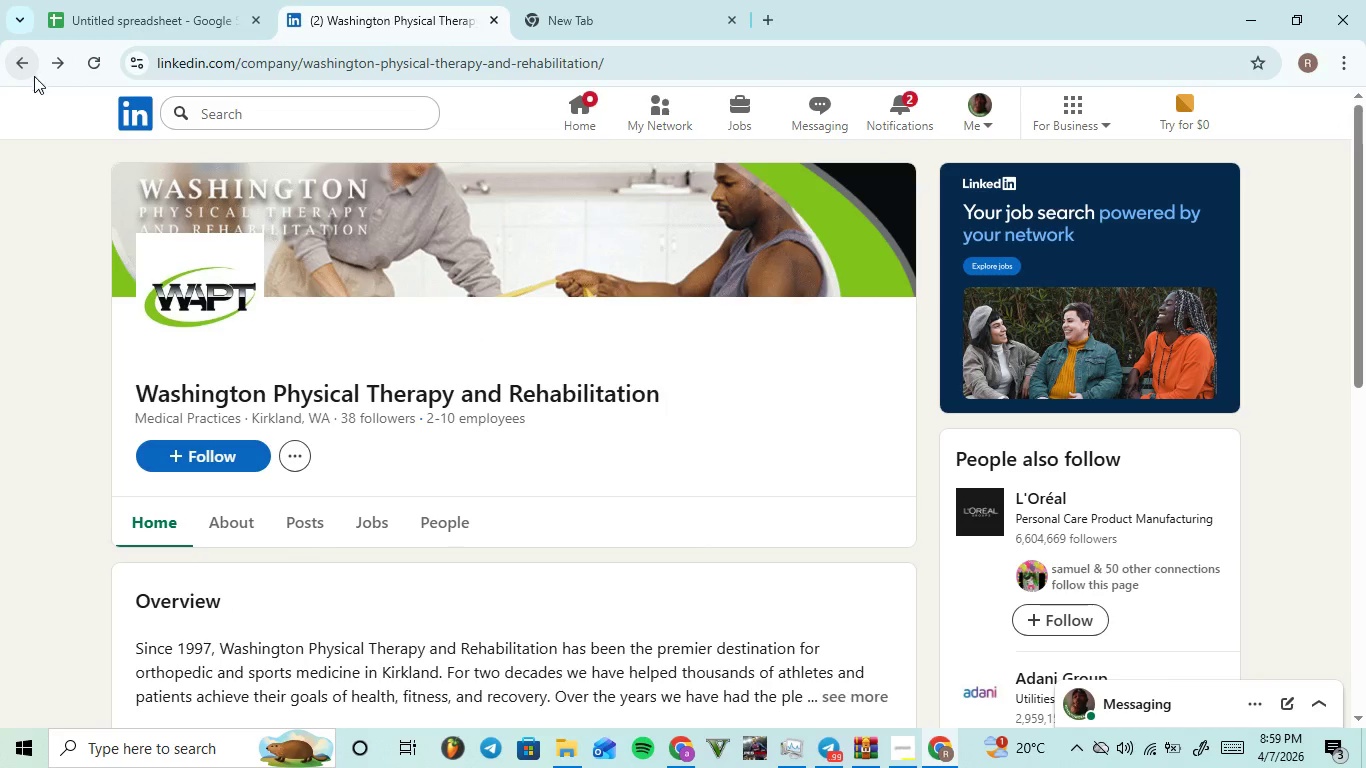 
scroll: coordinate [649, 469], scroll_direction: down, amount: 3.0
 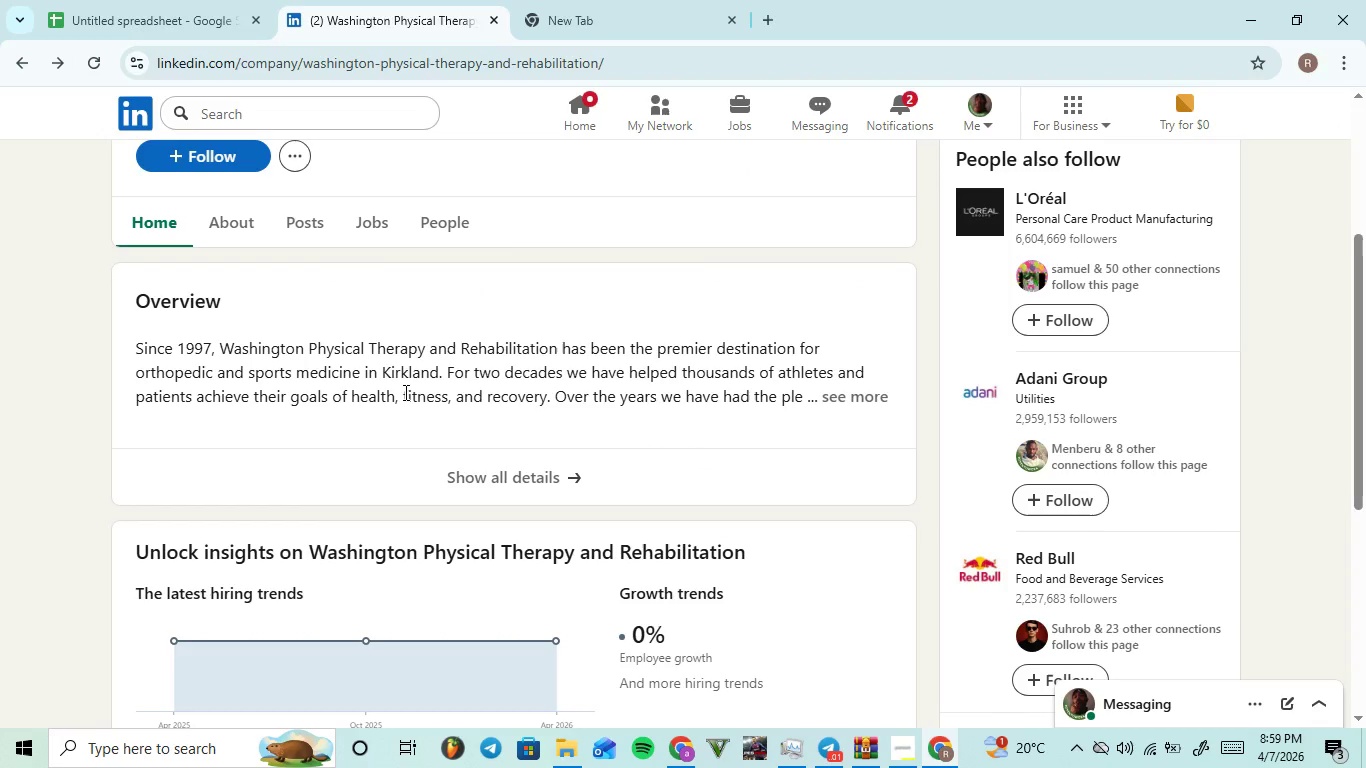 
scroll: coordinate [390, 328], scroll_direction: up, amount: 4.0
 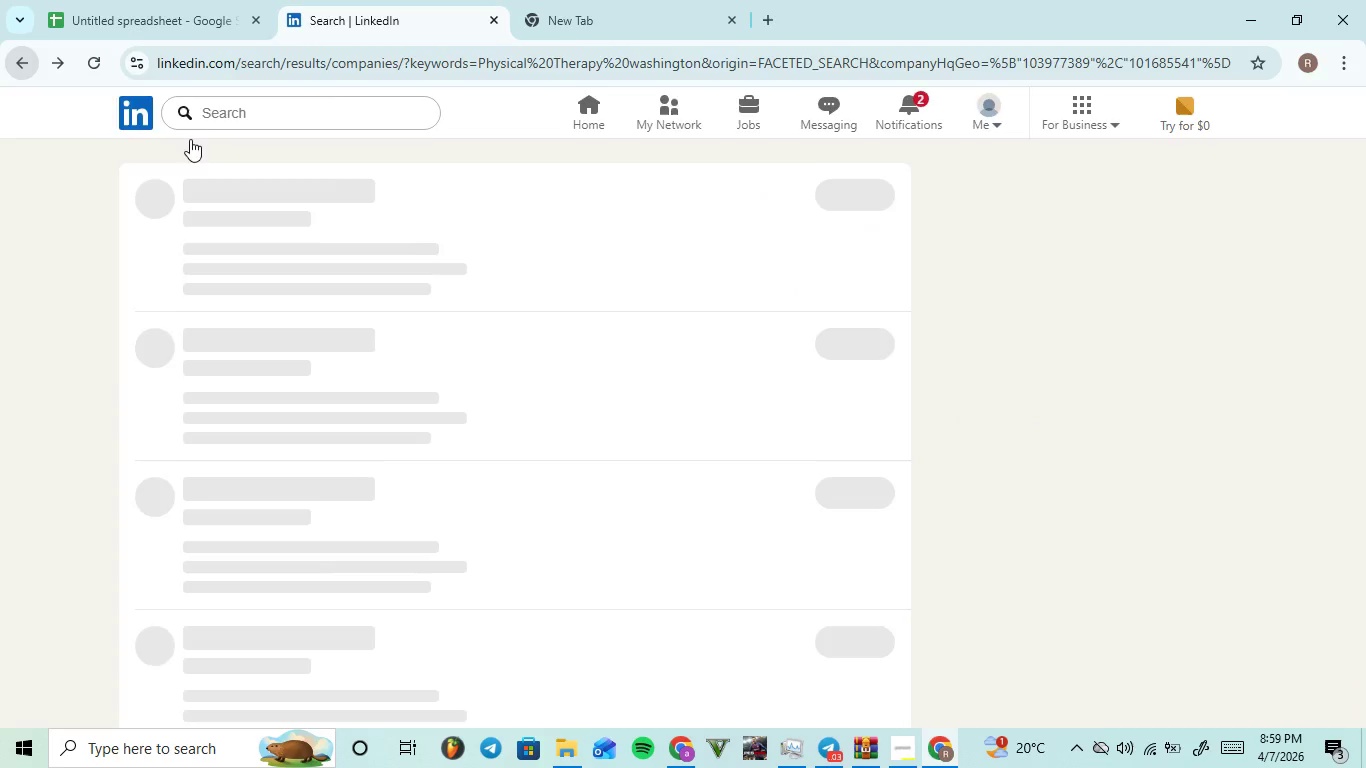 
scroll: coordinate [573, 282], scroll_direction: down, amount: 8.0
 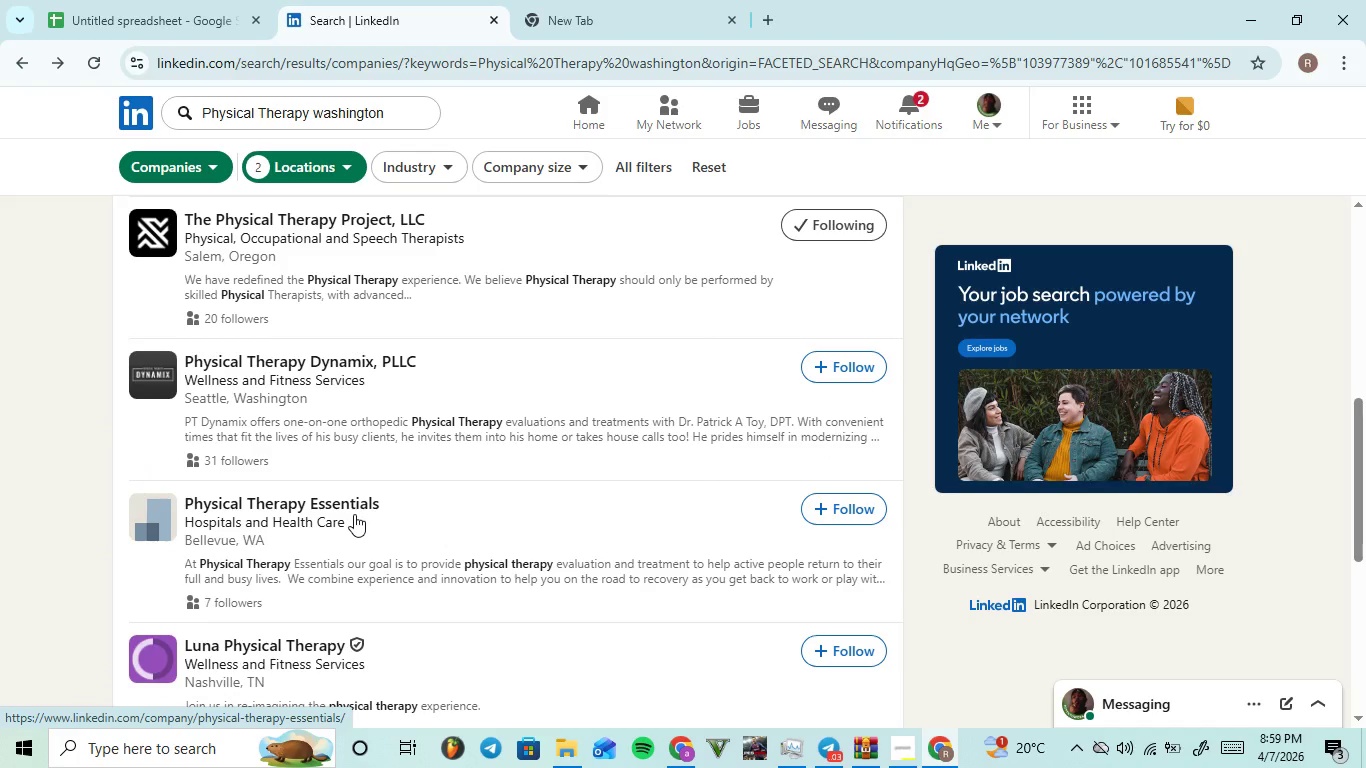 
left_click([354, 514])
 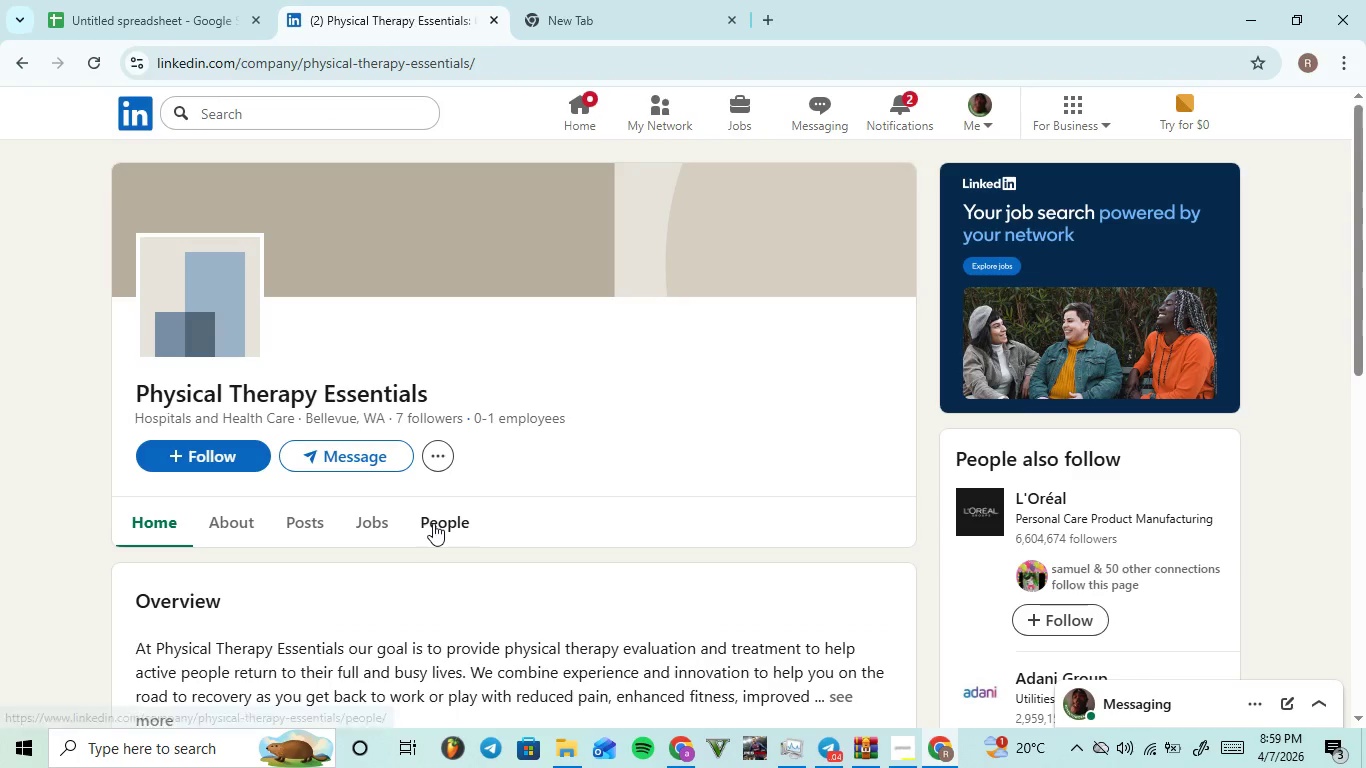 
scroll: coordinate [605, 424], scroll_direction: down, amount: 7.0
 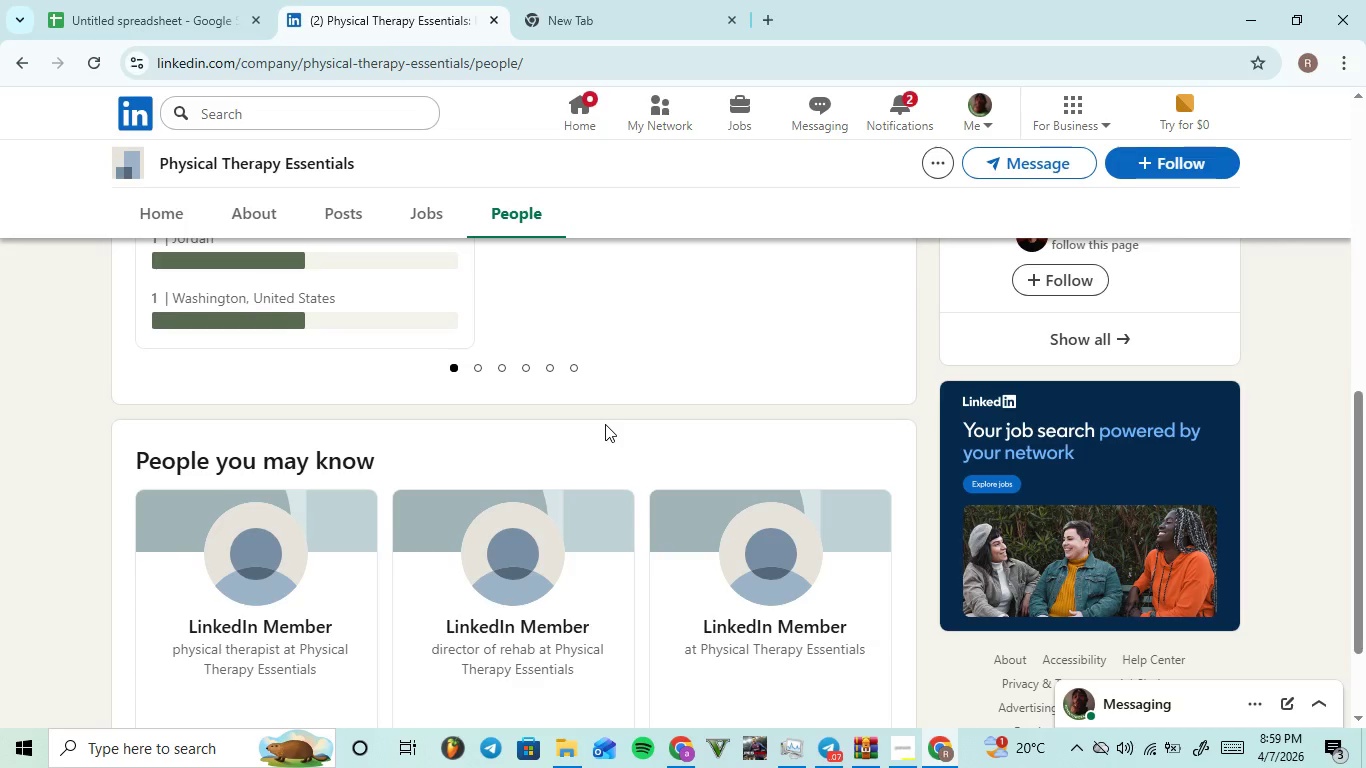 
scroll: coordinate [605, 424], scroll_direction: up, amount: 3.0
 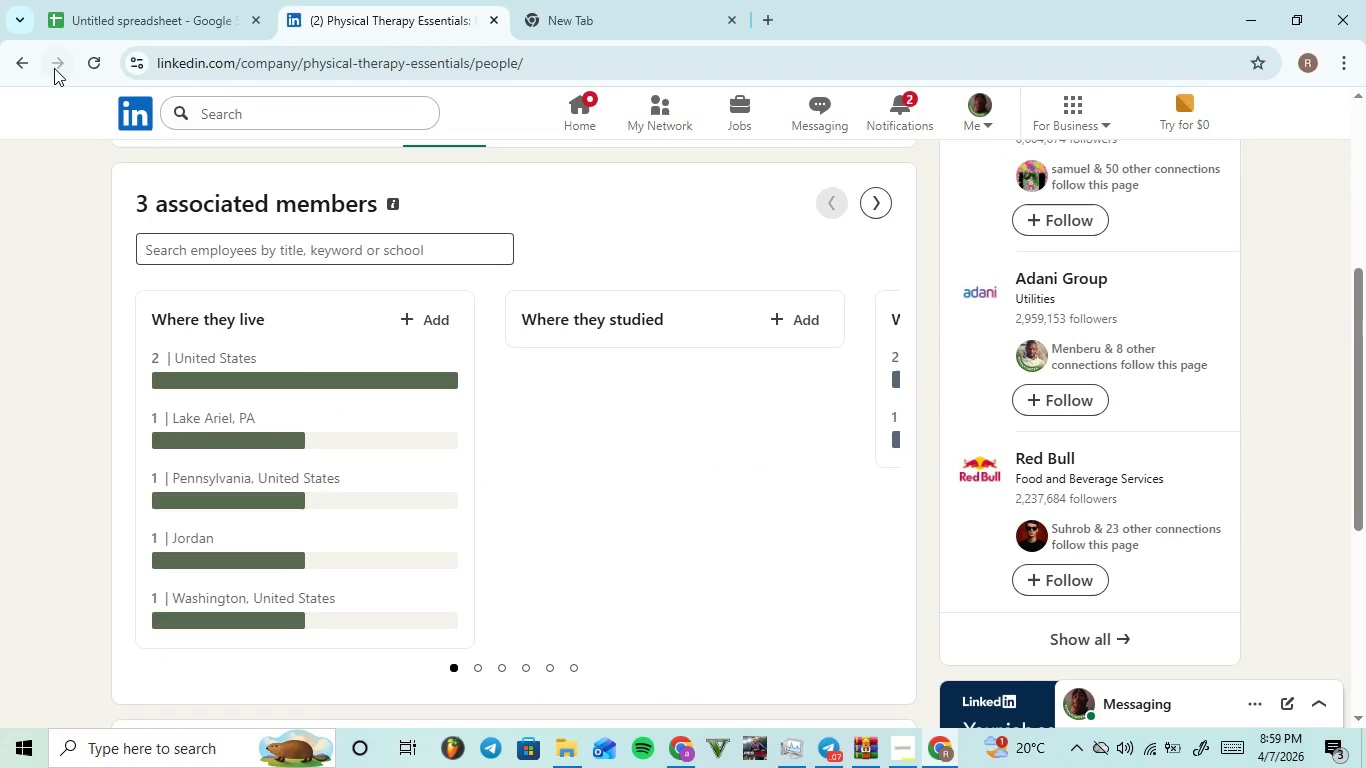 
left_click([33, 69])
 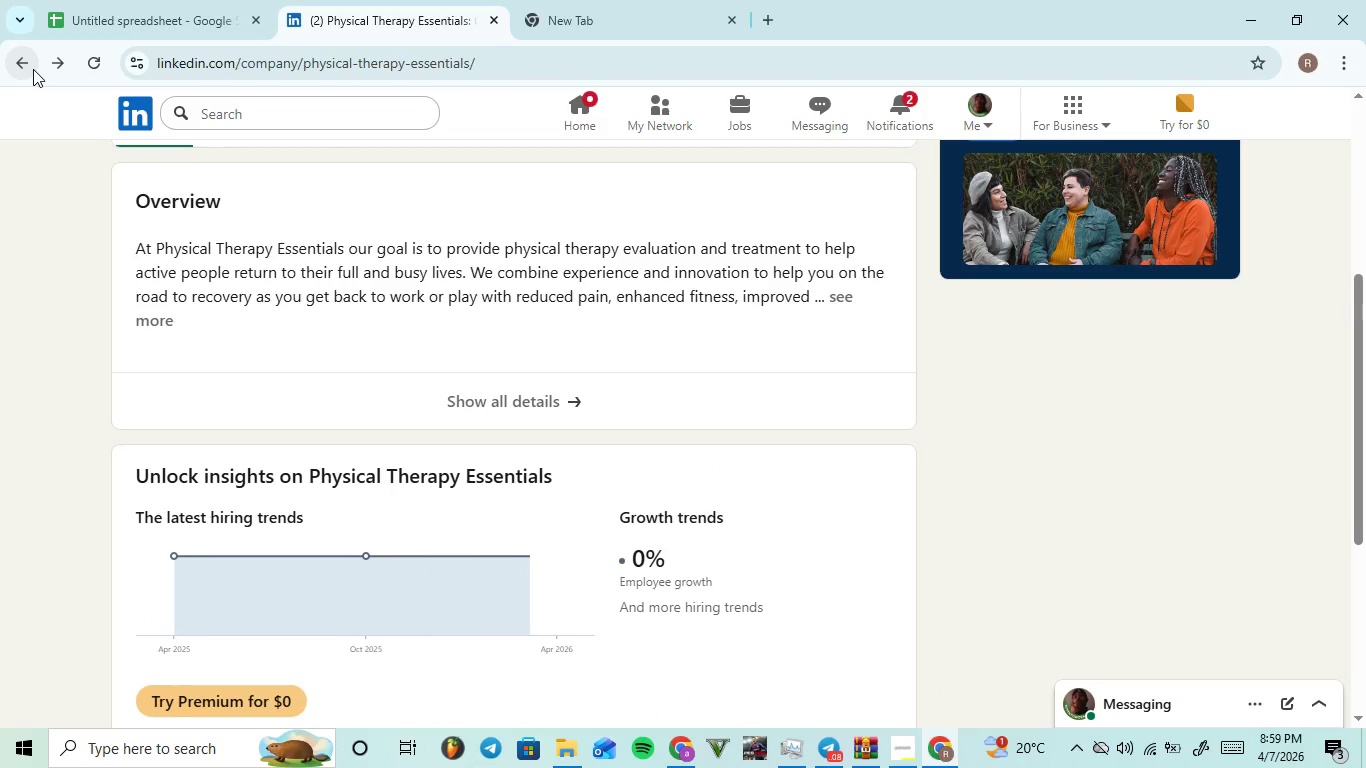 
left_click([33, 69])
 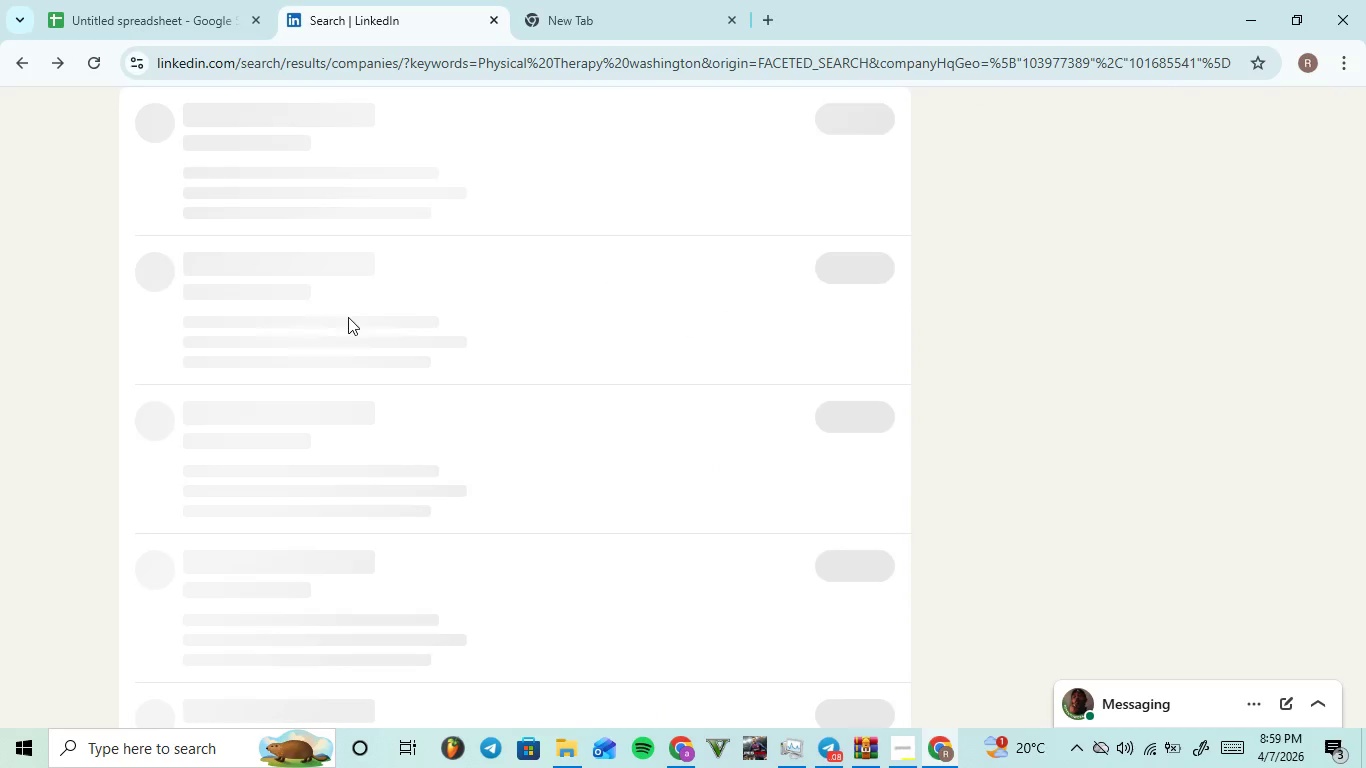 
scroll: coordinate [283, 407], scroll_direction: down, amount: 14.0
 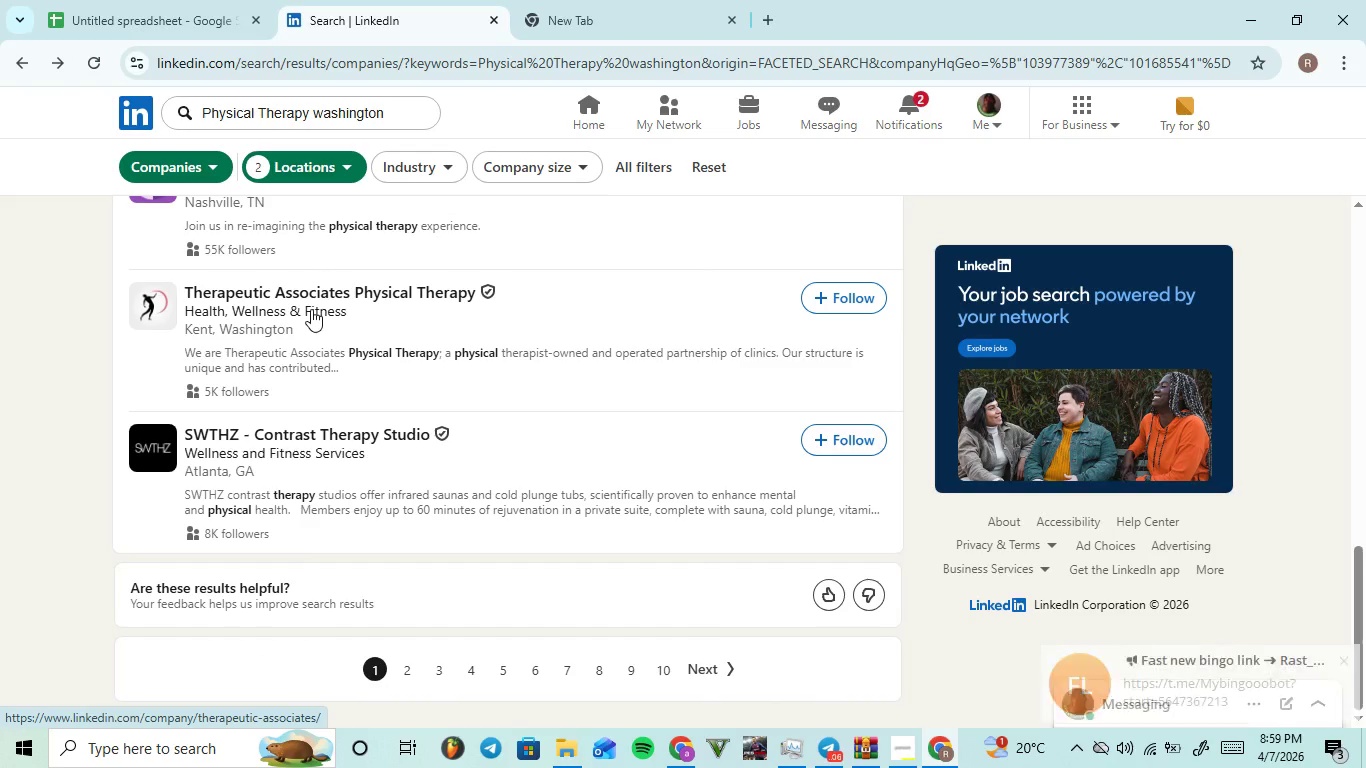 
left_click([311, 297])
 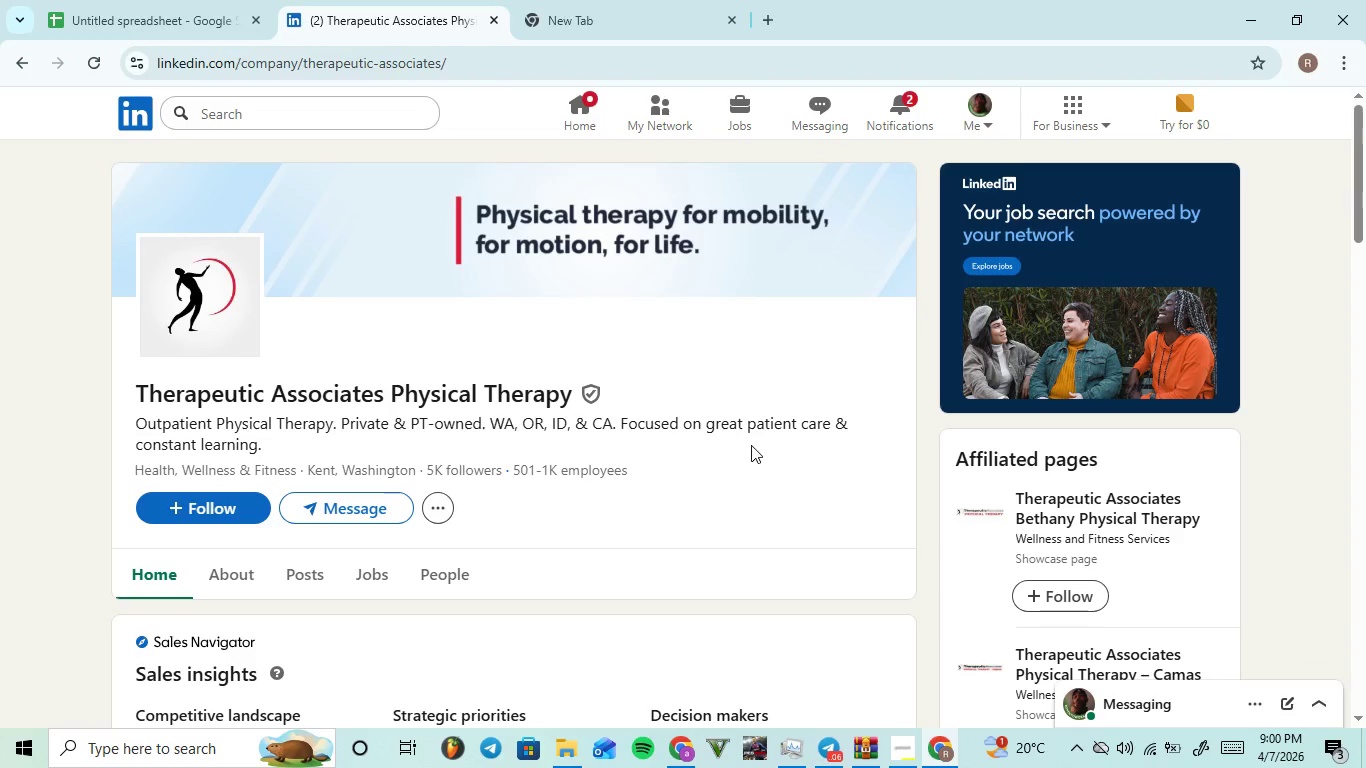 
wait(12.06)
 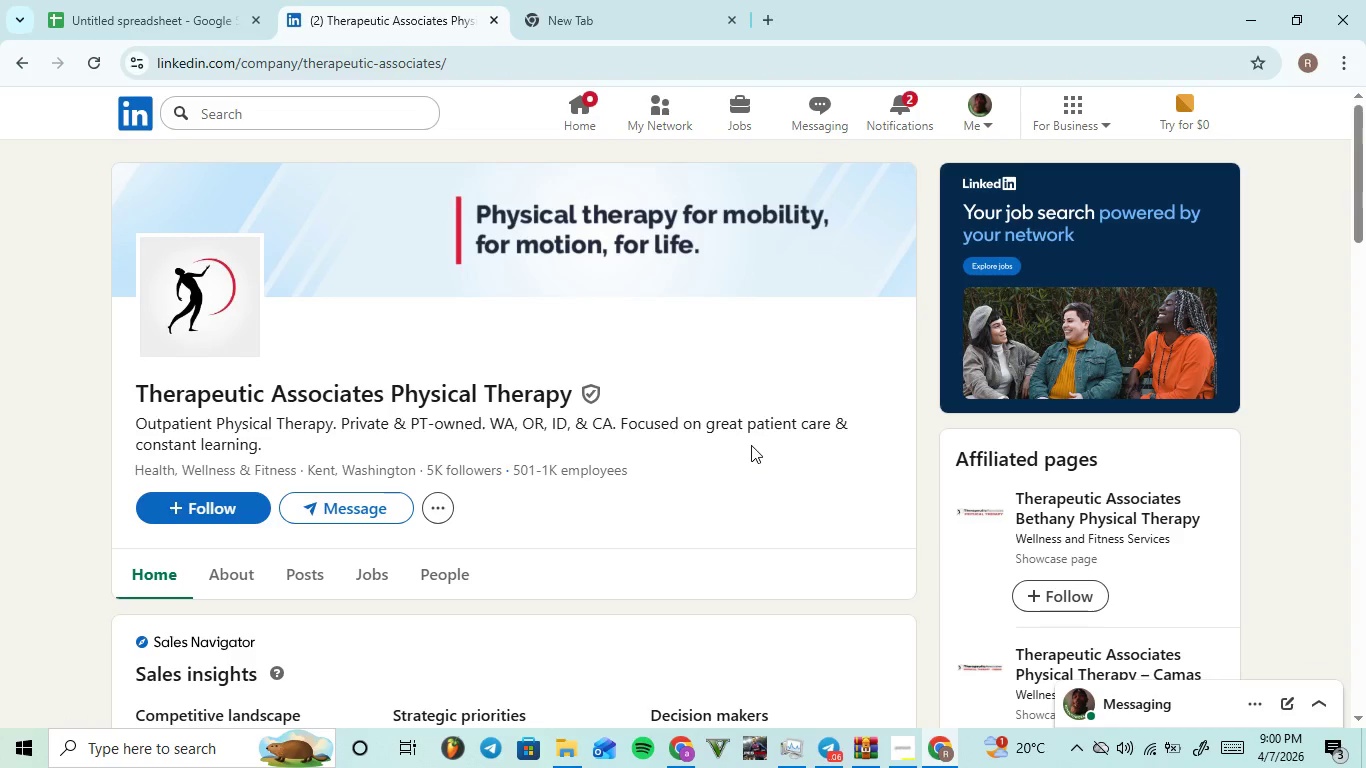 
scroll: coordinate [497, 512], scroll_direction: down, amount: 3.0
 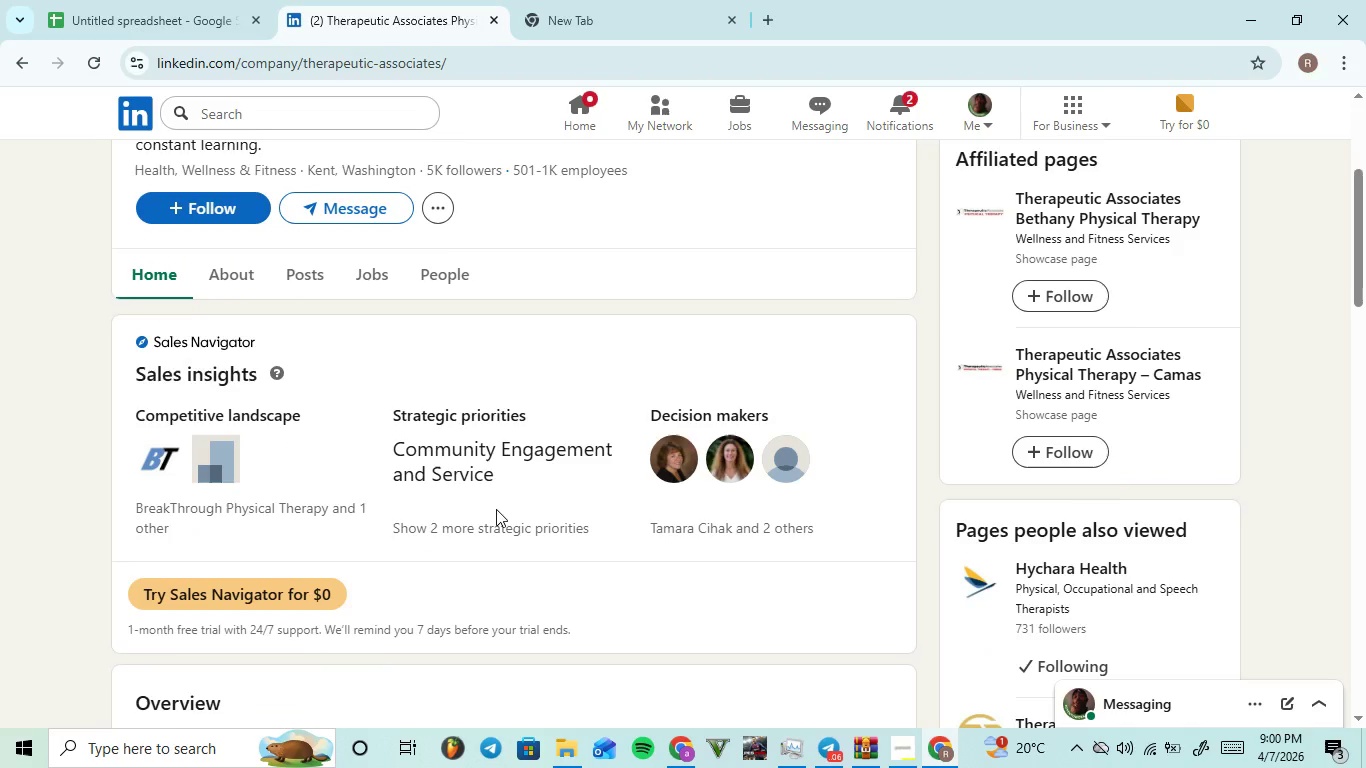 
scroll: coordinate [496, 495], scroll_direction: none, amount: 0.0
 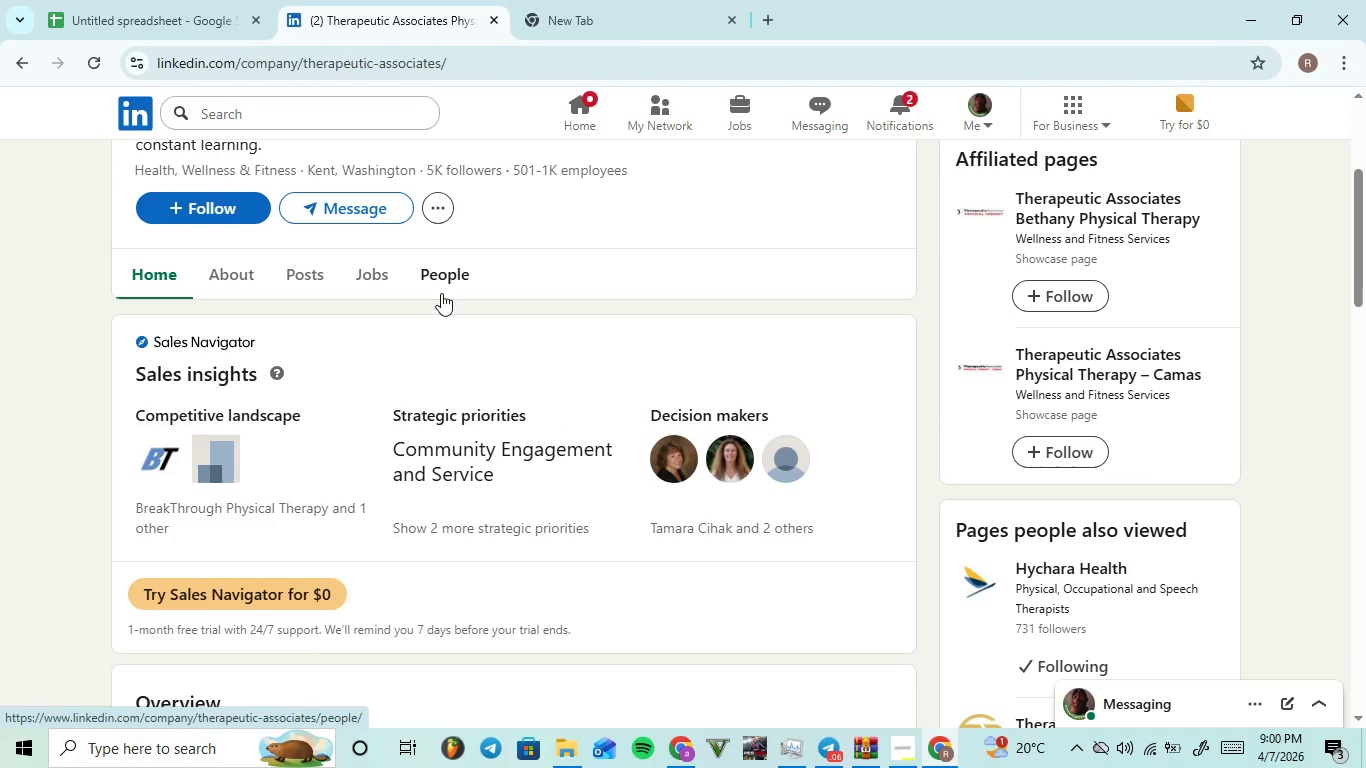 
left_click_drag(start_coordinate=[441, 284], to_coordinate=[451, 289])
 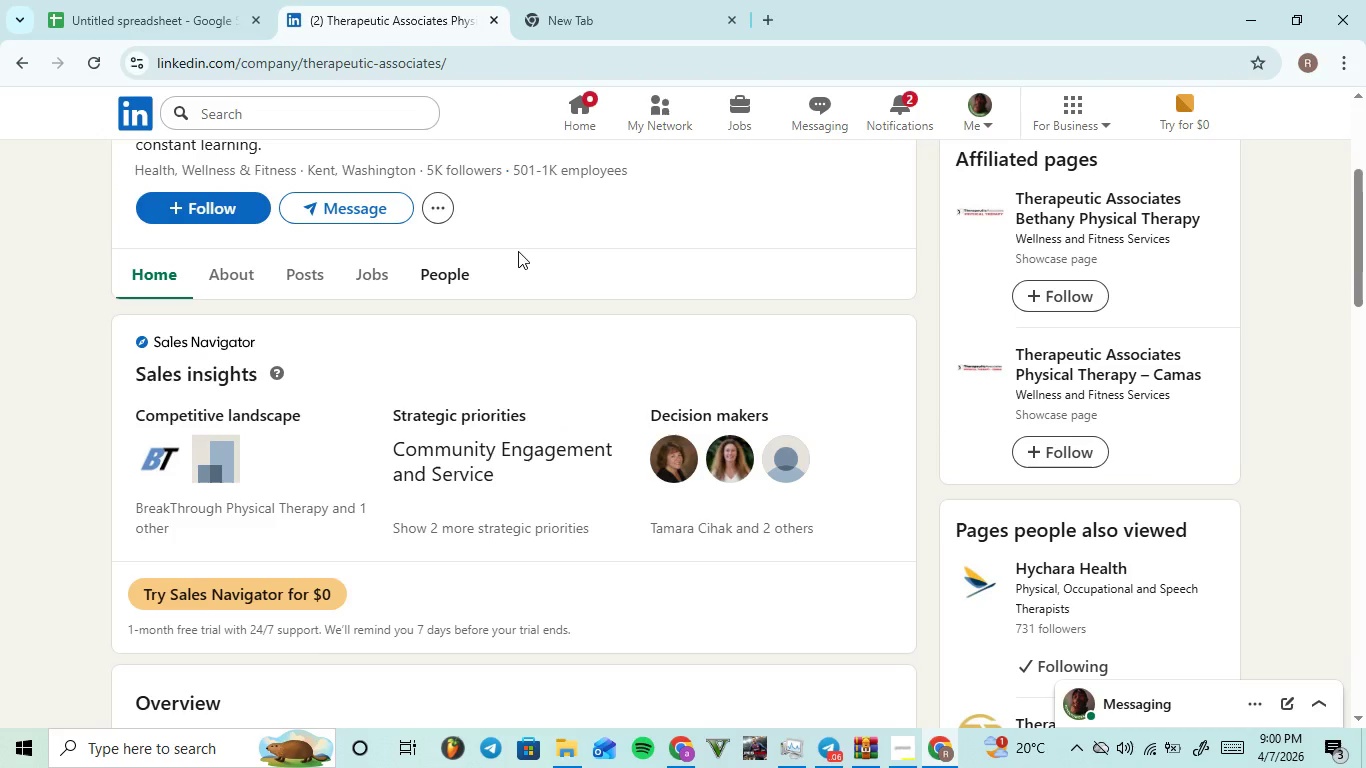 
scroll: coordinate [518, 247], scroll_direction: down, amount: 1.0
 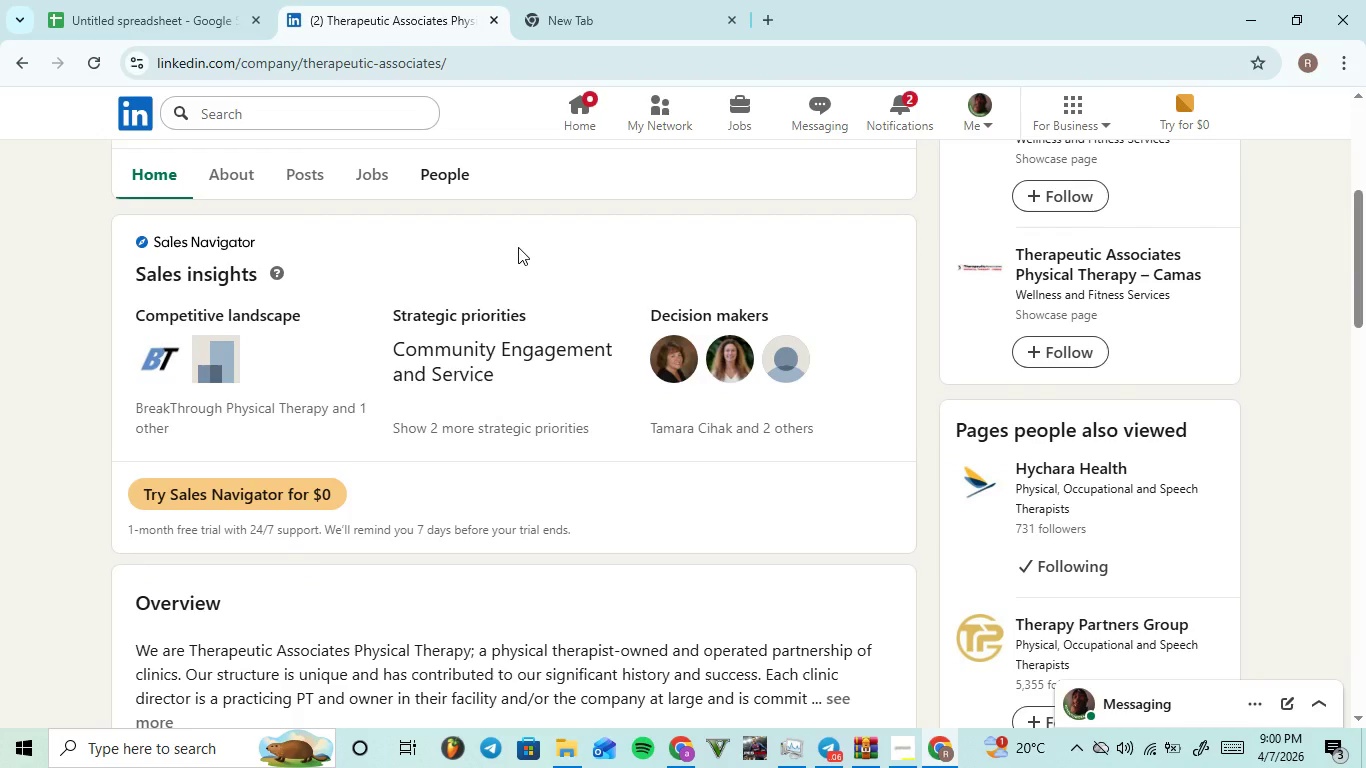 
scroll: coordinate [517, 244], scroll_direction: none, amount: 0.0
 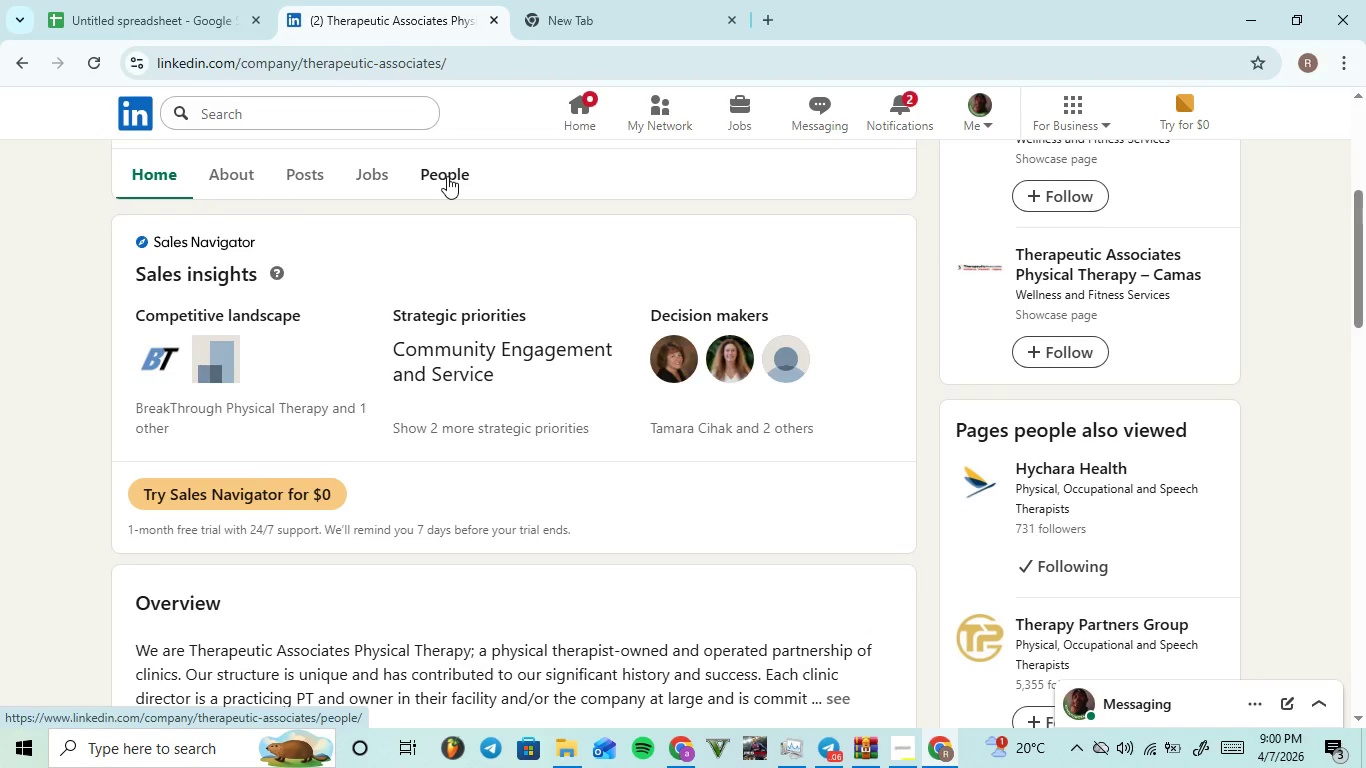 
left_click([447, 176])
 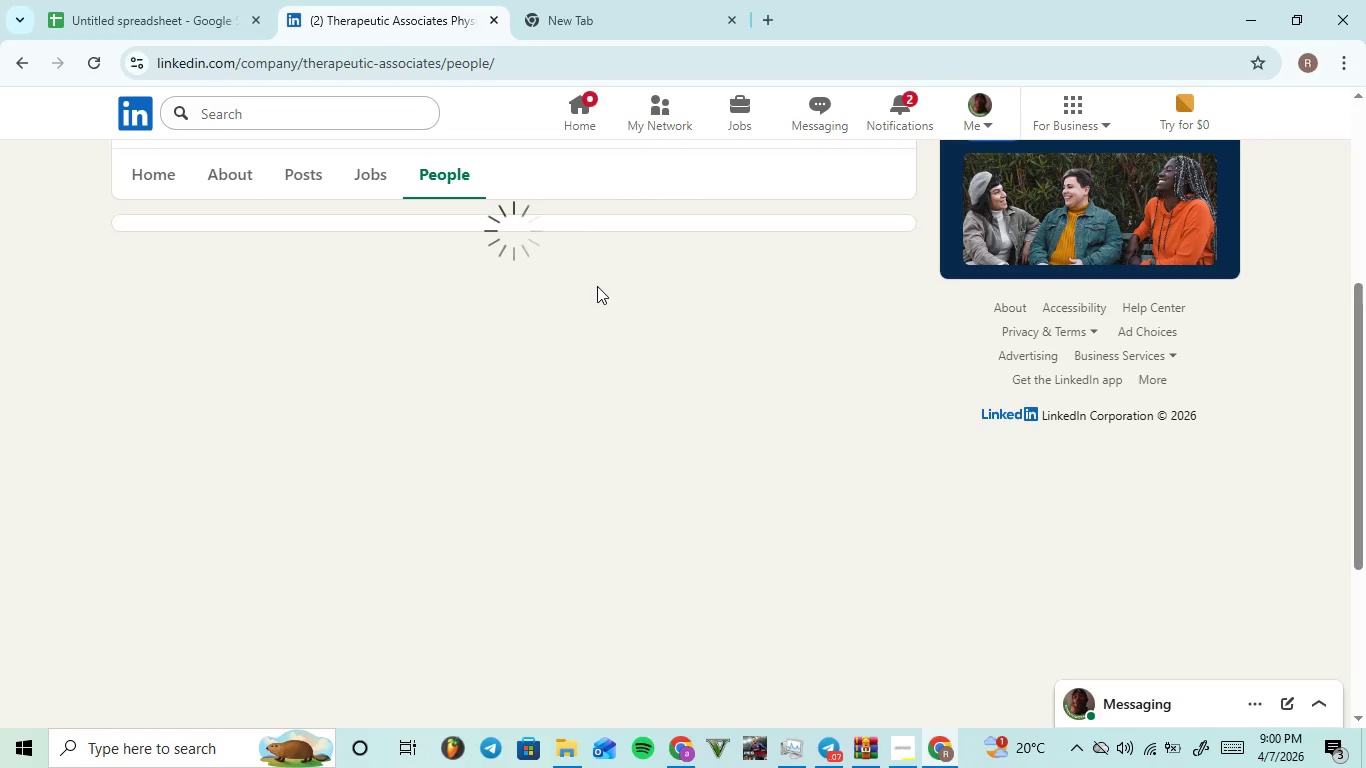 
scroll: coordinate [597, 286], scroll_direction: down, amount: 6.0
 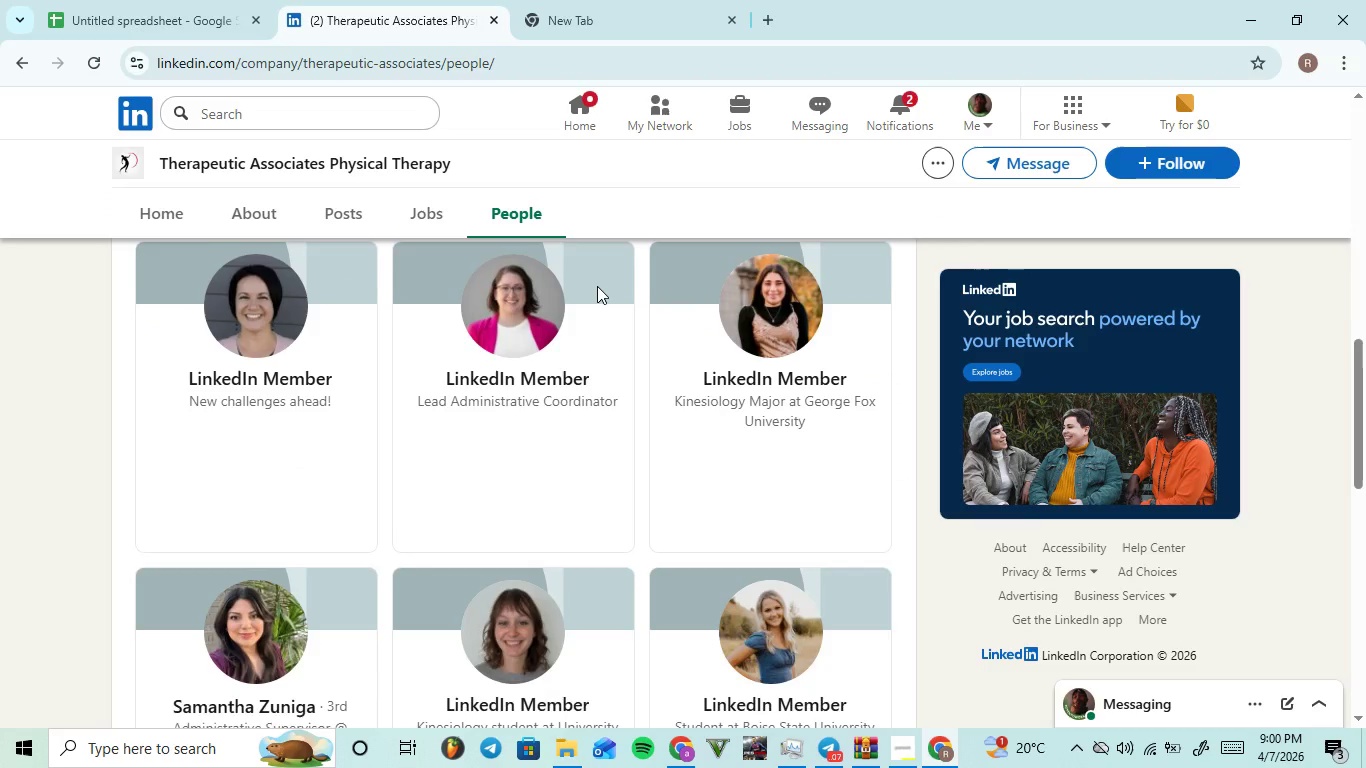 
scroll: coordinate [597, 286], scroll_direction: up, amount: 3.0
 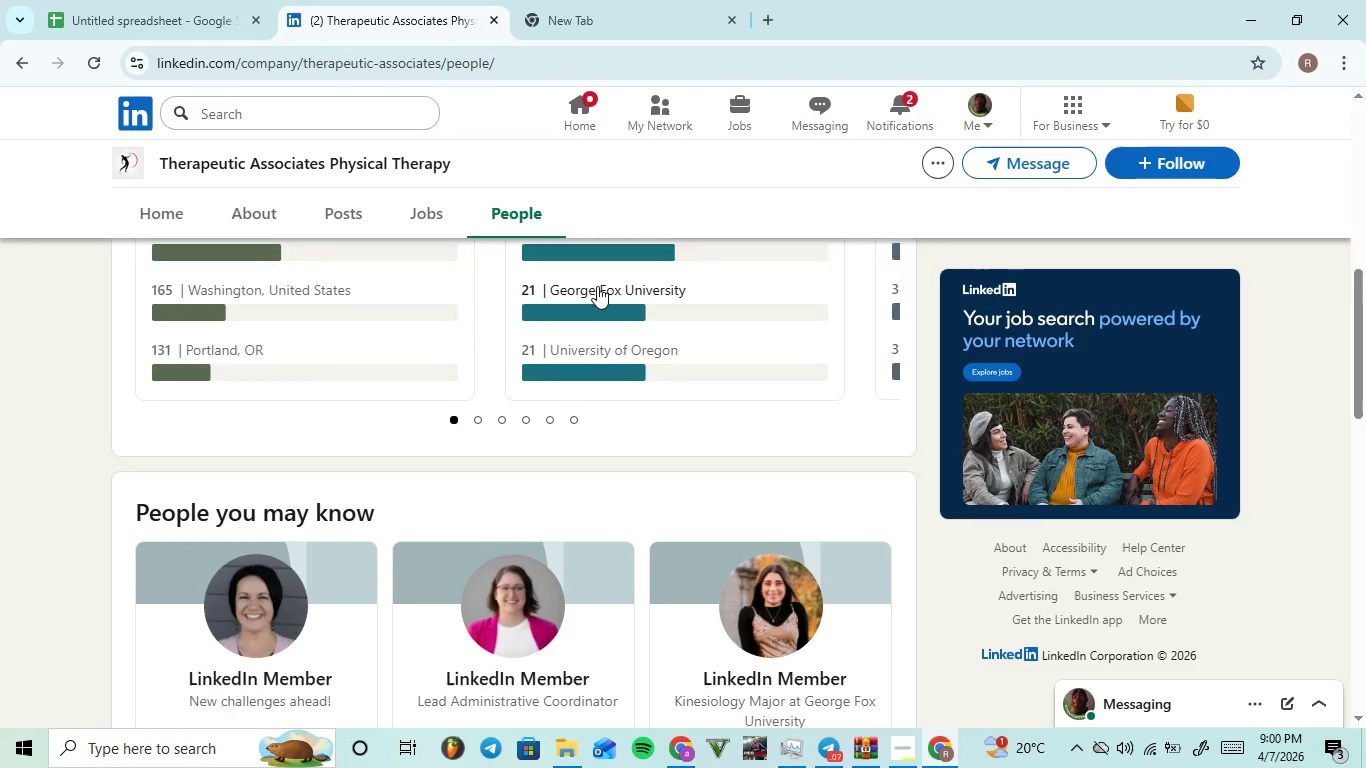 
scroll: coordinate [386, 408], scroll_direction: down, amount: 13.0
 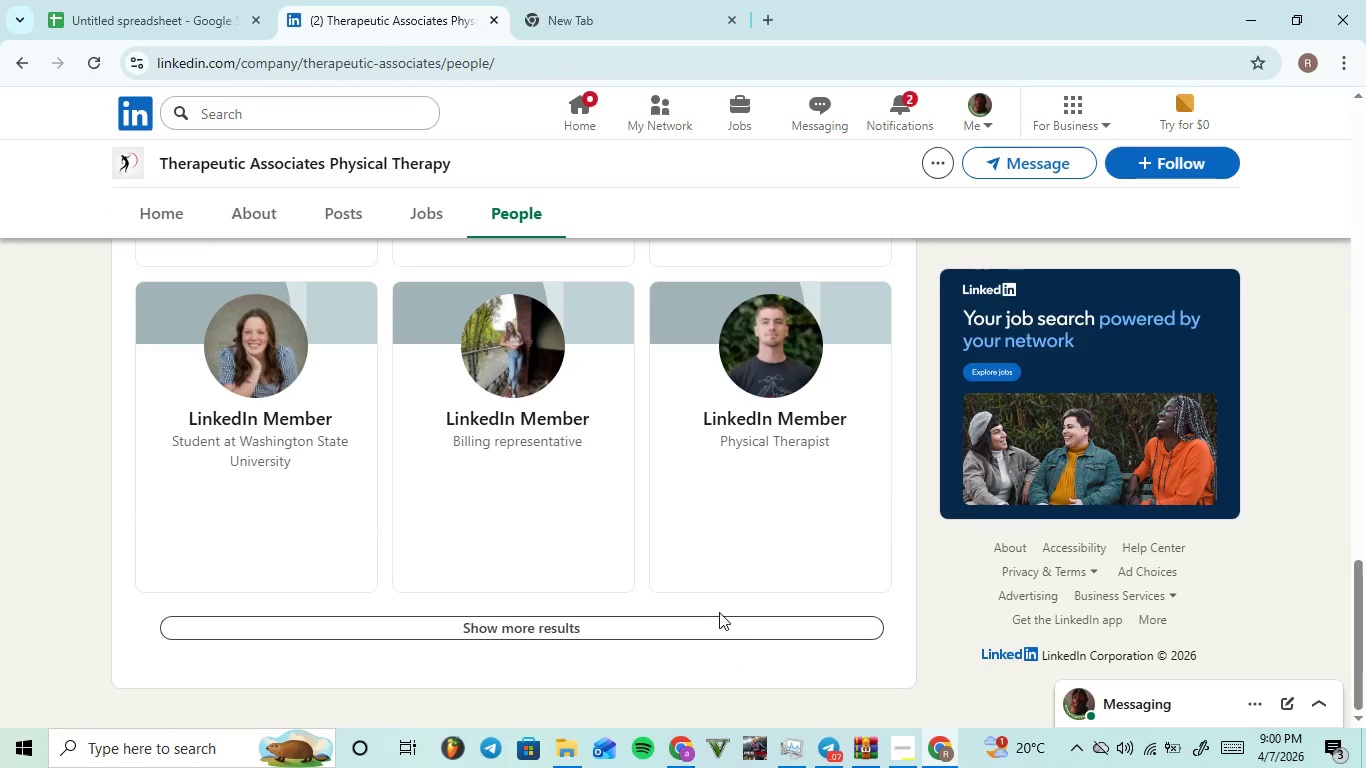 
double_click([717, 623])
 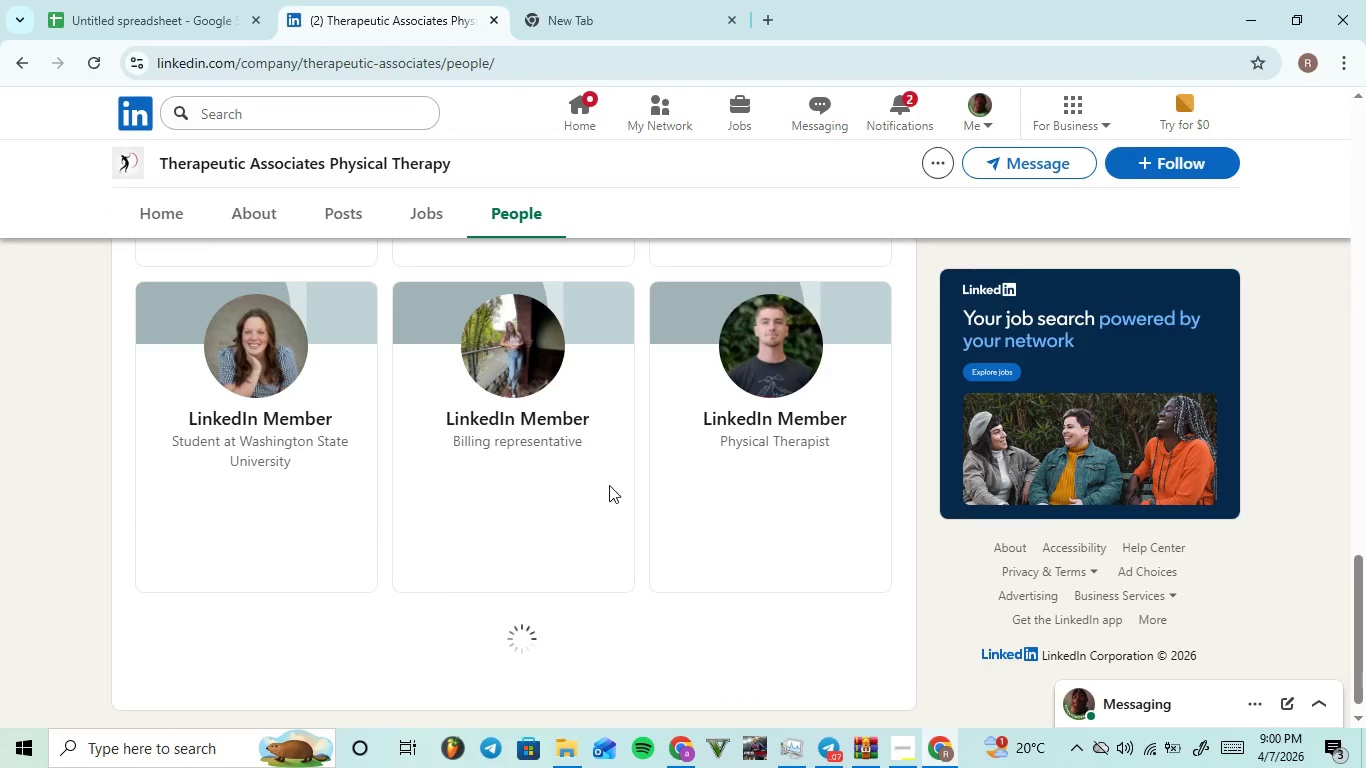 
scroll: coordinate [604, 478], scroll_direction: down, amount: 4.0
 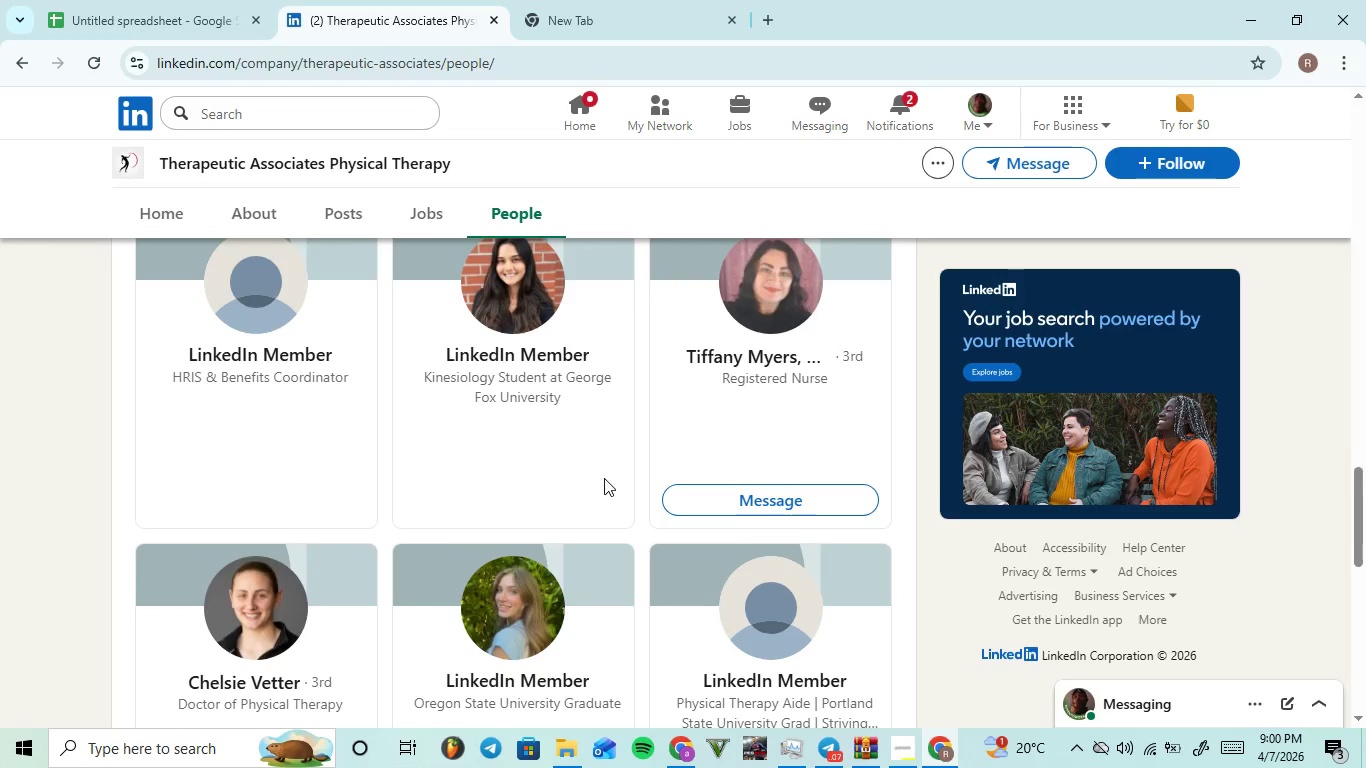 
scroll: coordinate [604, 478], scroll_direction: none, amount: 0.0
 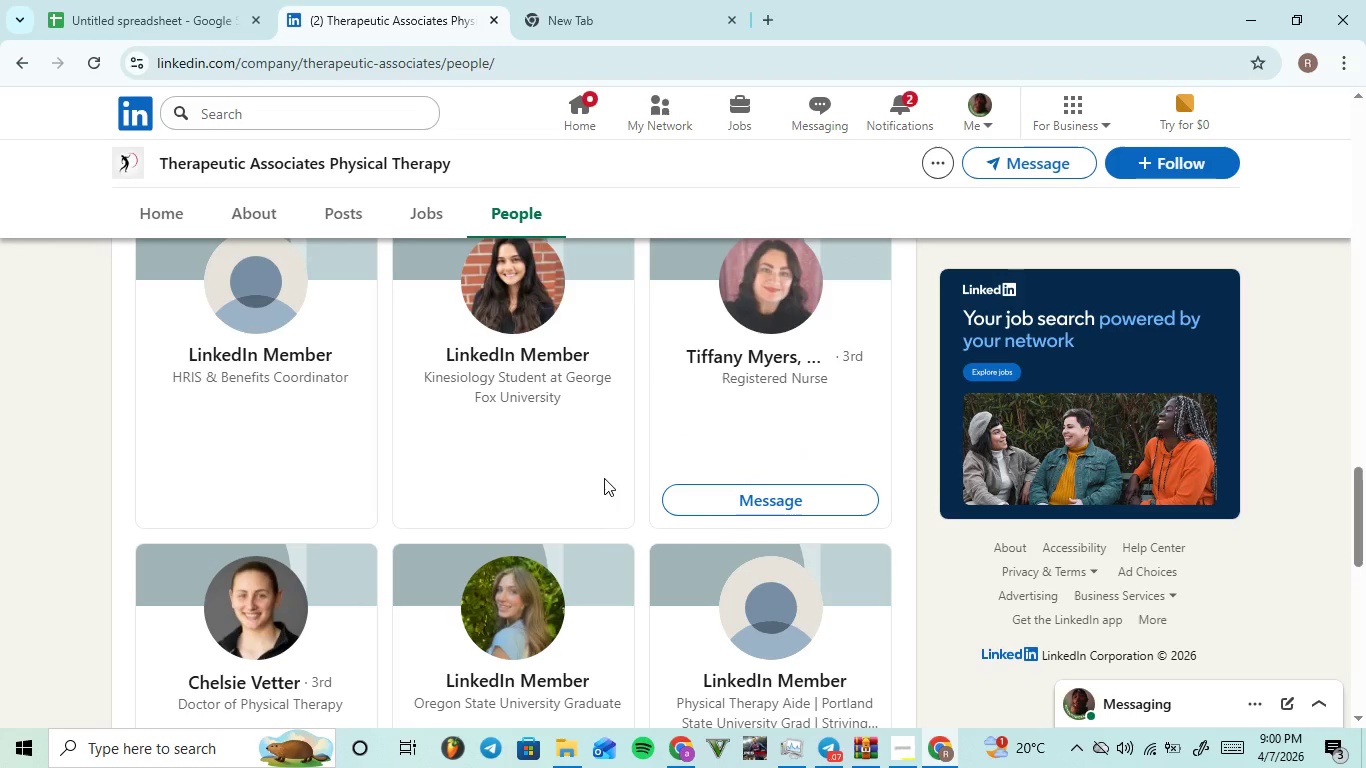 
scroll: coordinate [604, 478], scroll_direction: down, amount: 1.0
 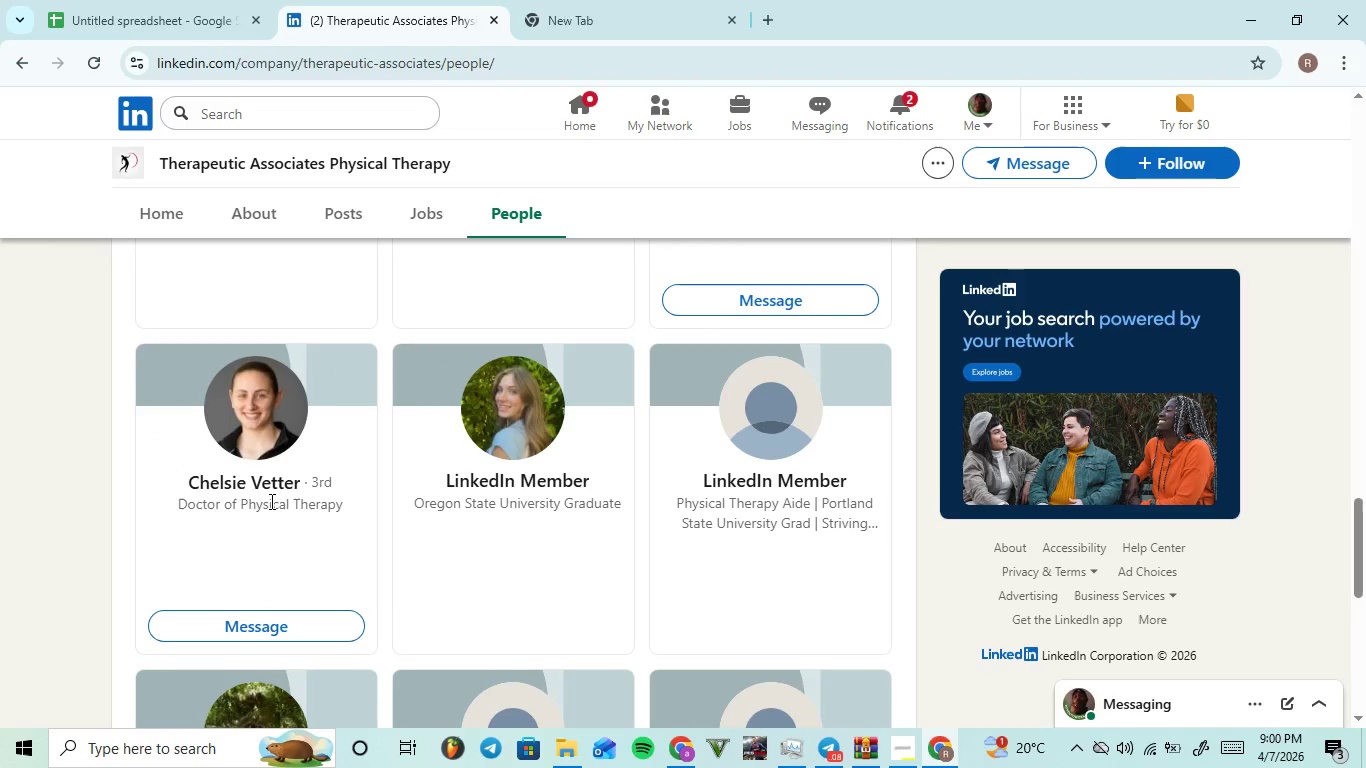 
left_click([270, 488])
 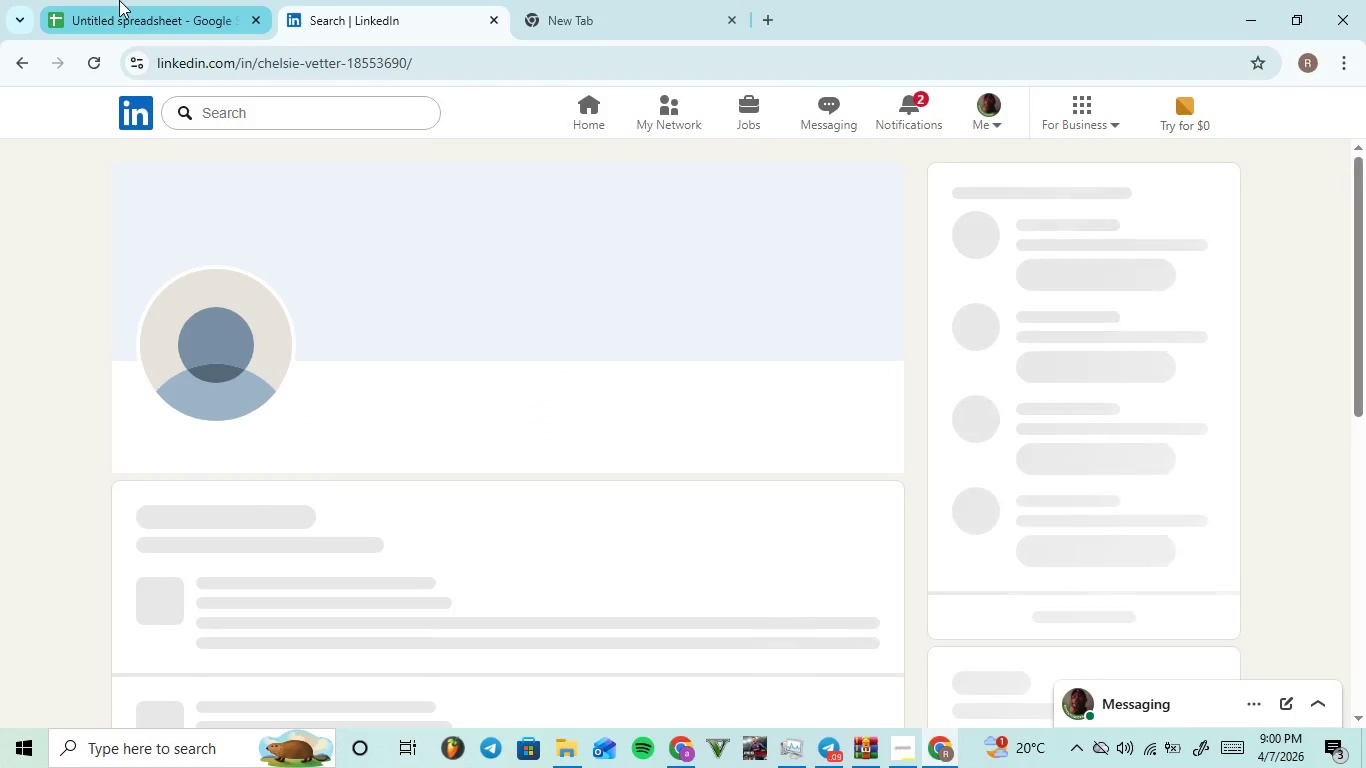 
left_click([119, 0])
 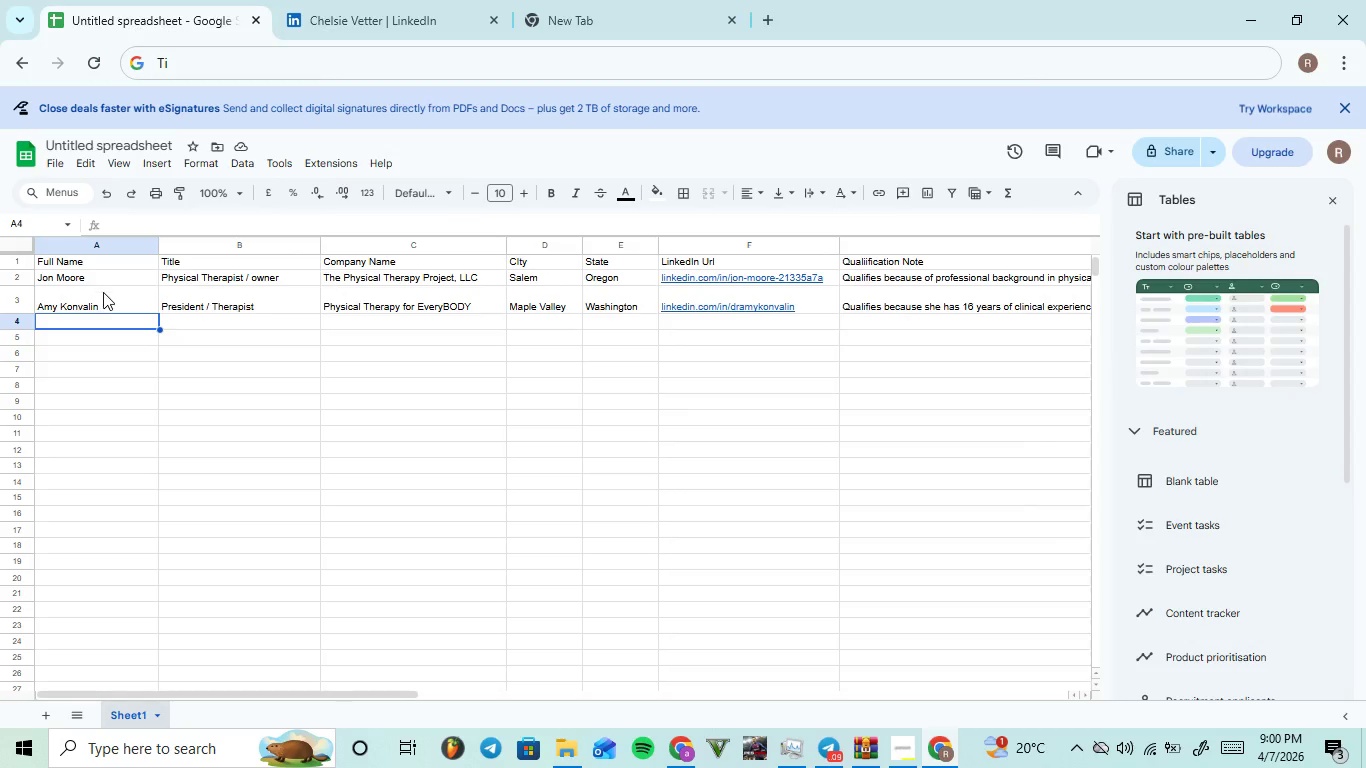 
type(CHElsie VEtter)
 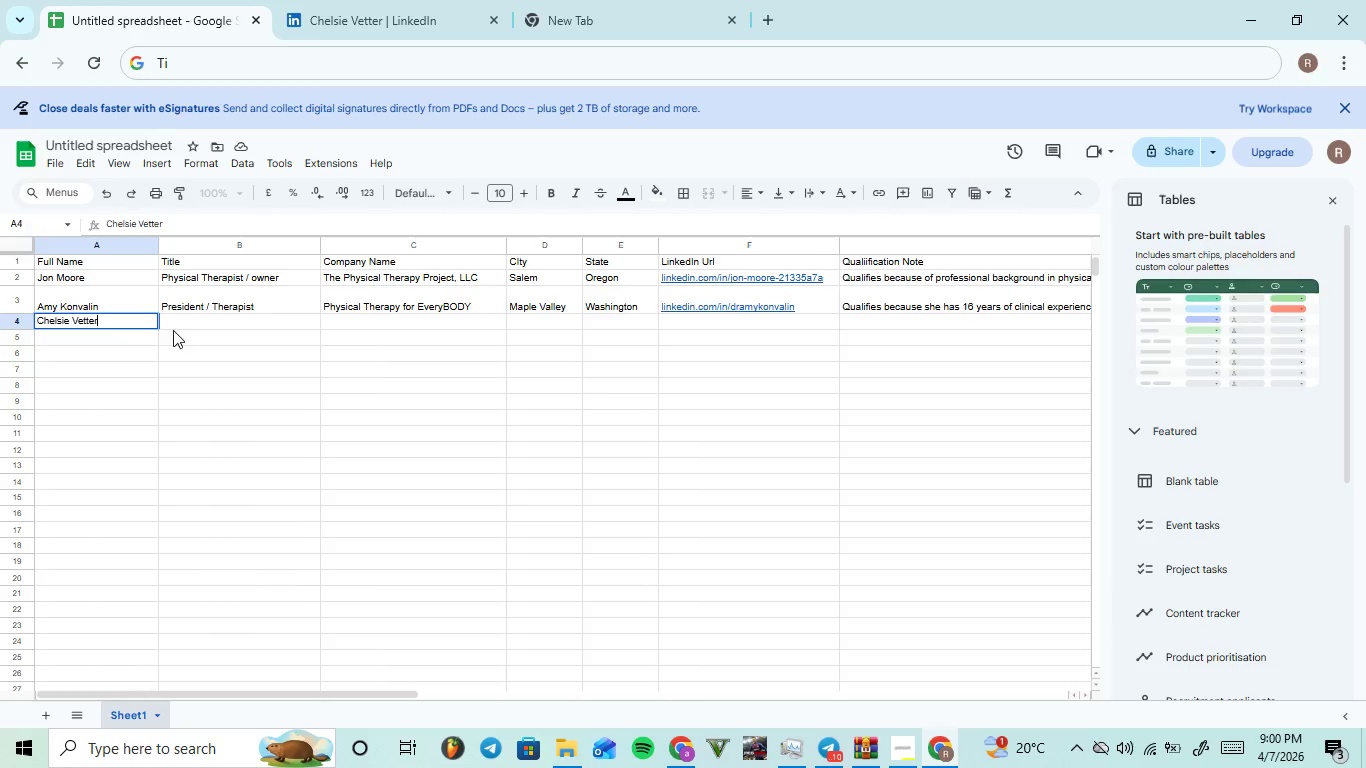 
left_click([205, 326])
 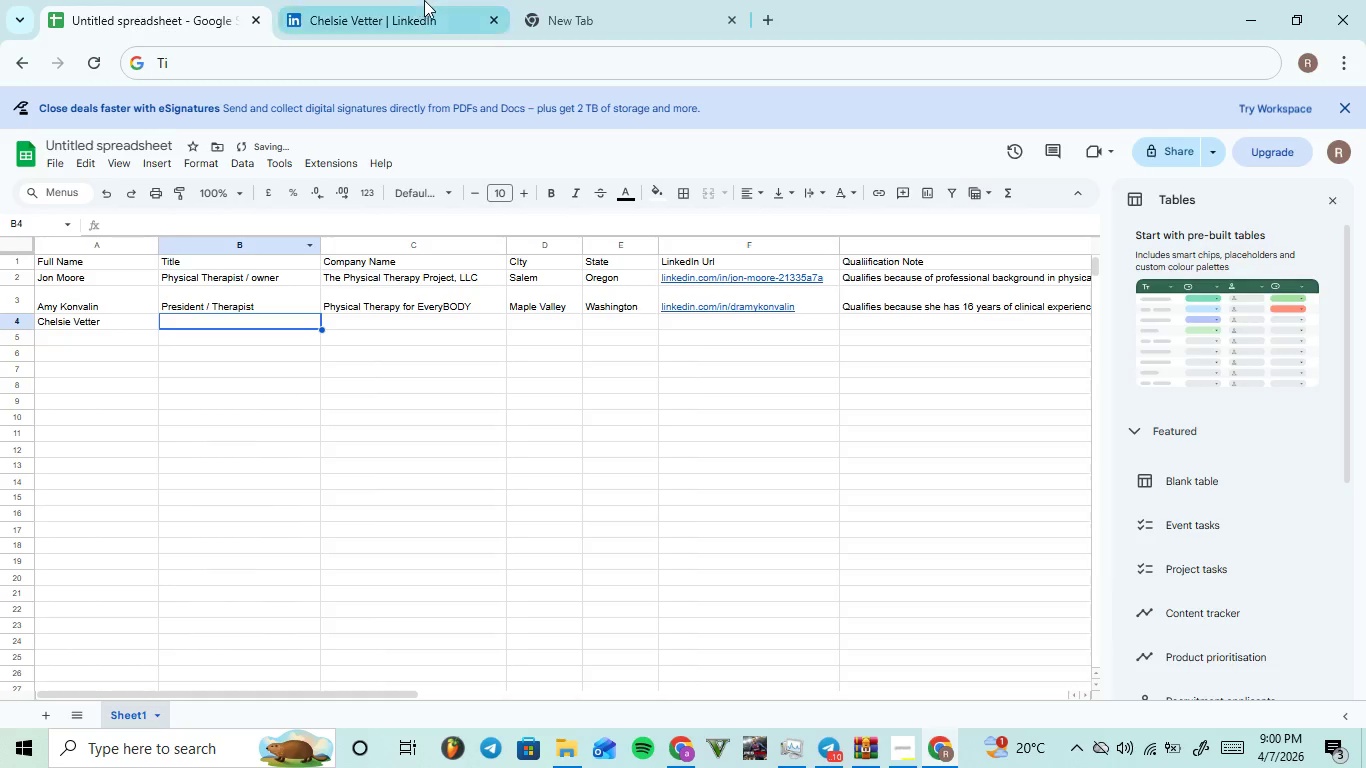 
left_click([427, 0])
 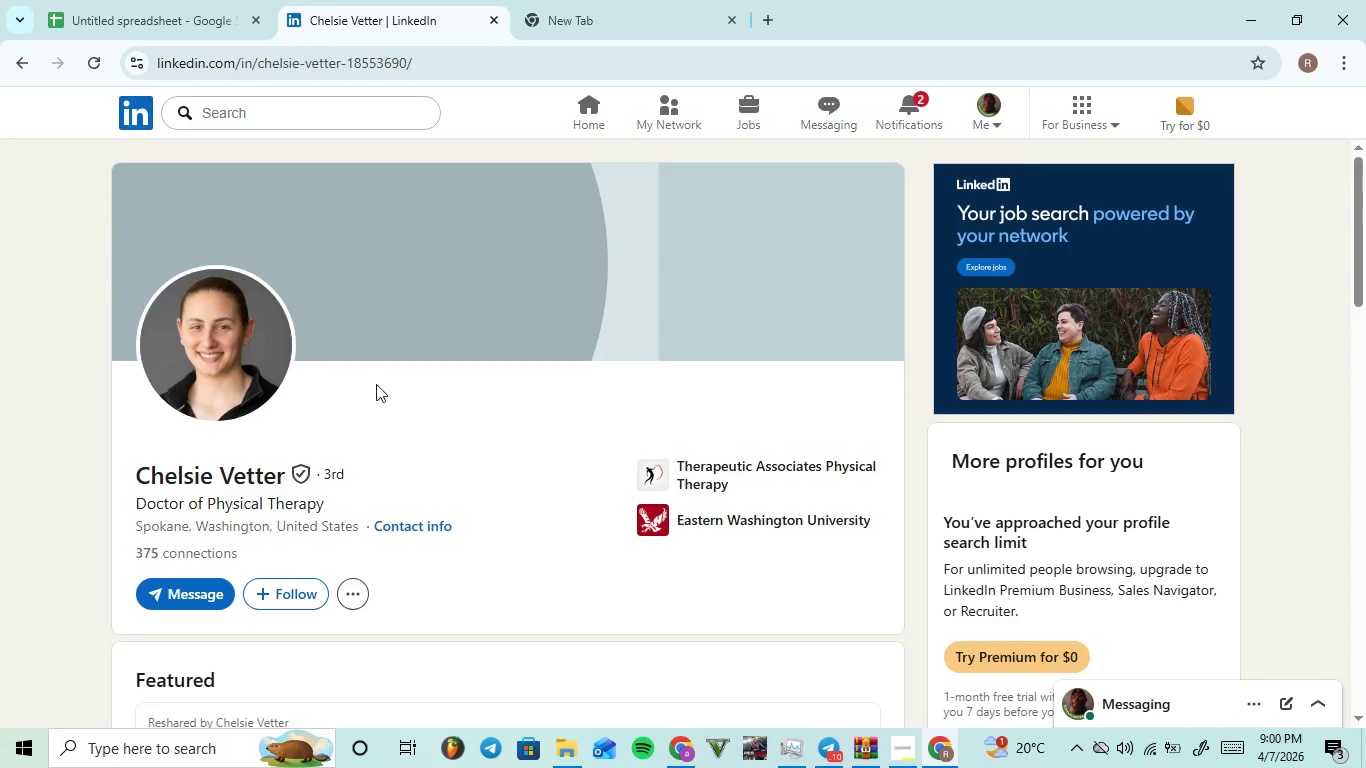 
scroll: coordinate [382, 390], scroll_direction: down, amount: 17.0
 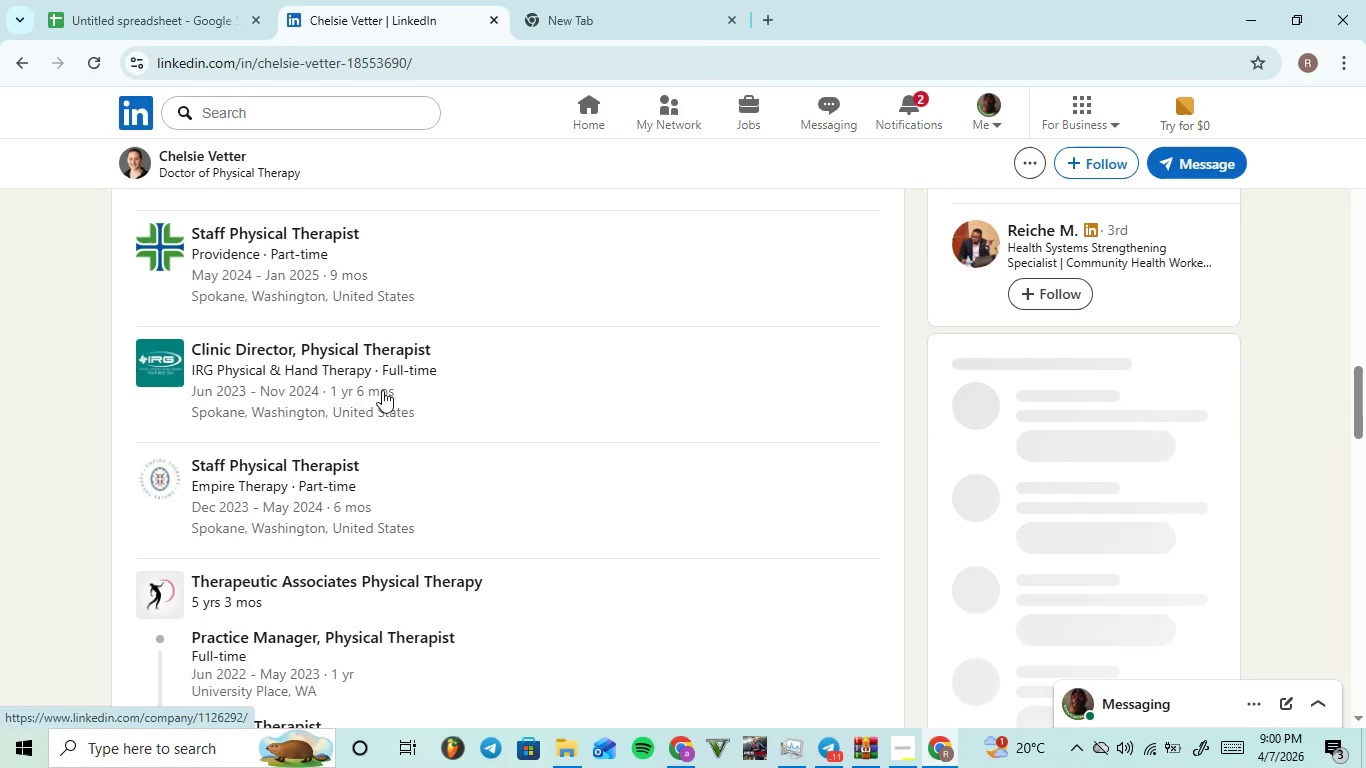 
scroll: coordinate [382, 389], scroll_direction: up, amount: 5.0
 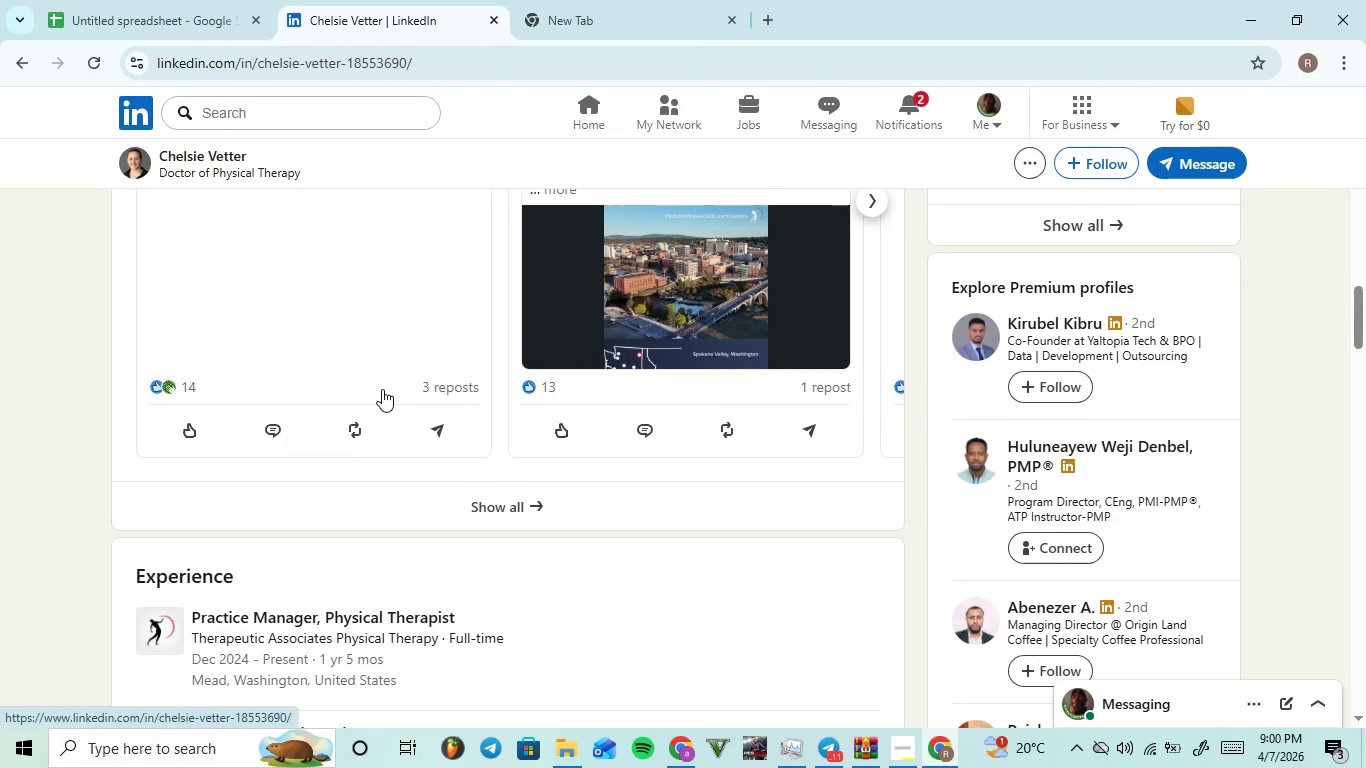 
scroll: coordinate [382, 389], scroll_direction: down, amount: 1.0
 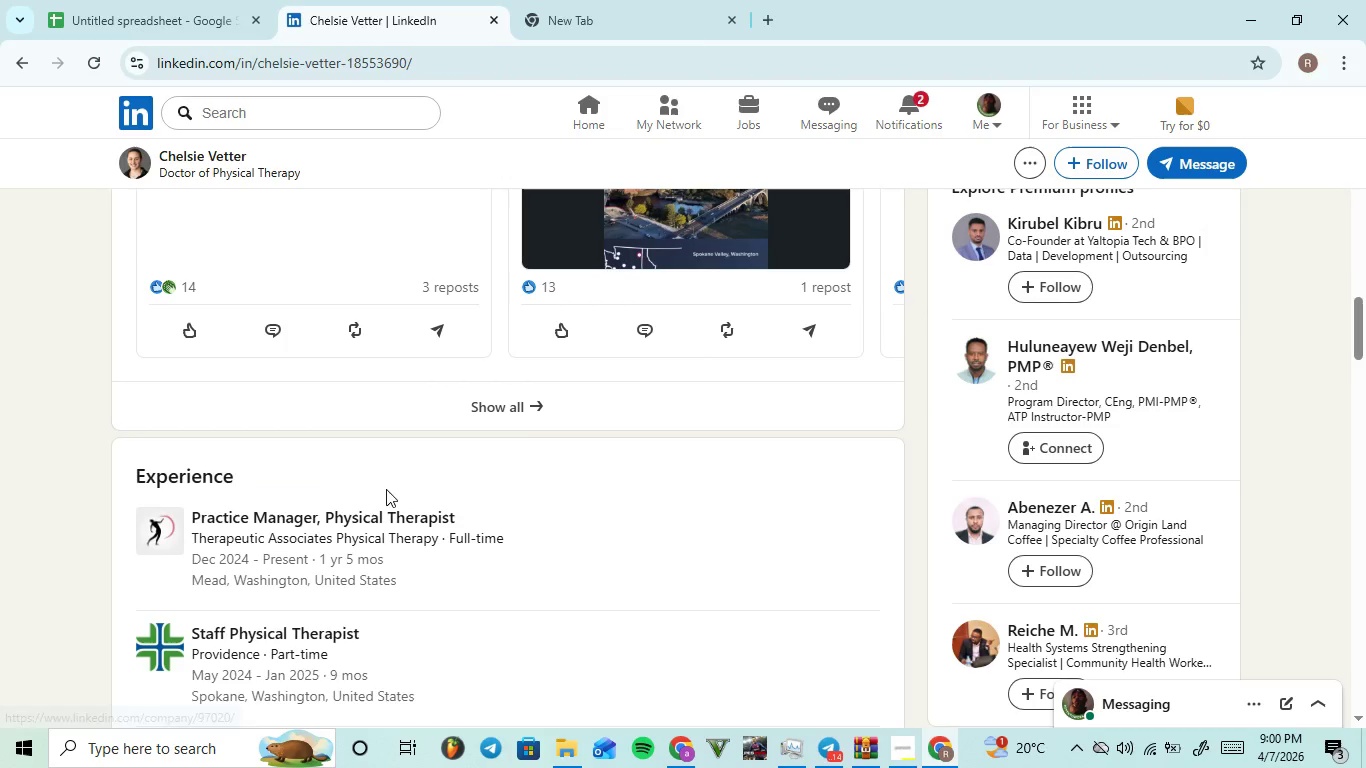 
left_click_drag(start_coordinate=[473, 497], to_coordinate=[184, 511])
 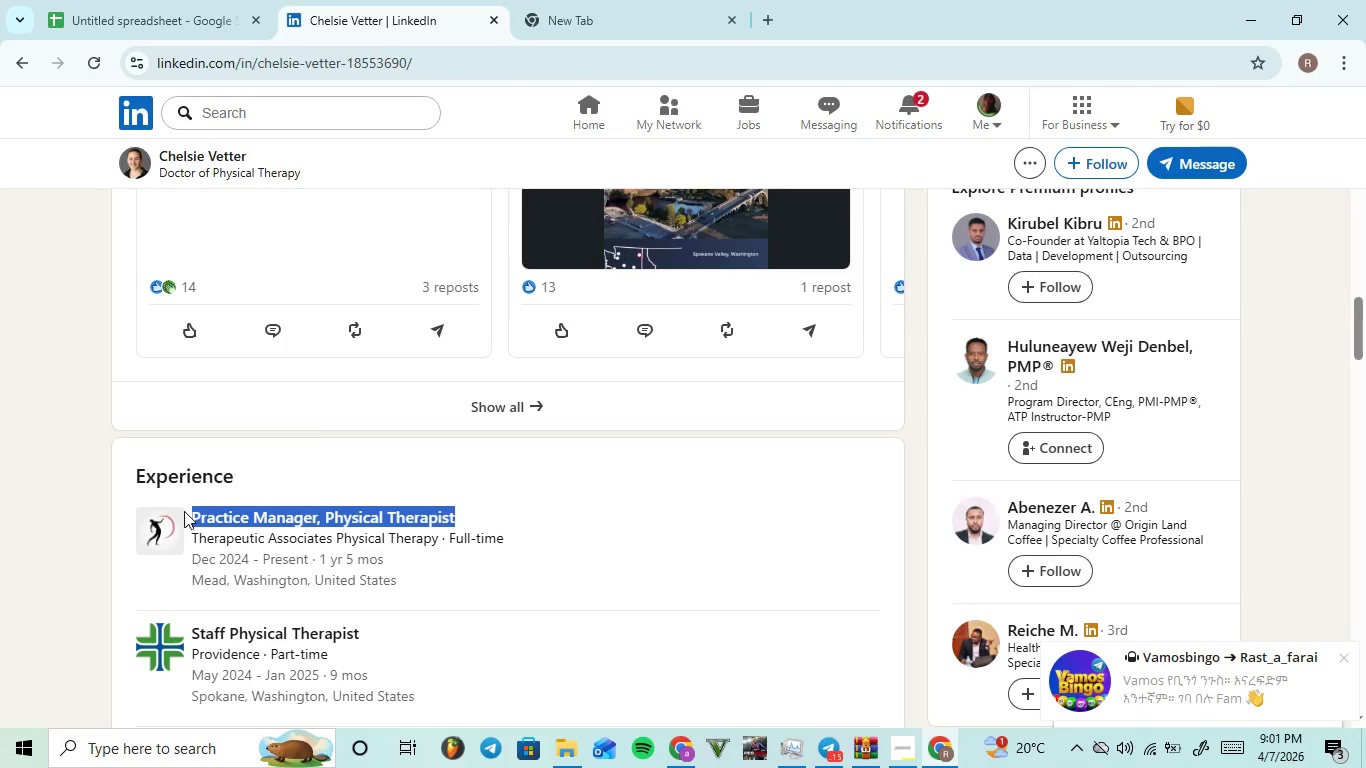 
hold_key(key=ControlLeft, duration=0.56)
 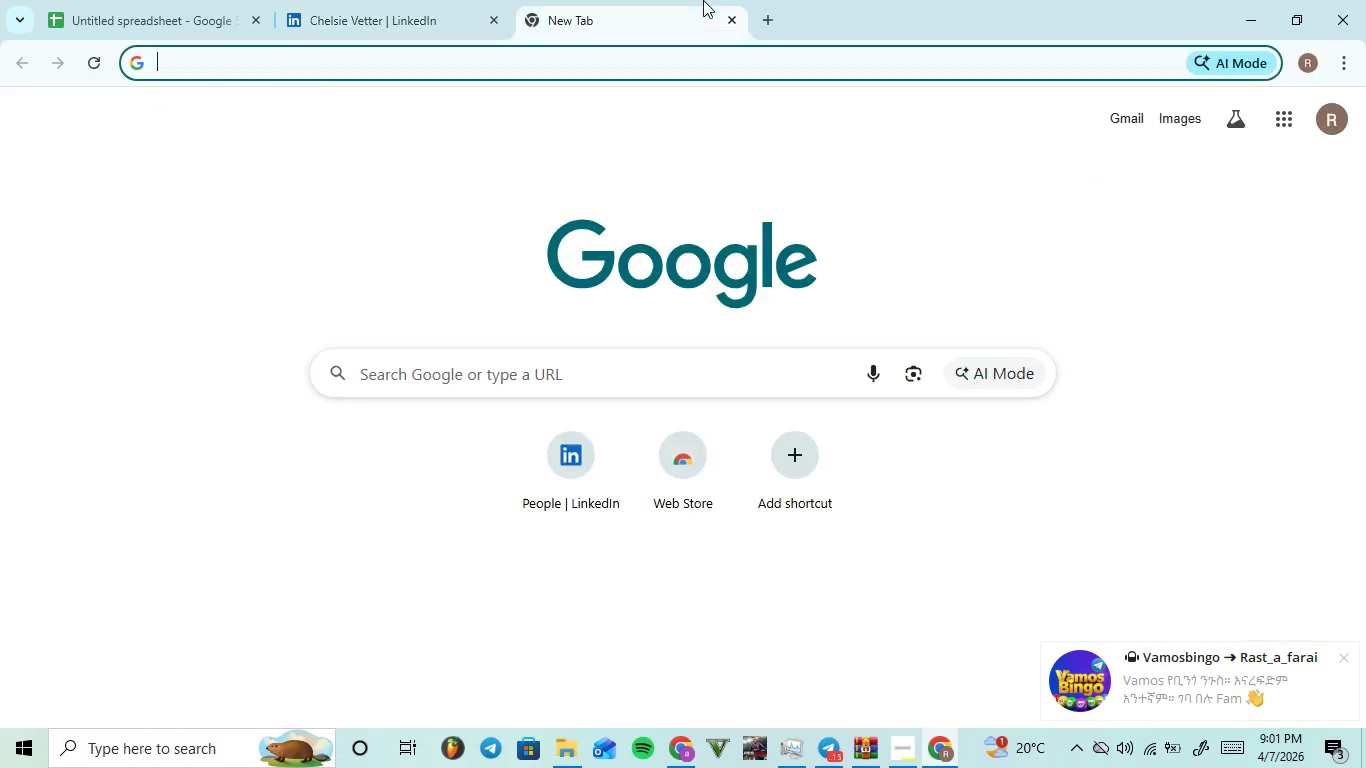 
hold_key(key=C, duration=6.5)
 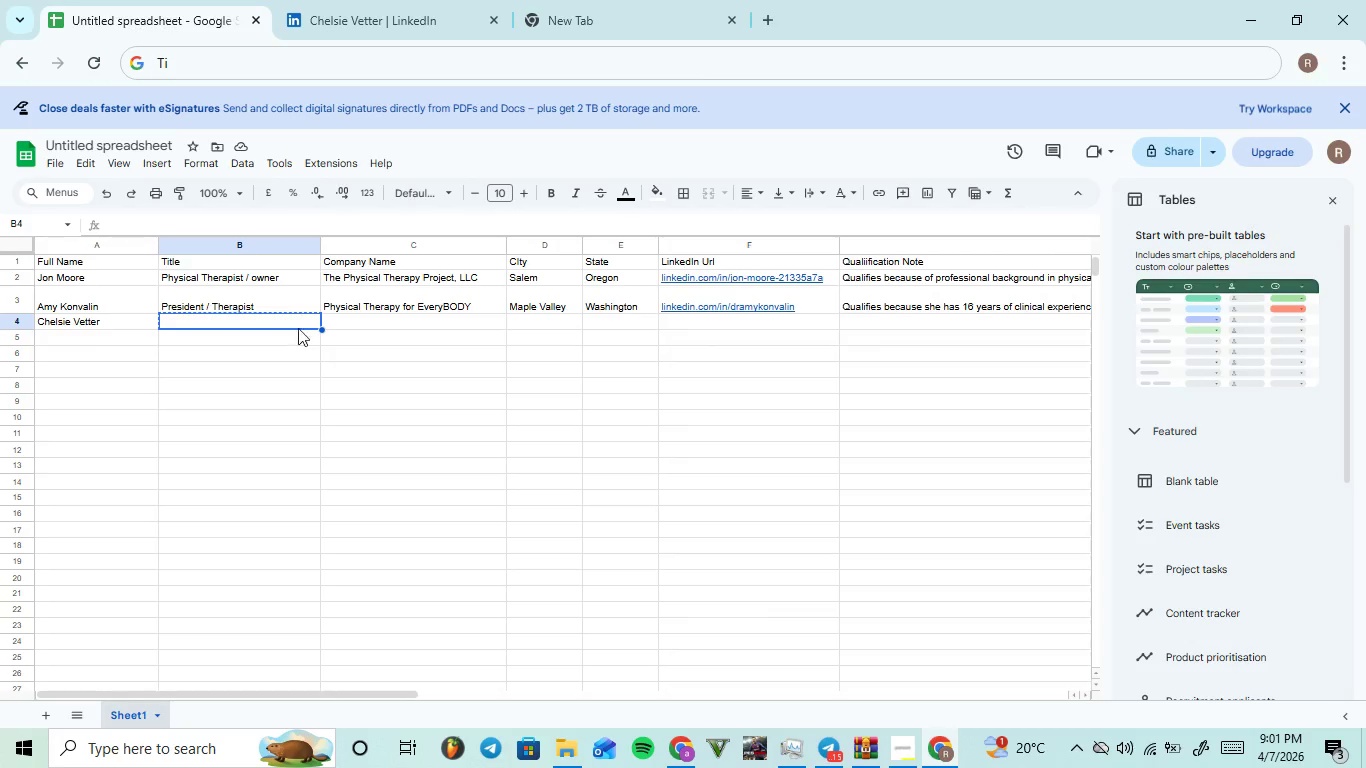 
left_click([703, 0])
 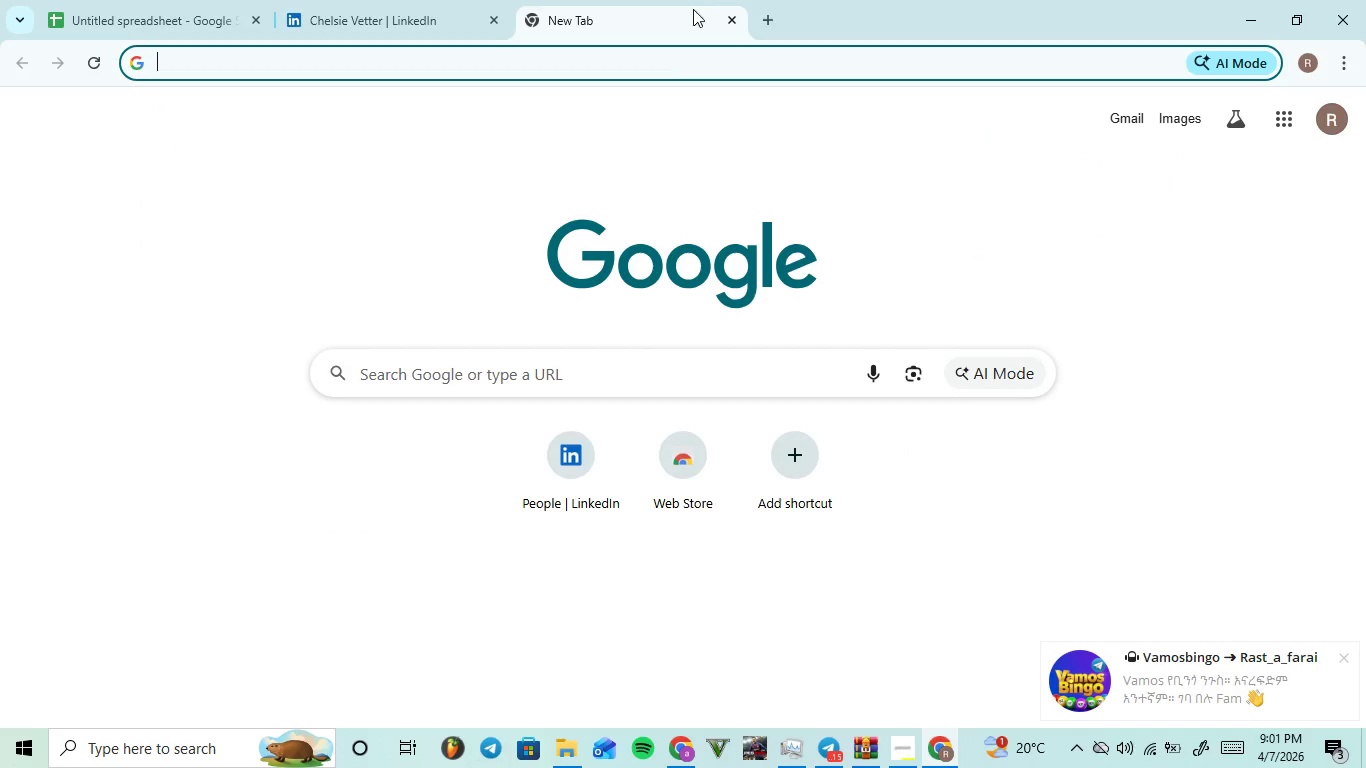 
hold_key(key=ControlLeft, duration=0.42)
 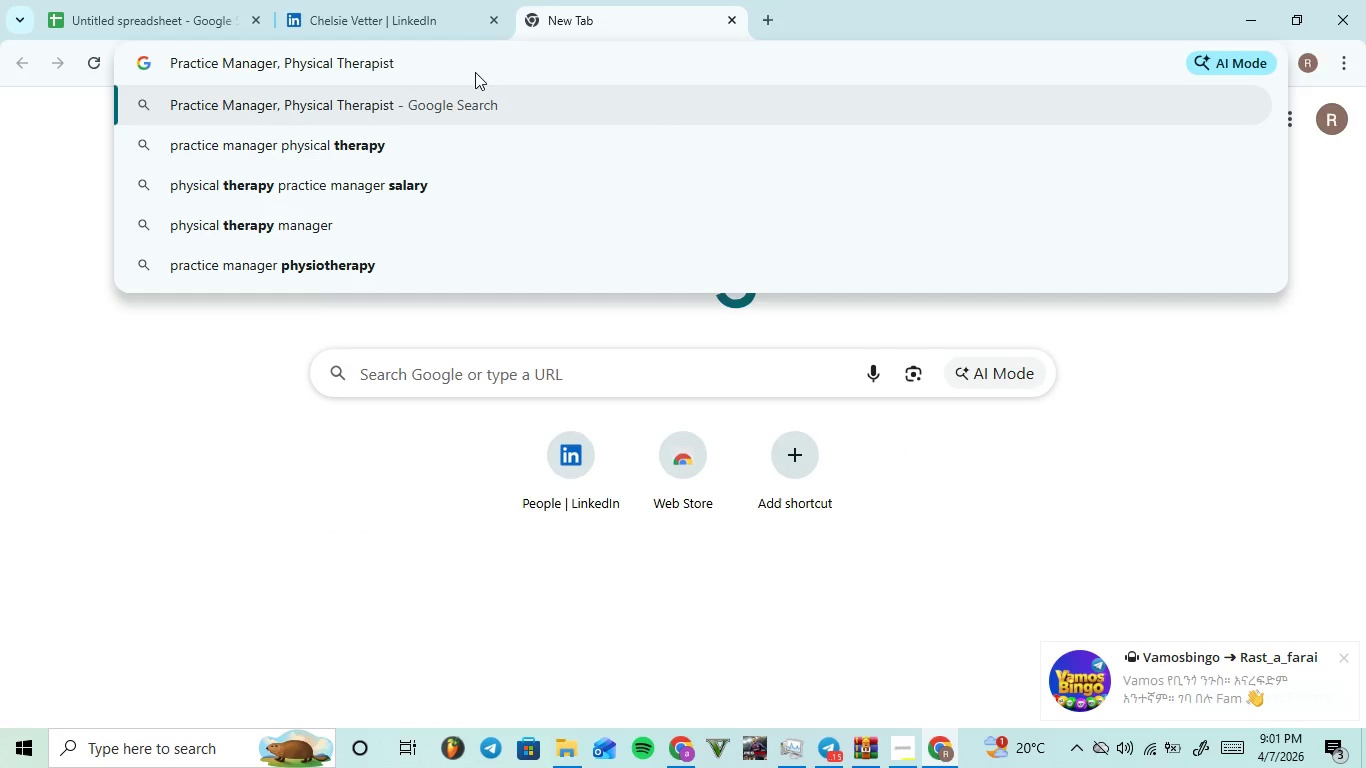 
key(V)
 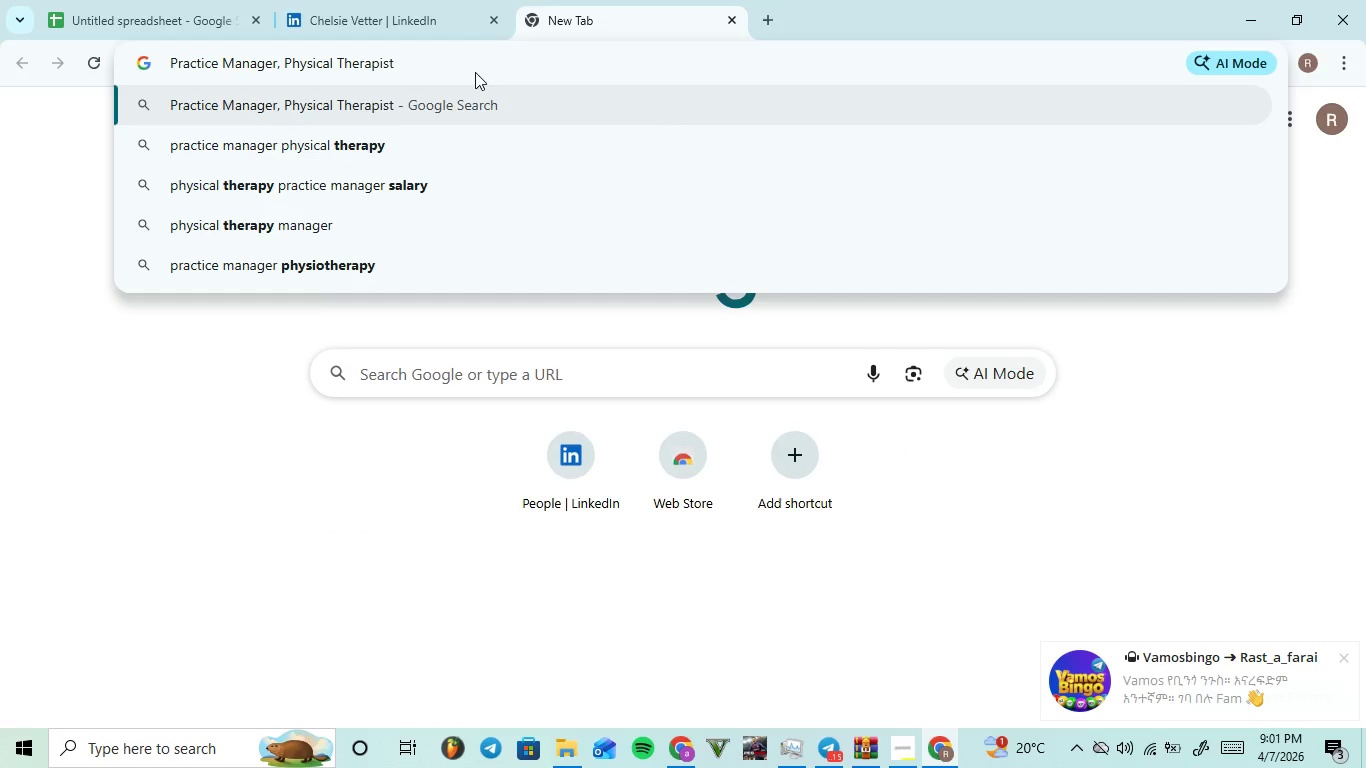 
left_click_drag(start_coordinate=[475, 60], to_coordinate=[44, 44])
 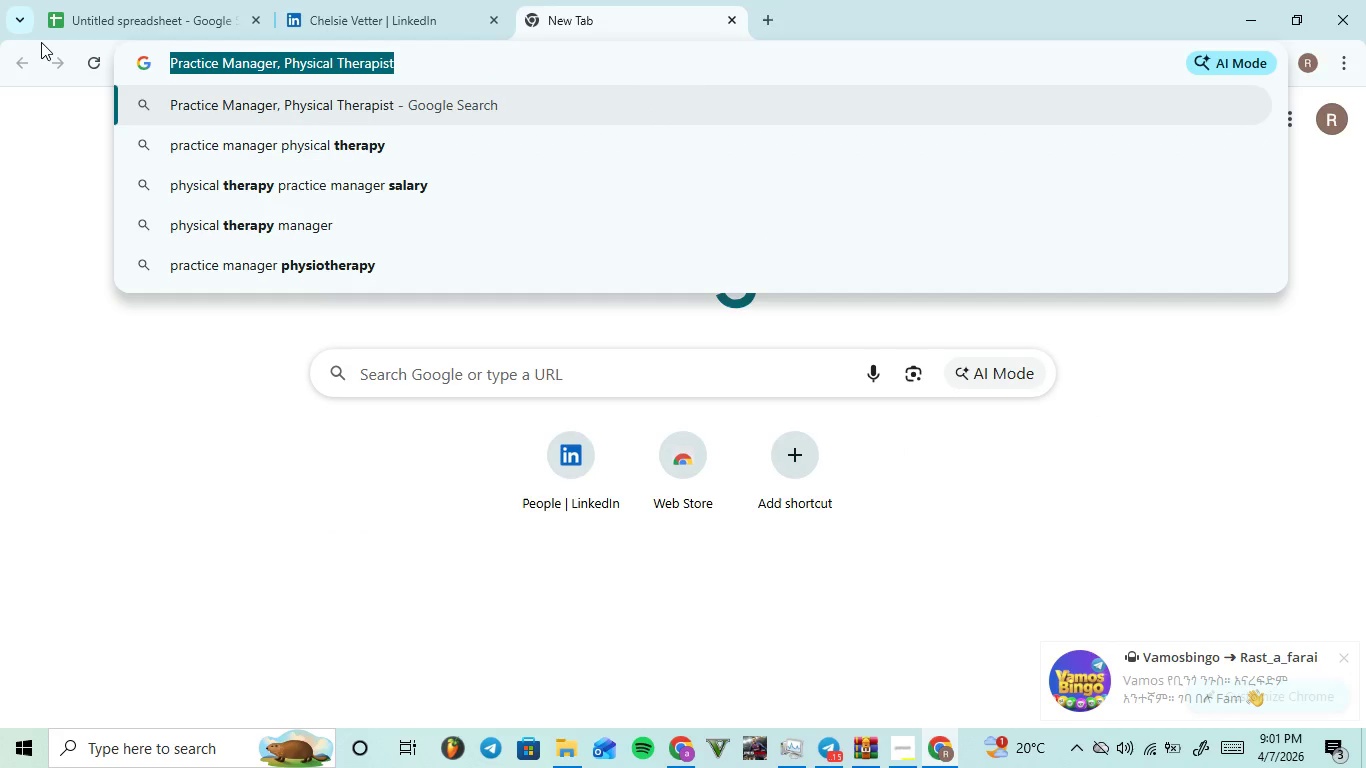 
key(Control+X)
 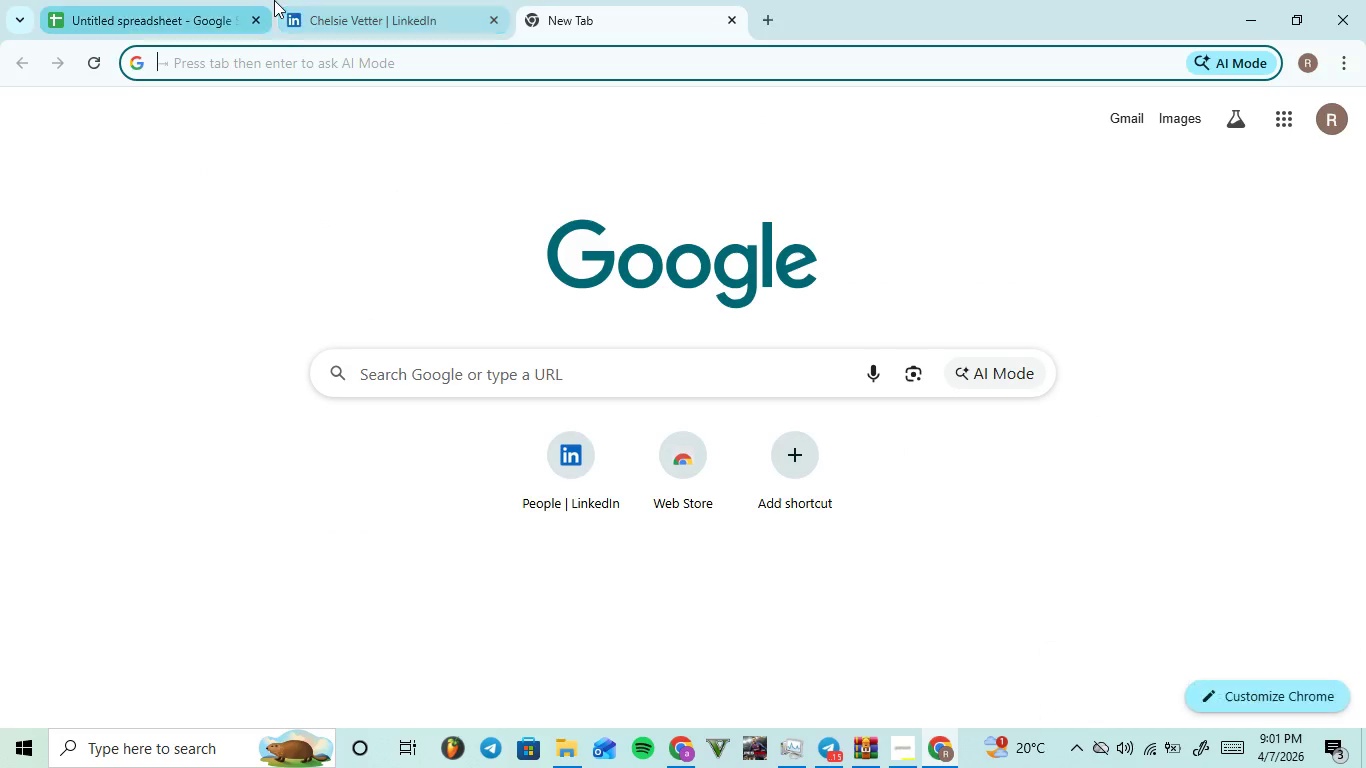 
left_click([188, 0])
 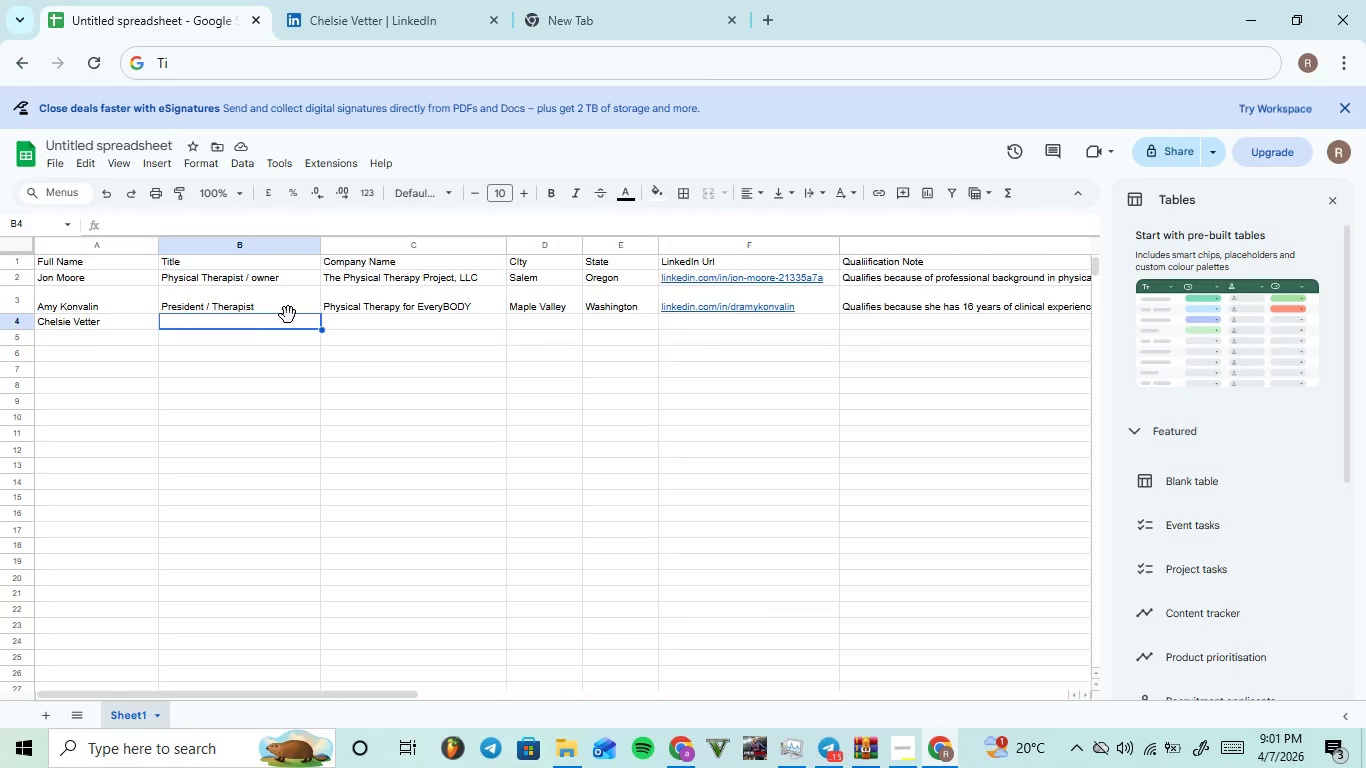 
key(Control+ControlLeft)
 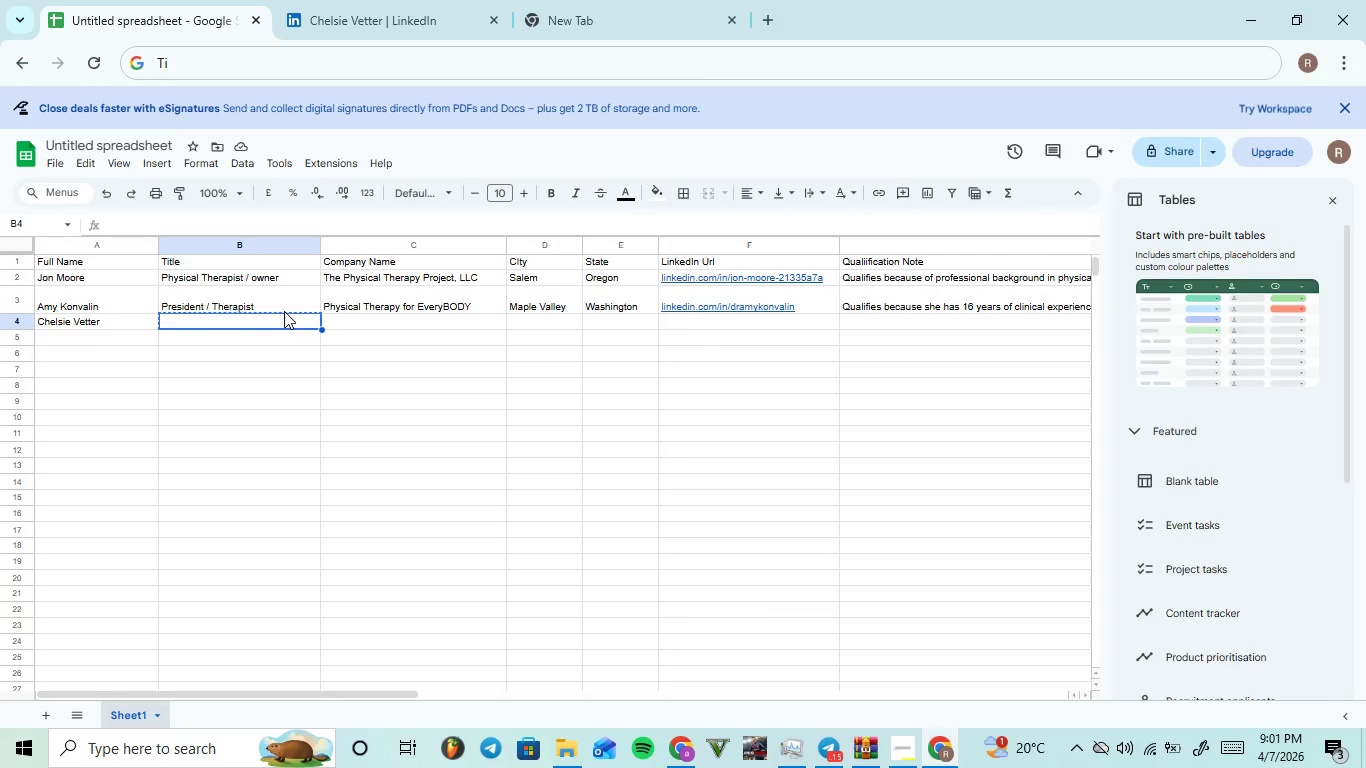 
left_click([284, 321])
 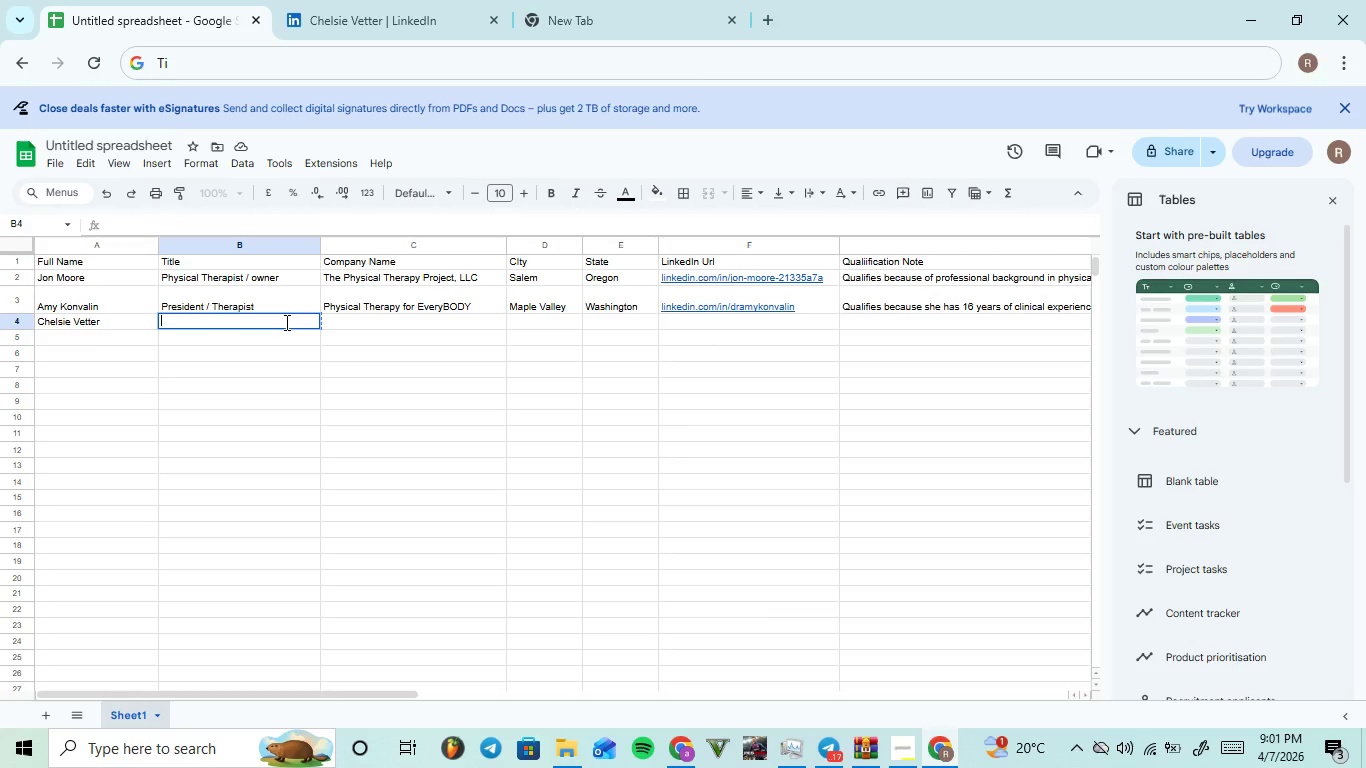 
key(Control+C)
 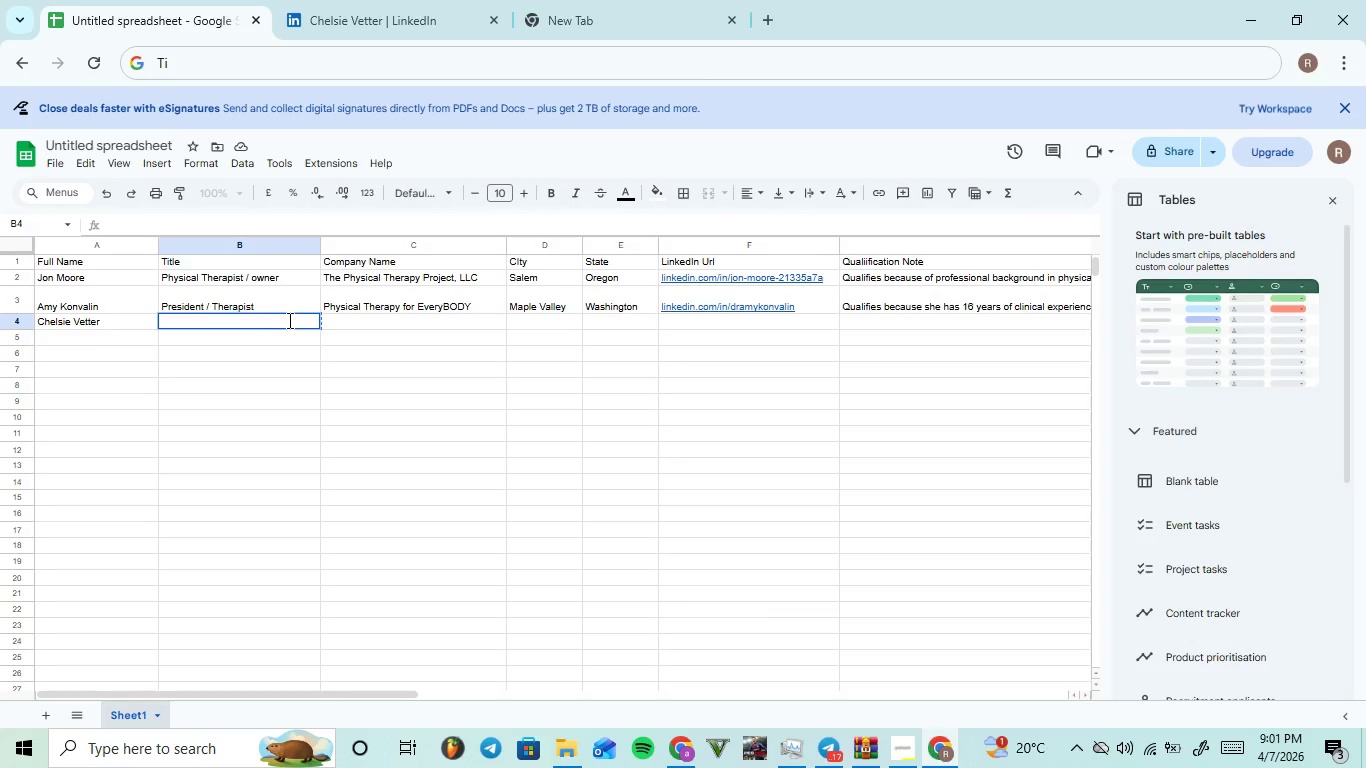 
key(Control+V)
 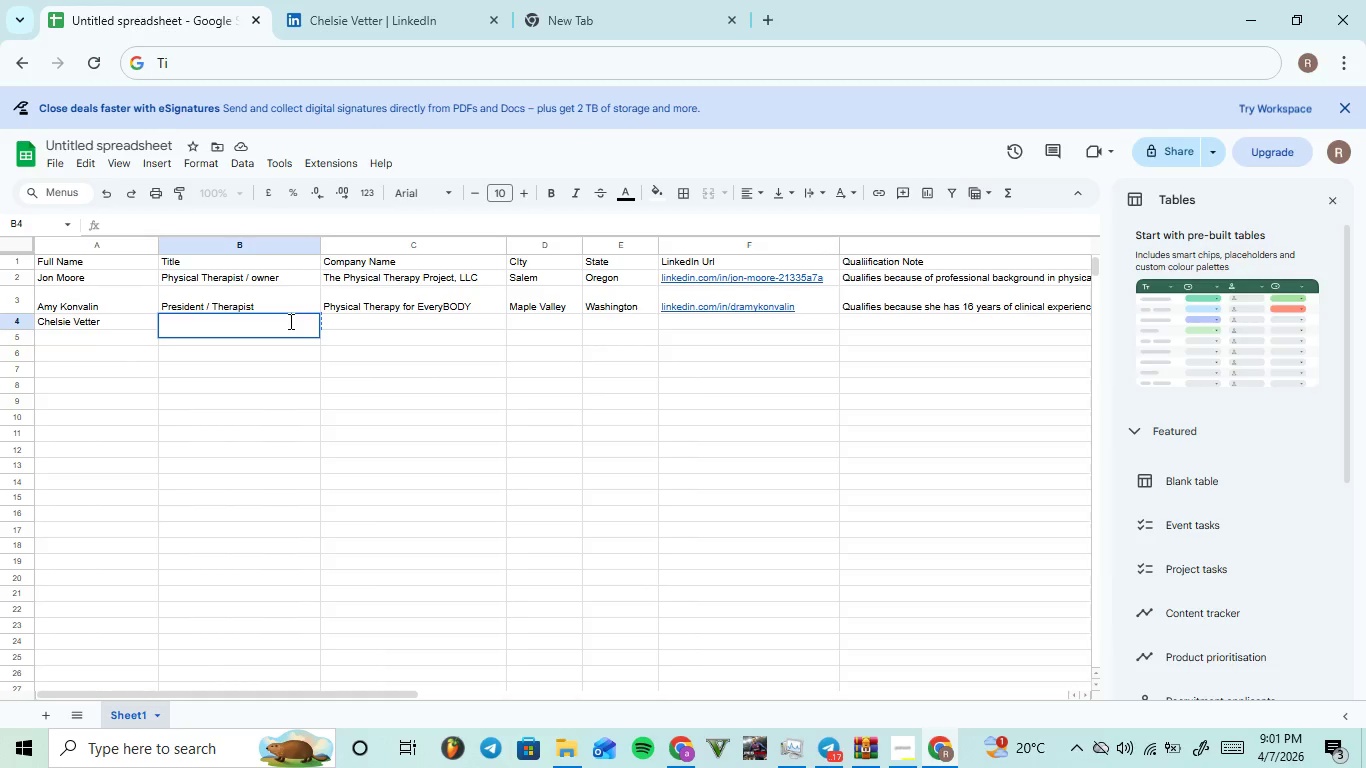 
key(Control+Z)
 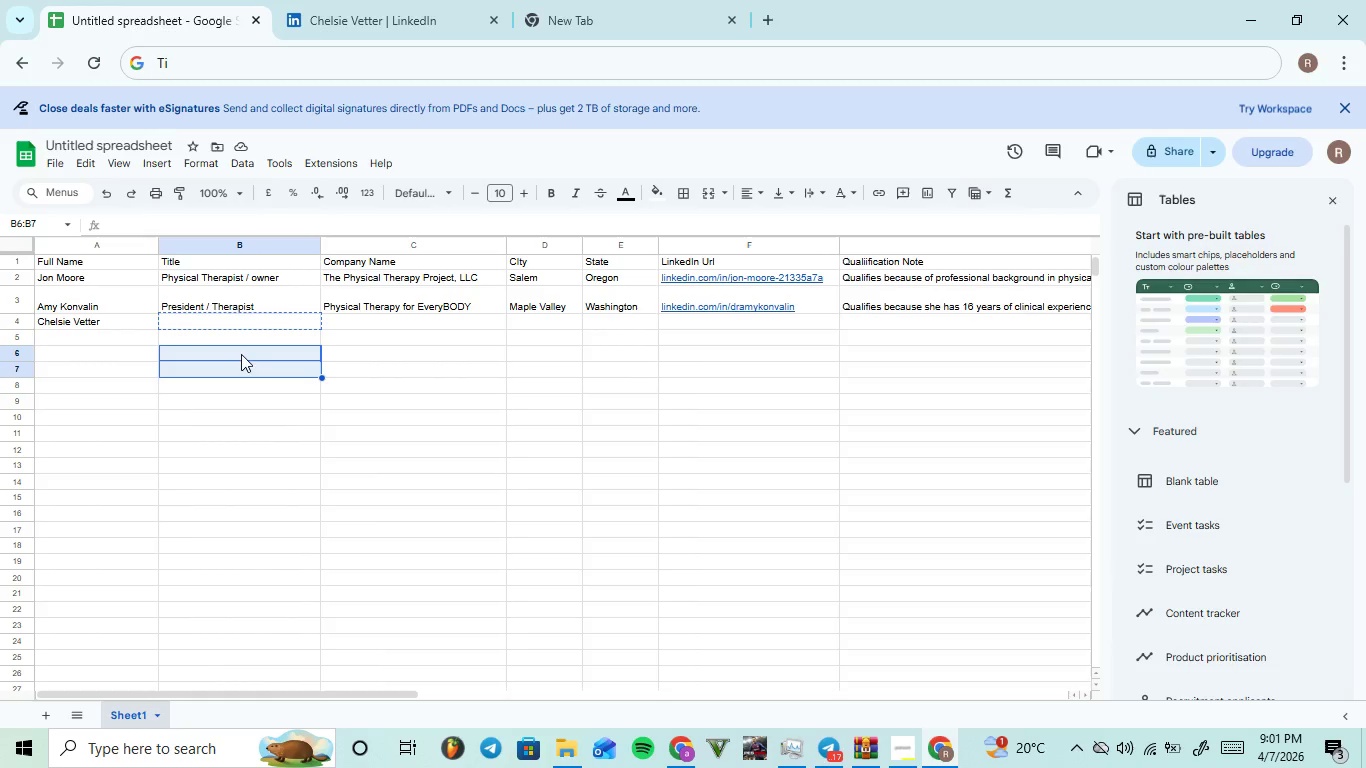 
left_click([350, 346])
 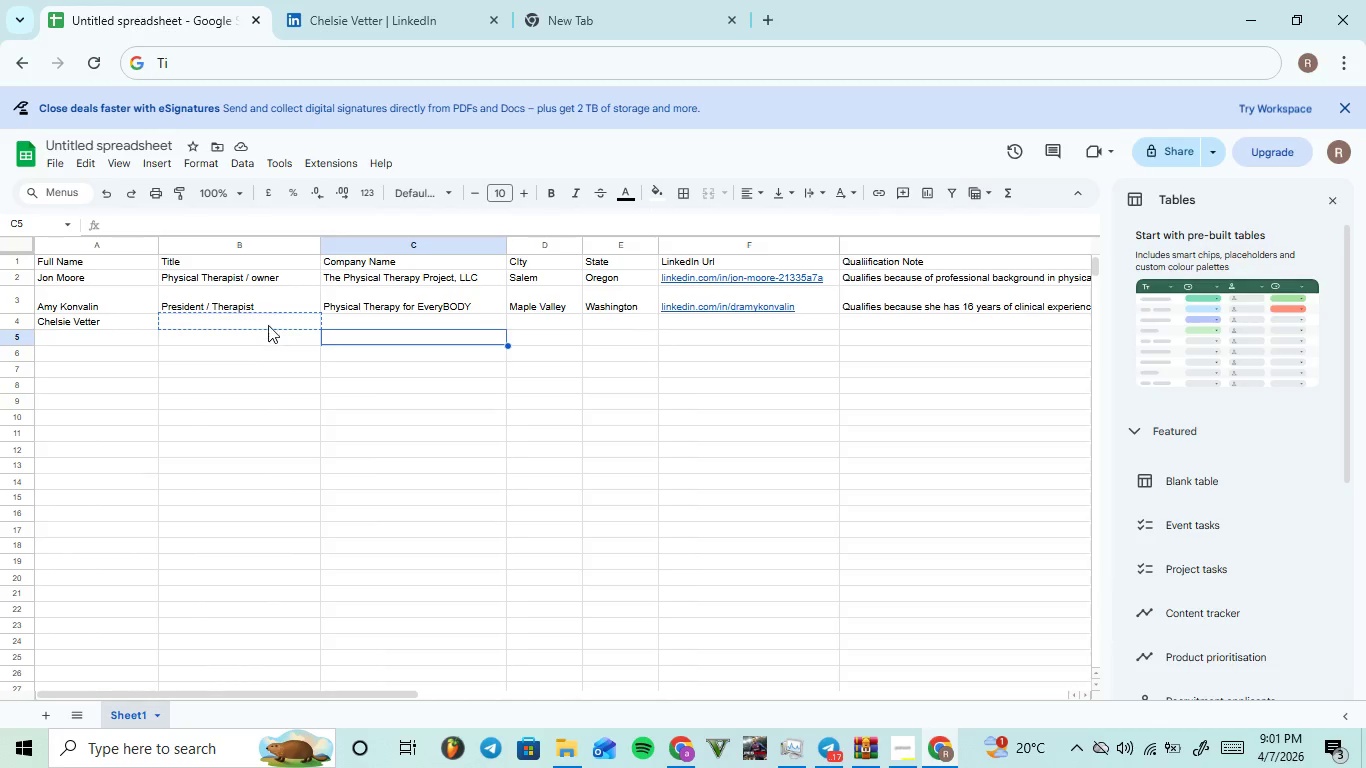 
left_click([269, 319])
 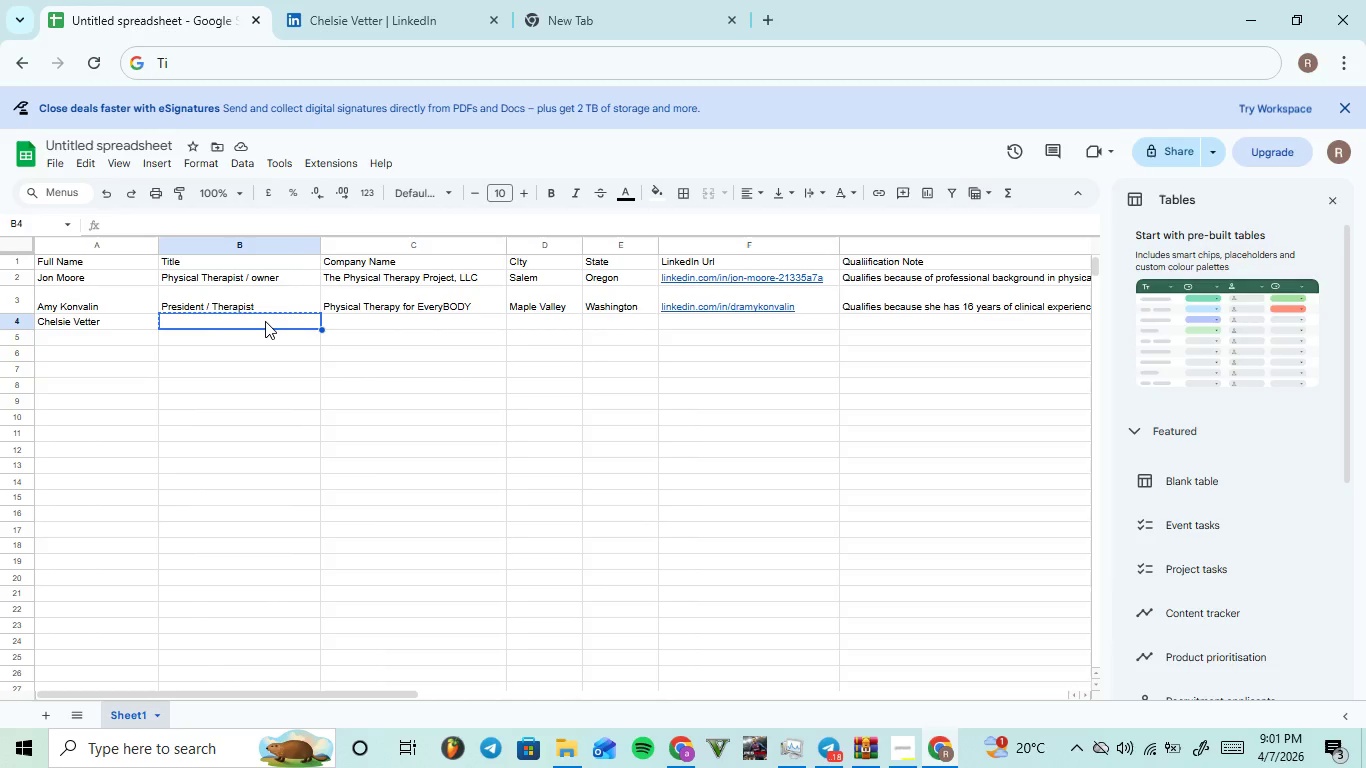 
left_click([265, 321])
 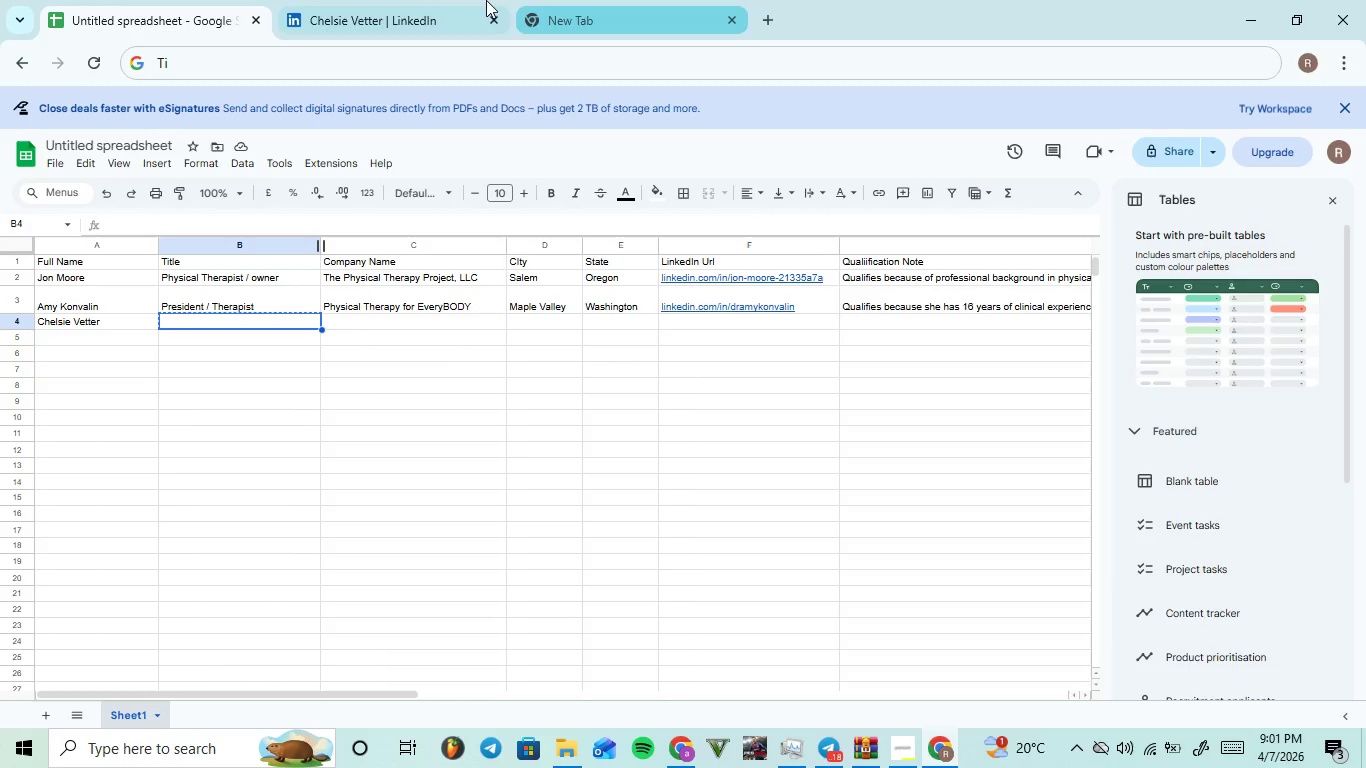 
left_click([430, 0])
 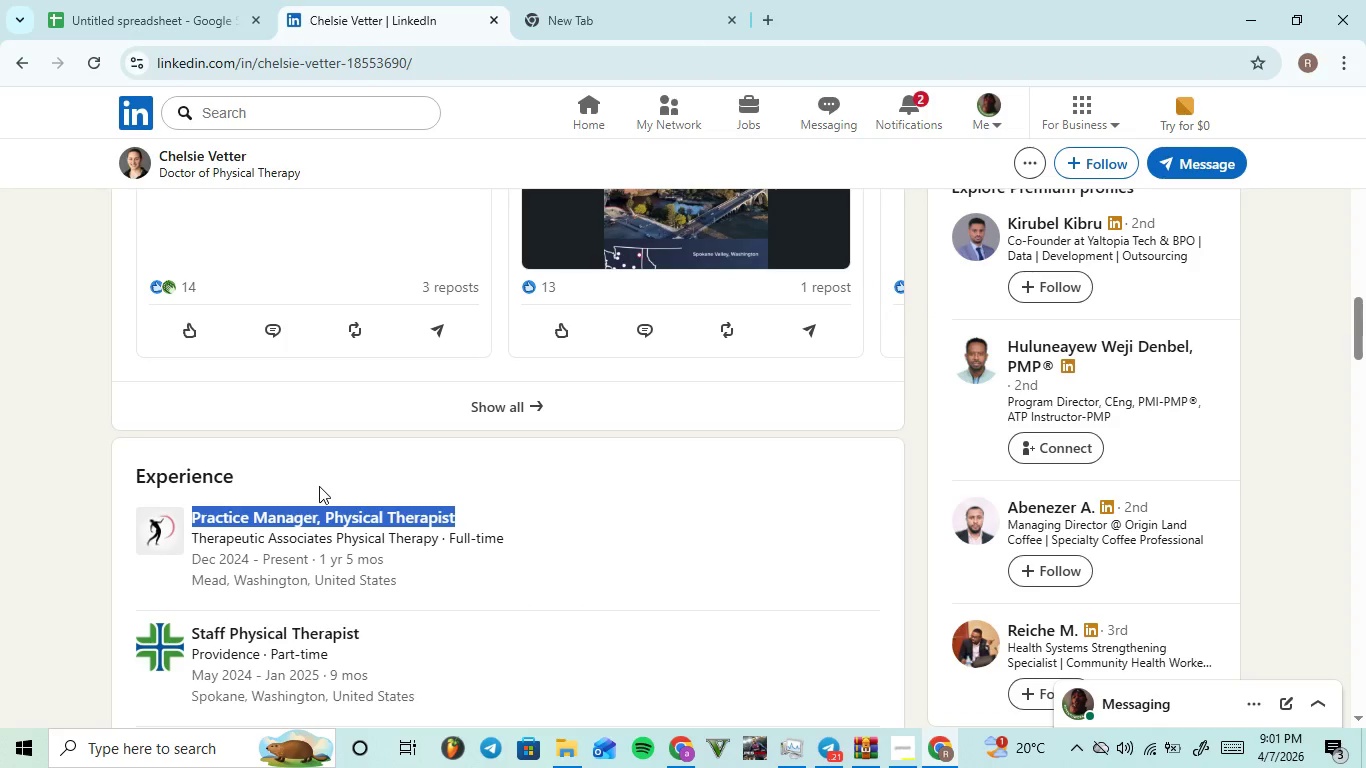 
hold_key(key=ControlLeft, duration=0.78)
 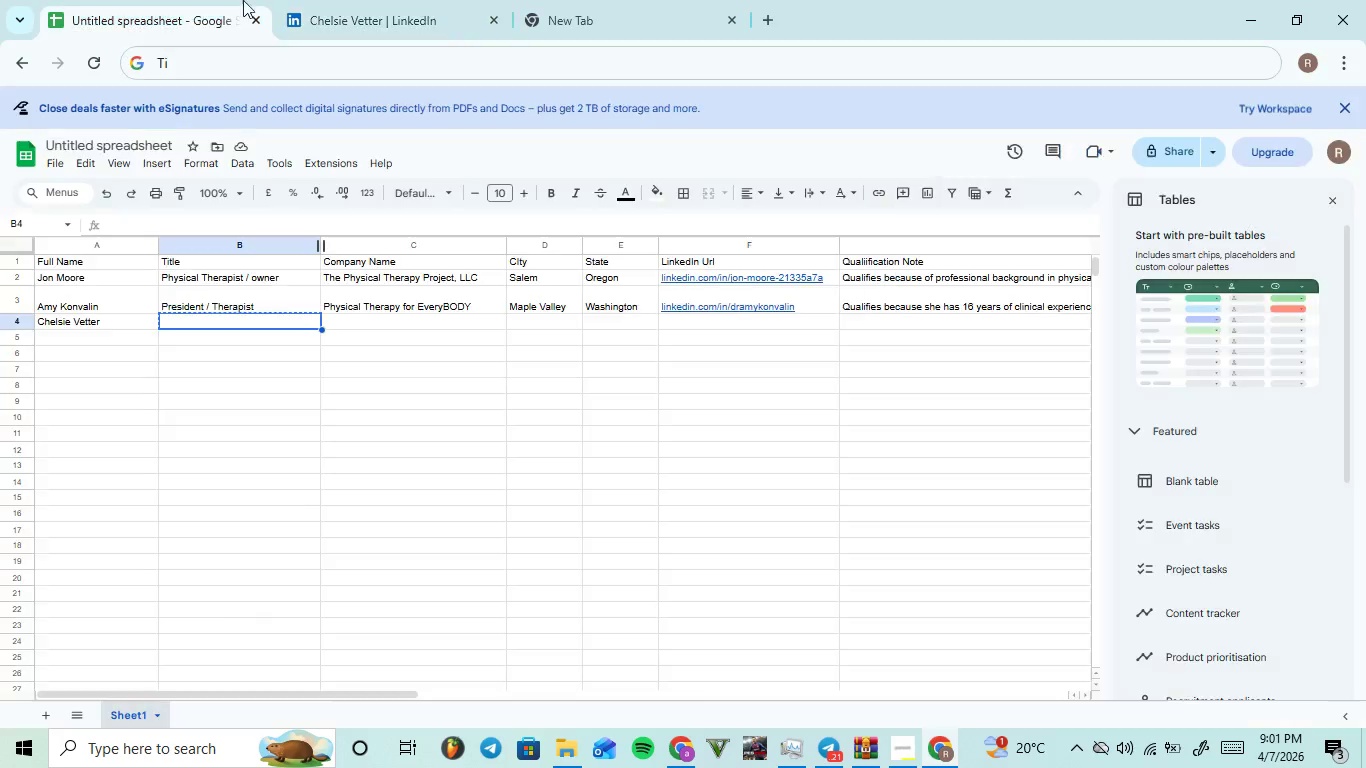 
type(cc)
 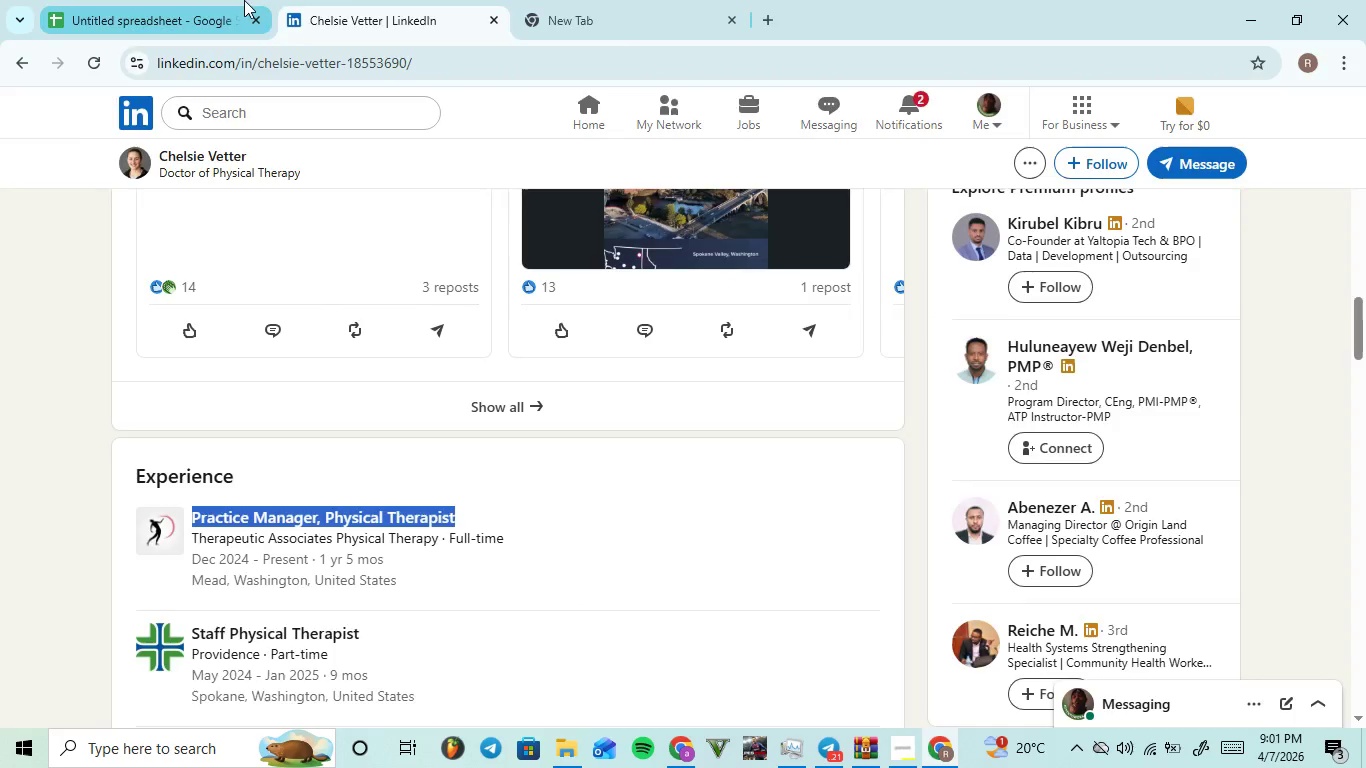 
left_click([243, 0])
 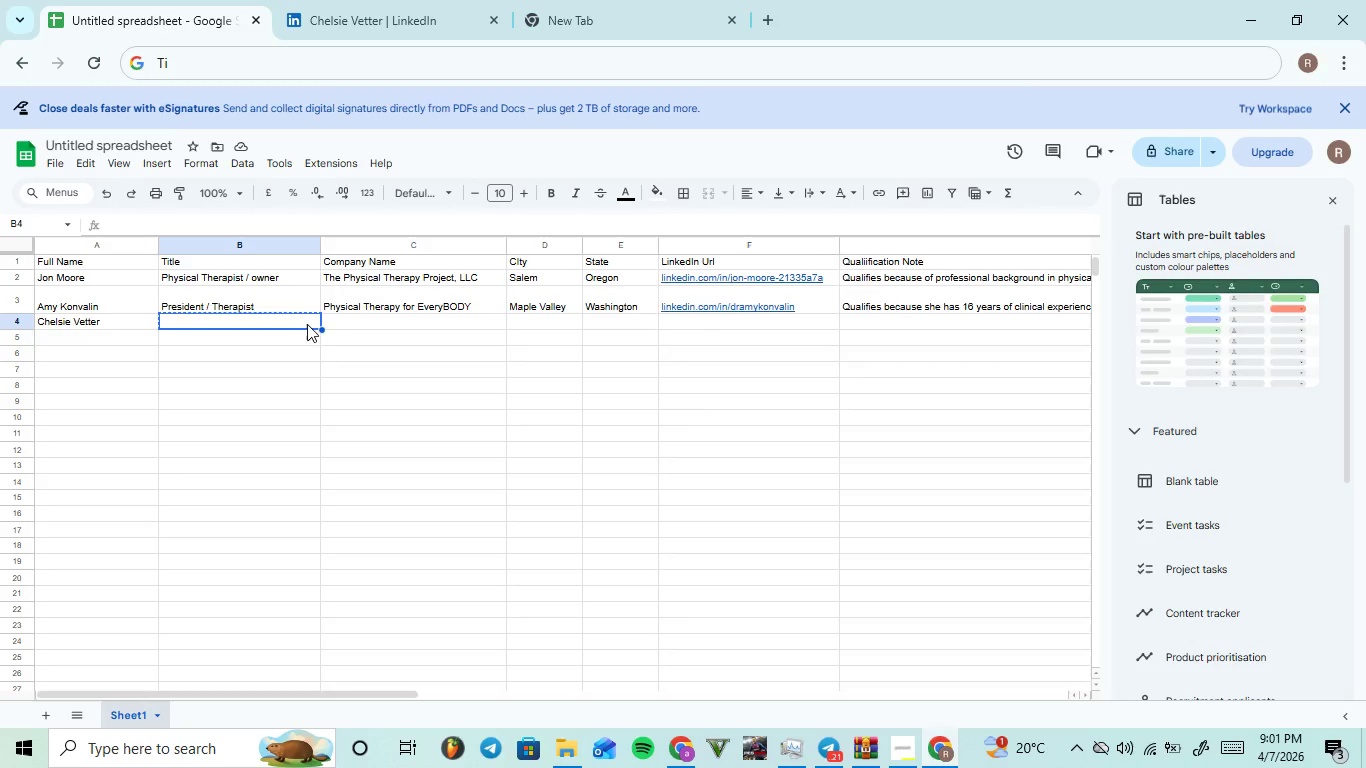 
double_click([307, 324])
 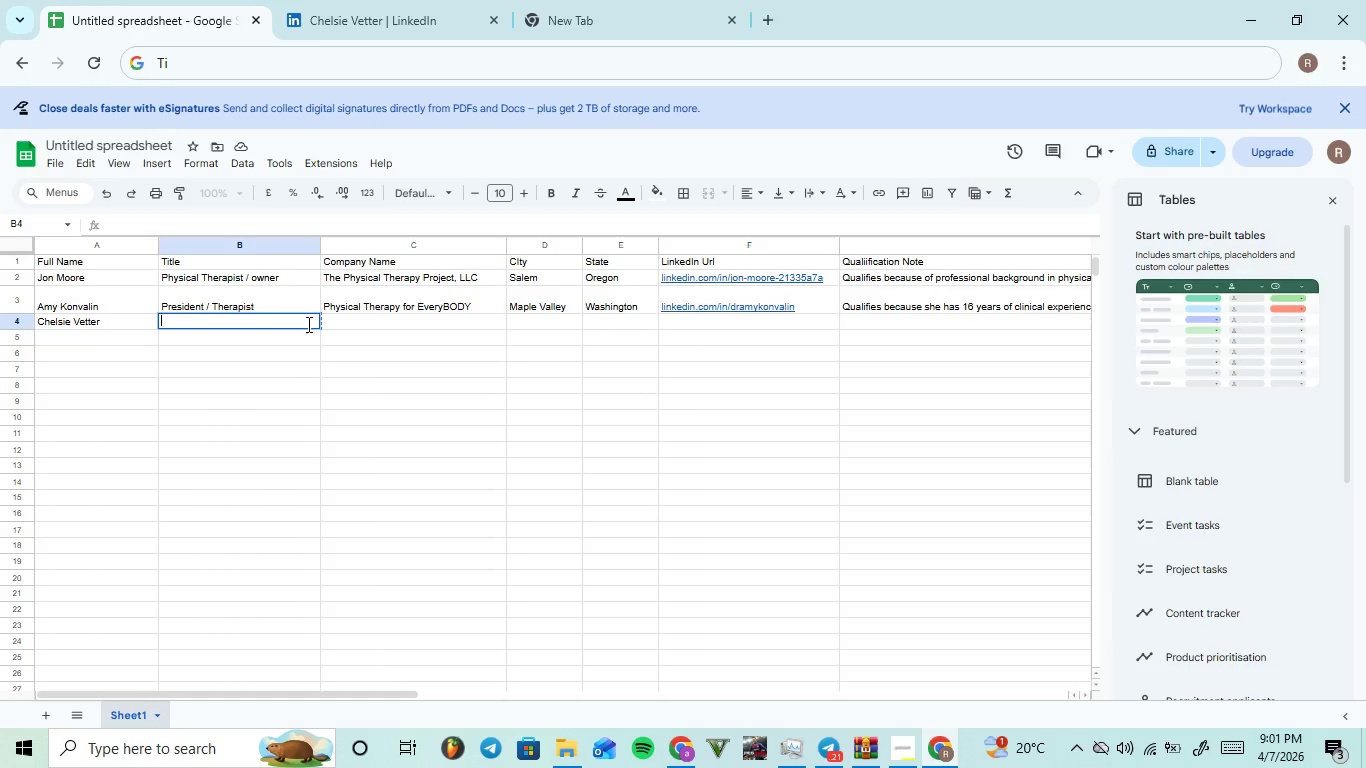 
key(Control+V)
 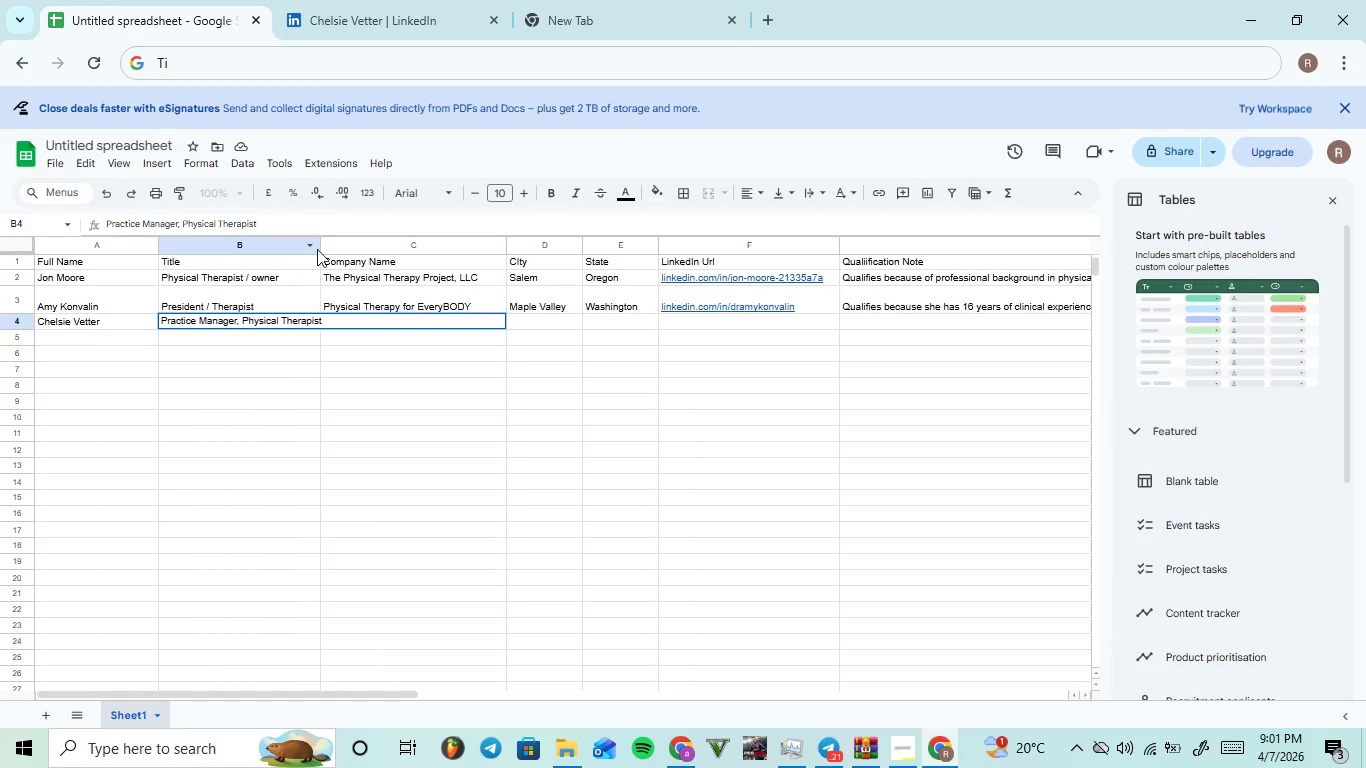 
left_click_drag(start_coordinate=[318, 246], to_coordinate=[338, 251])
 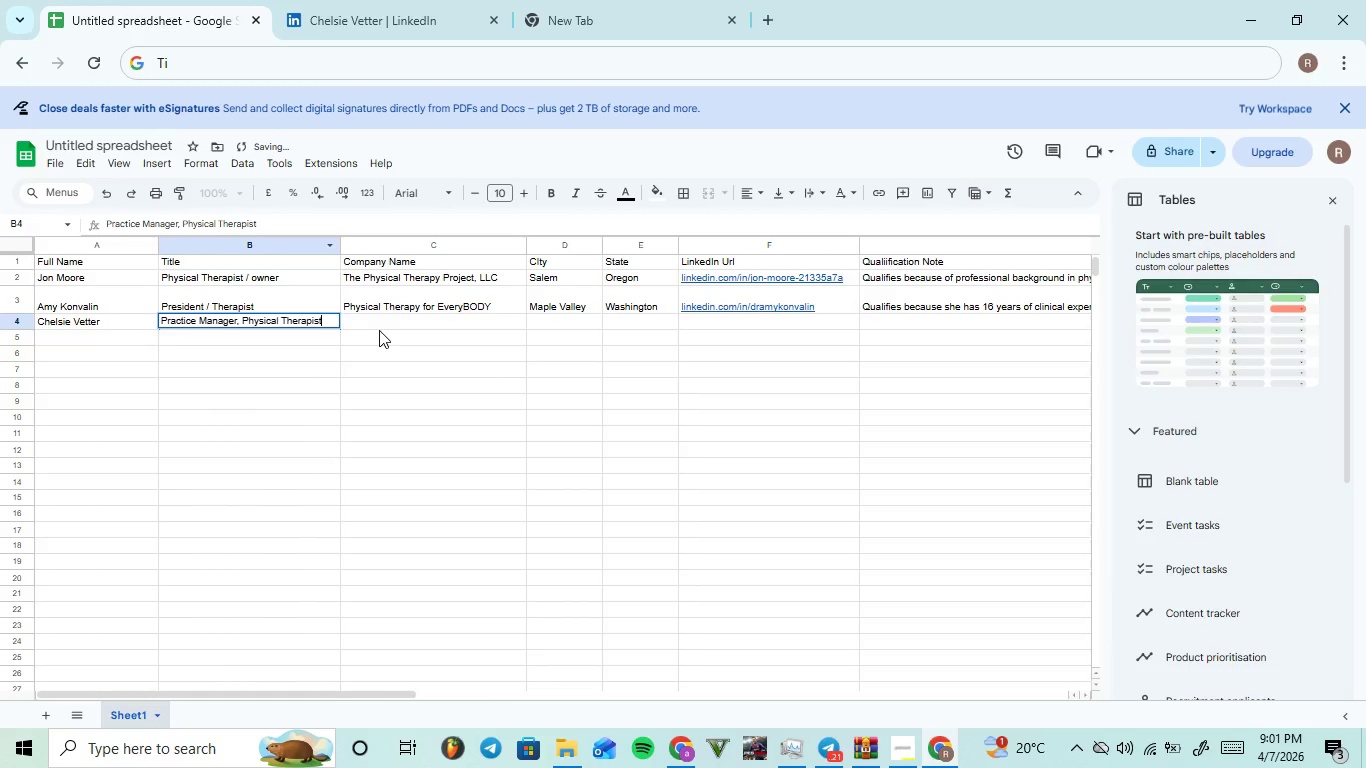 
left_click([379, 328])
 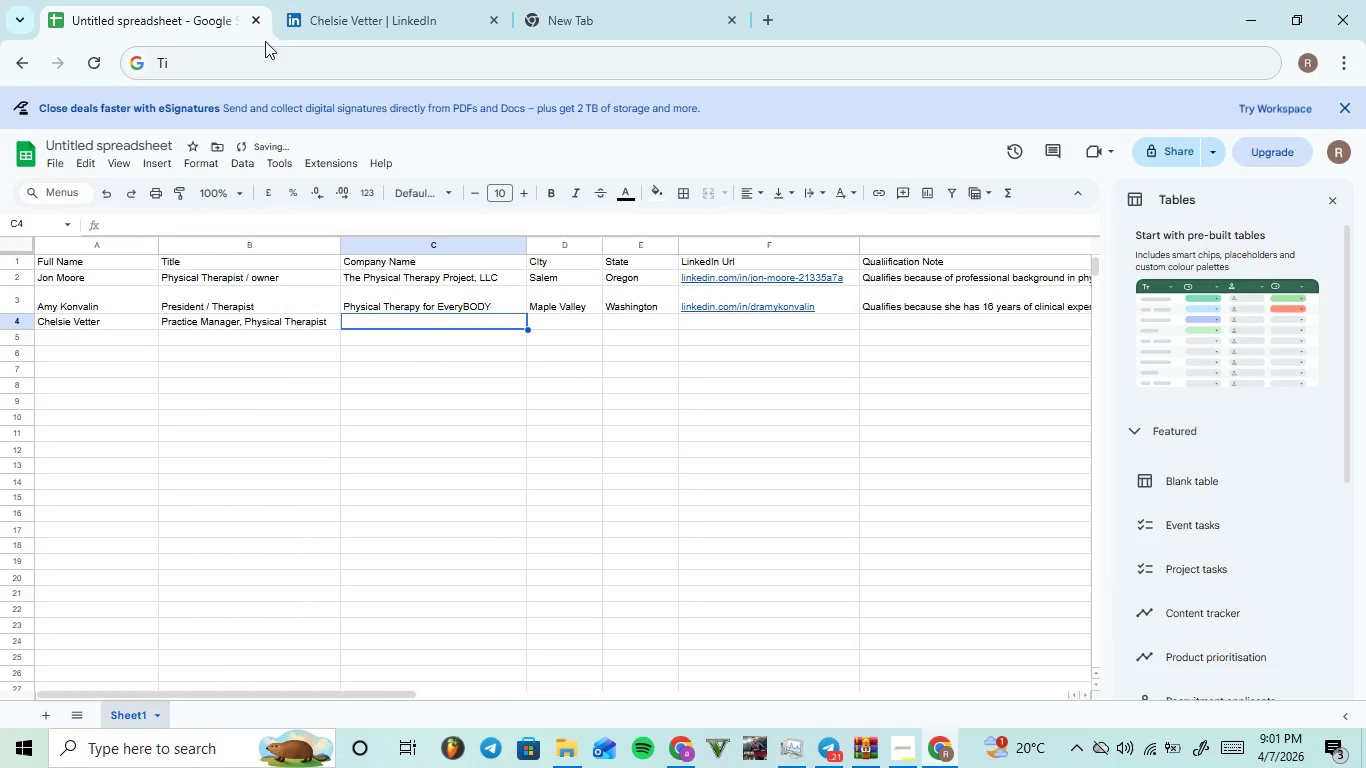 
left_click([370, 11])
 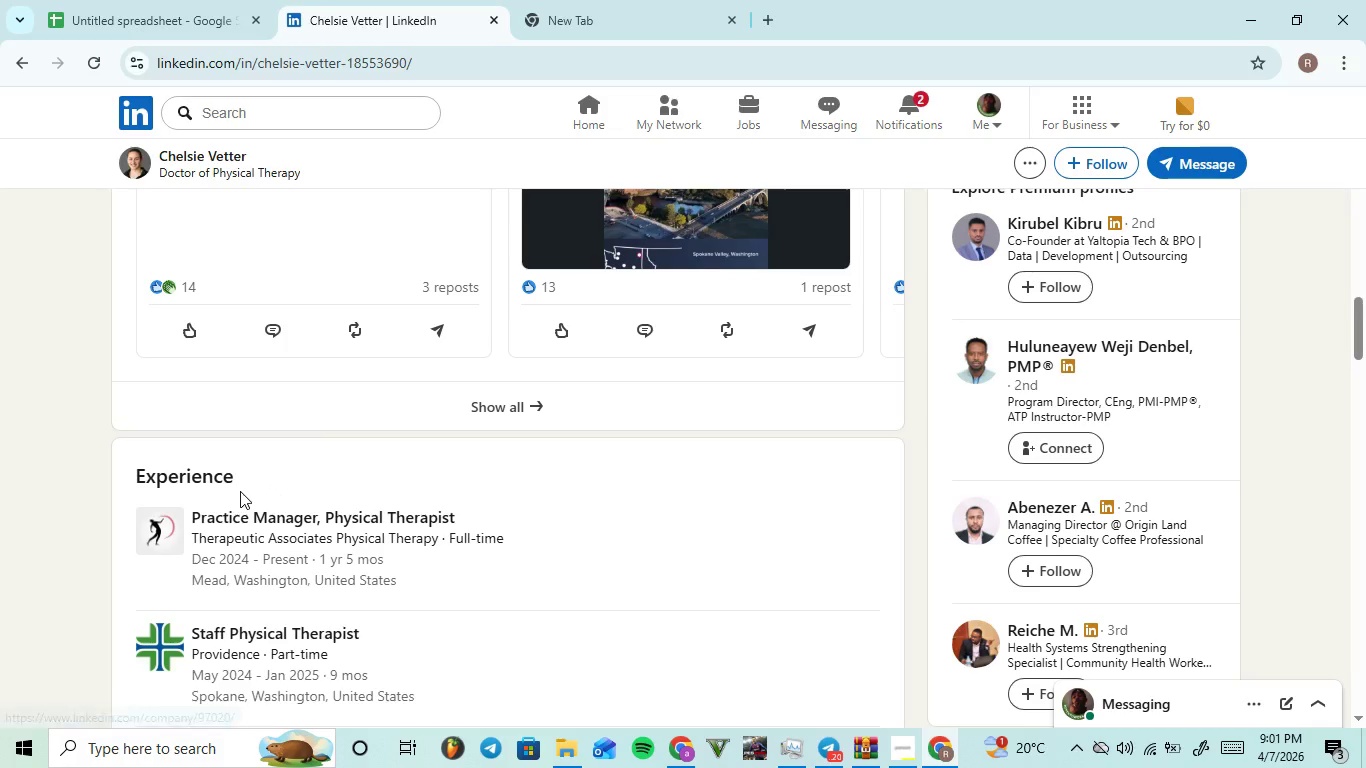 
wait(7.34)
 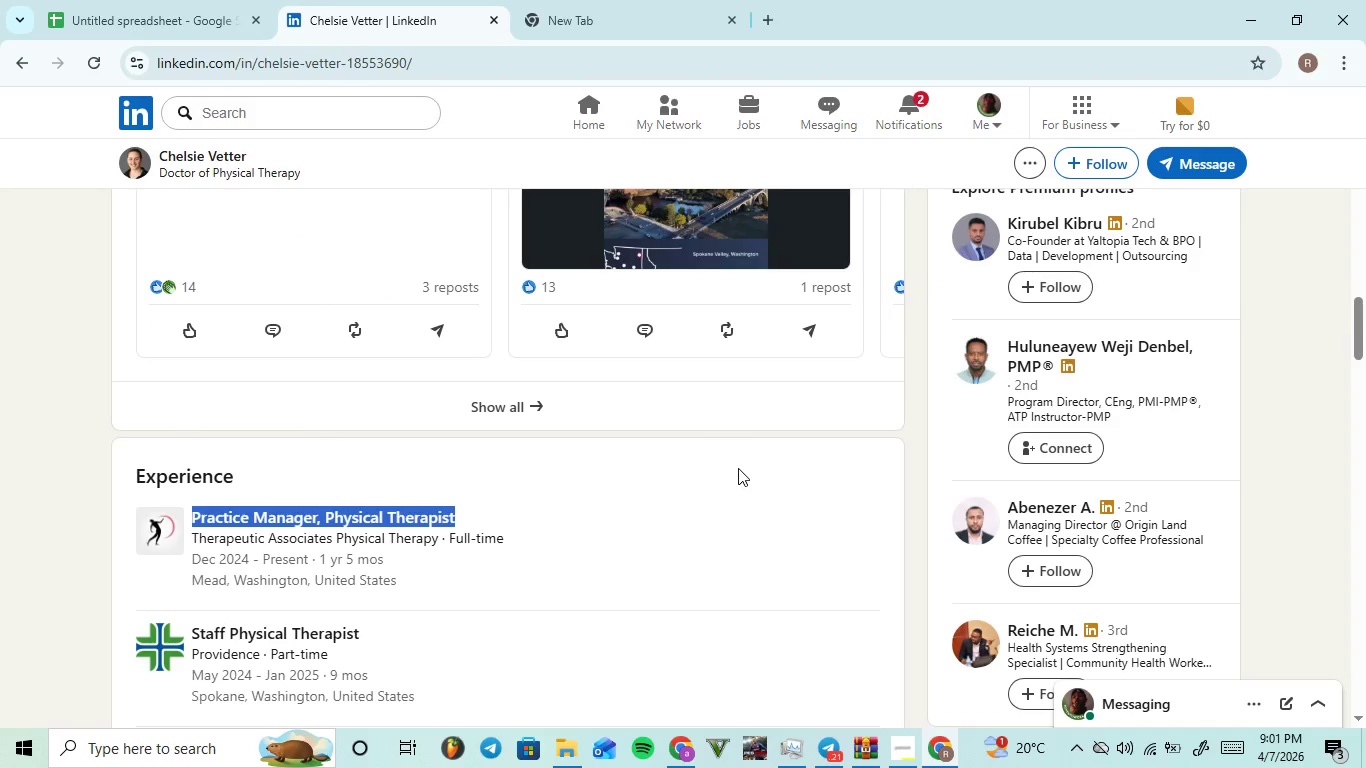 
left_click_drag(start_coordinate=[168, 560], to_coordinate=[189, 544])
 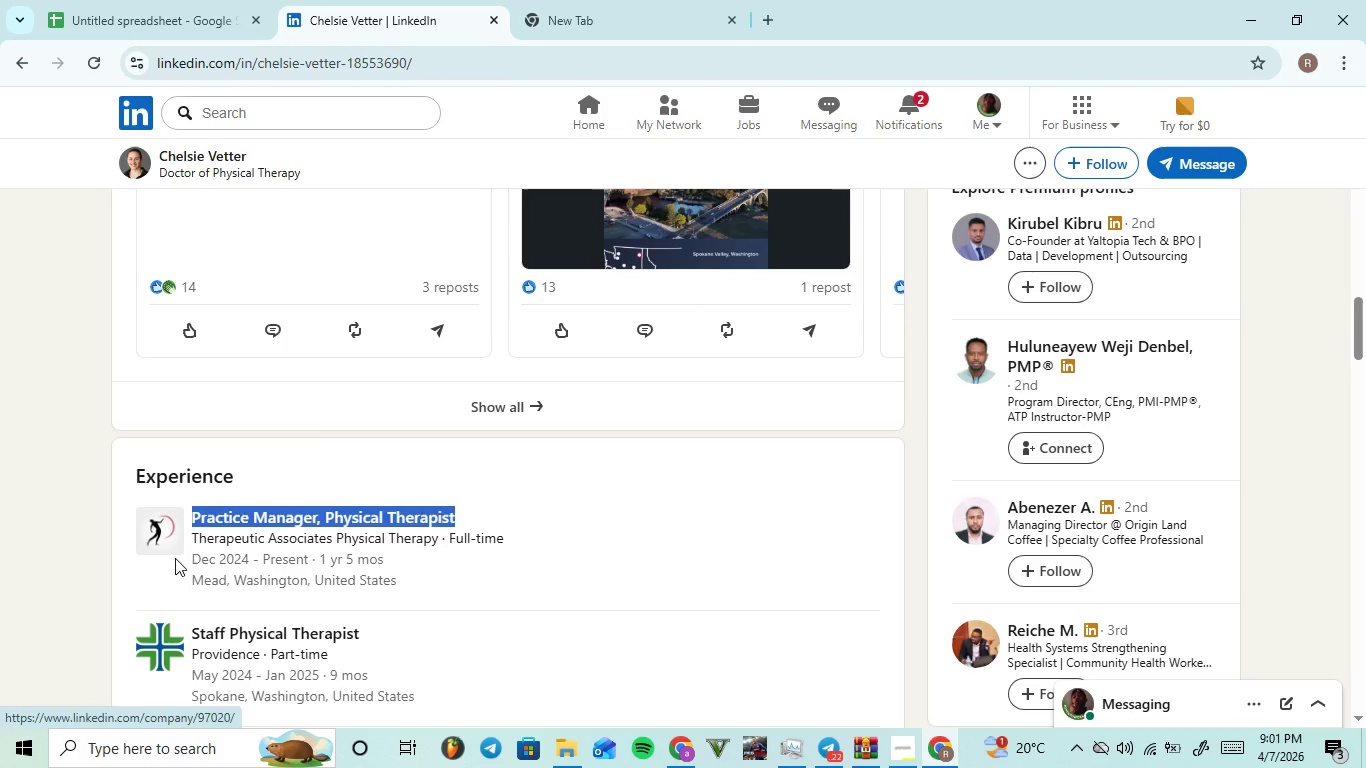 
left_click([175, 558])
 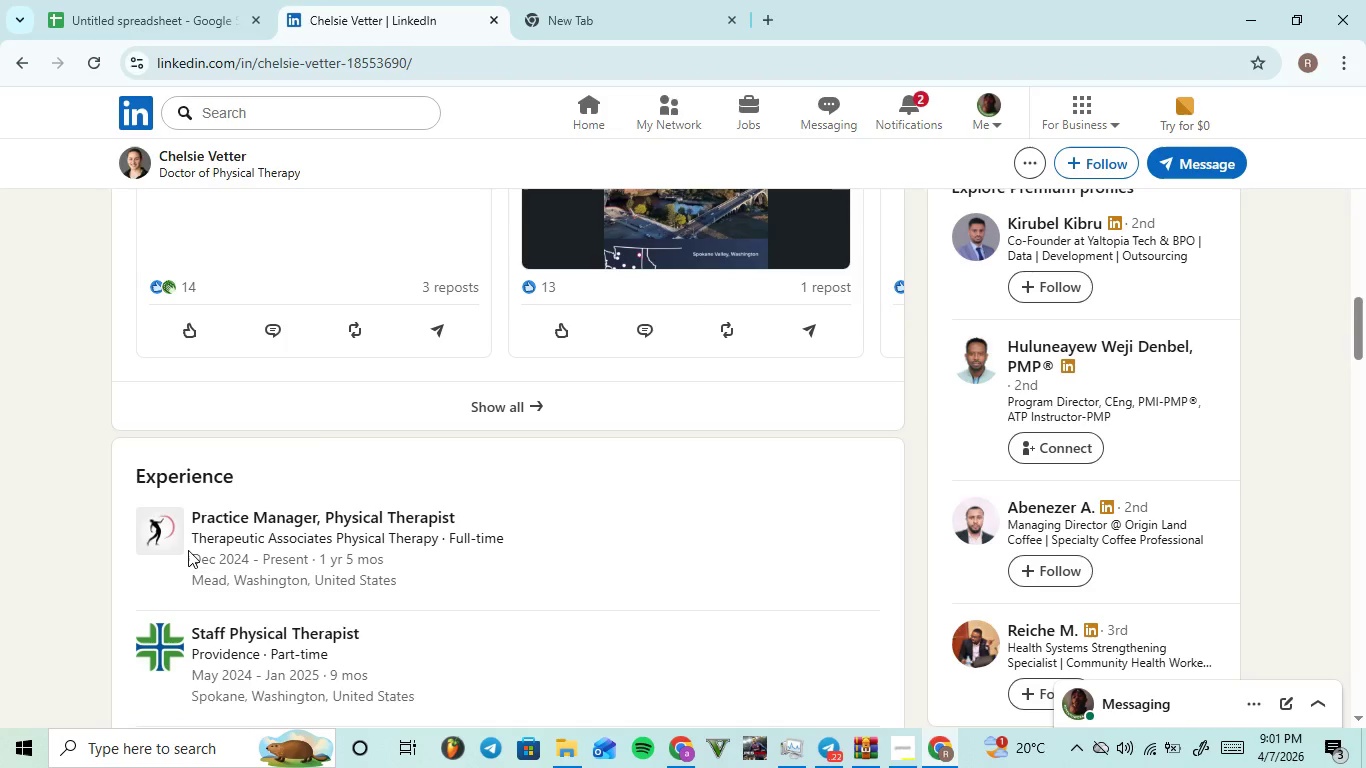 
left_click_drag(start_coordinate=[191, 546], to_coordinate=[175, 550])
 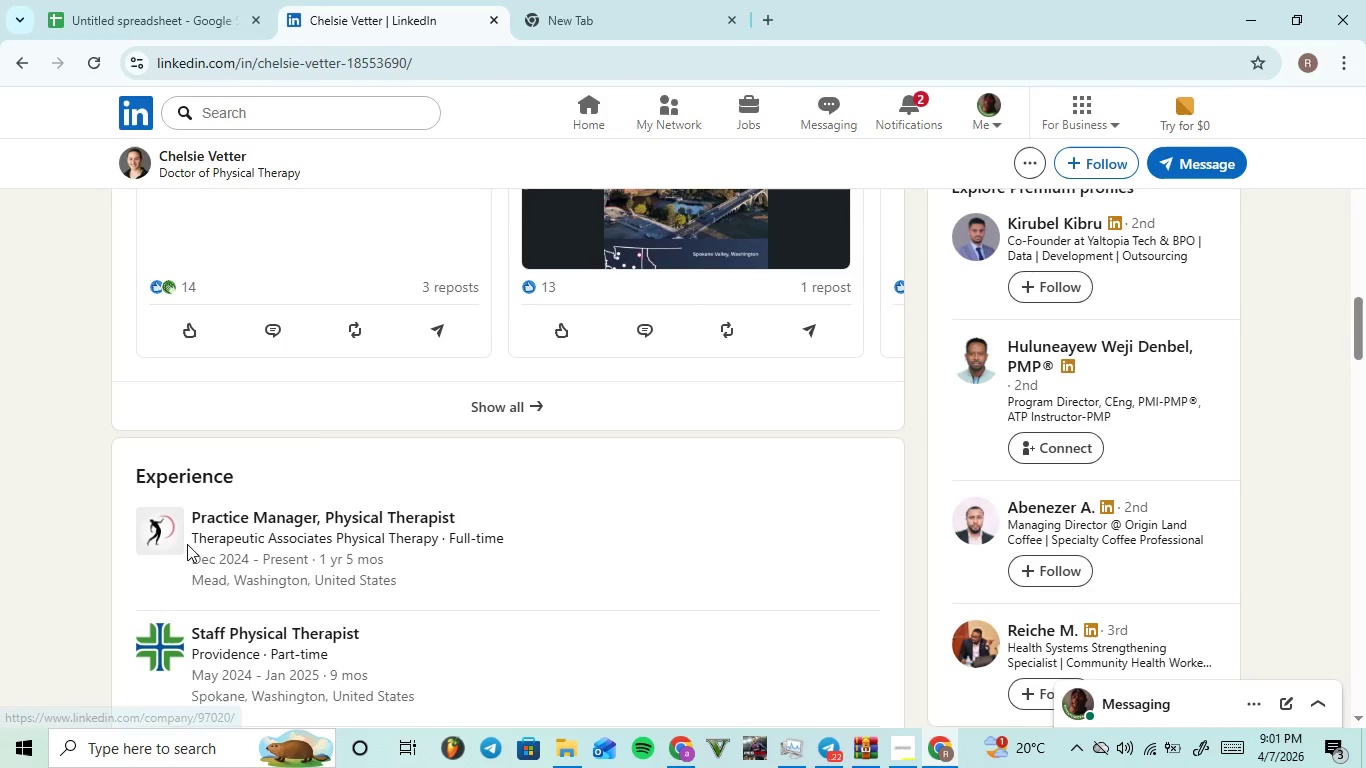 
left_click_drag(start_coordinate=[187, 544], to_coordinate=[435, 546])
 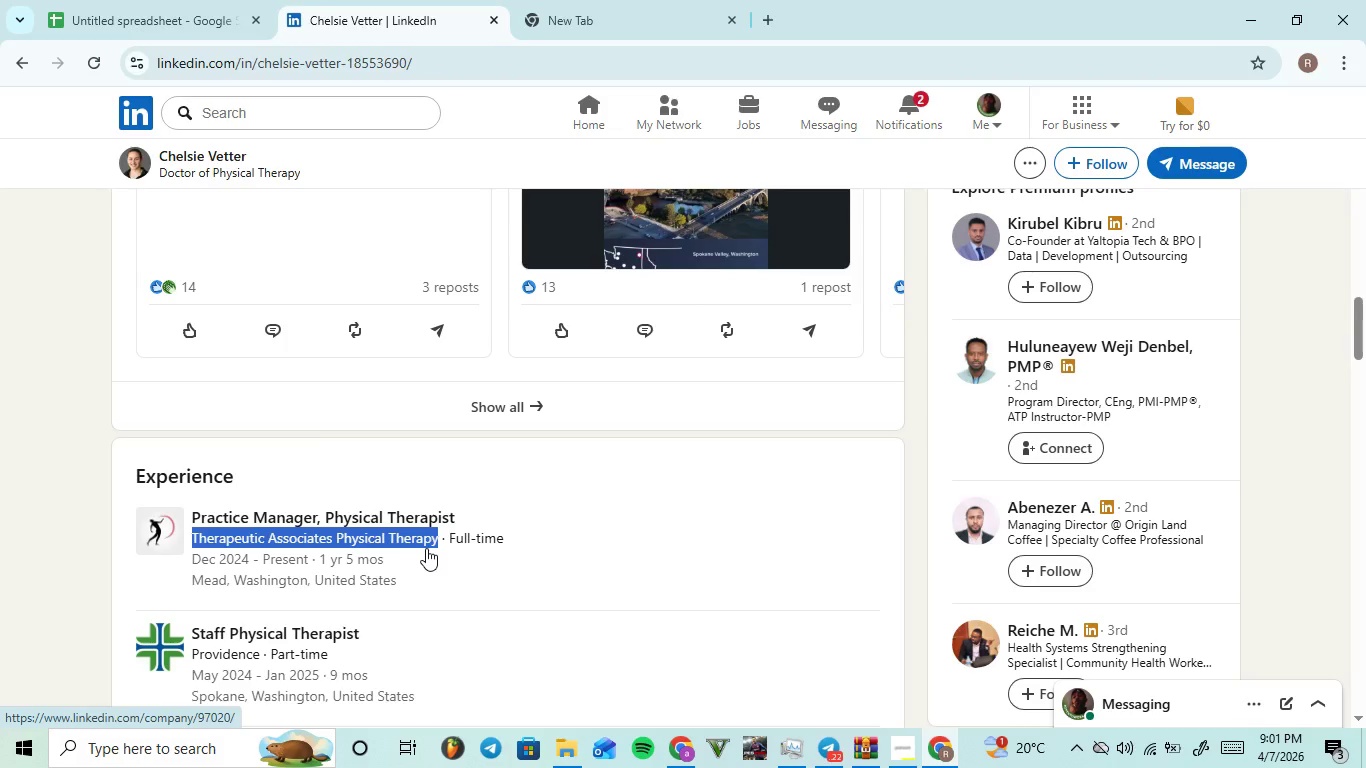 
key(Control+C)
 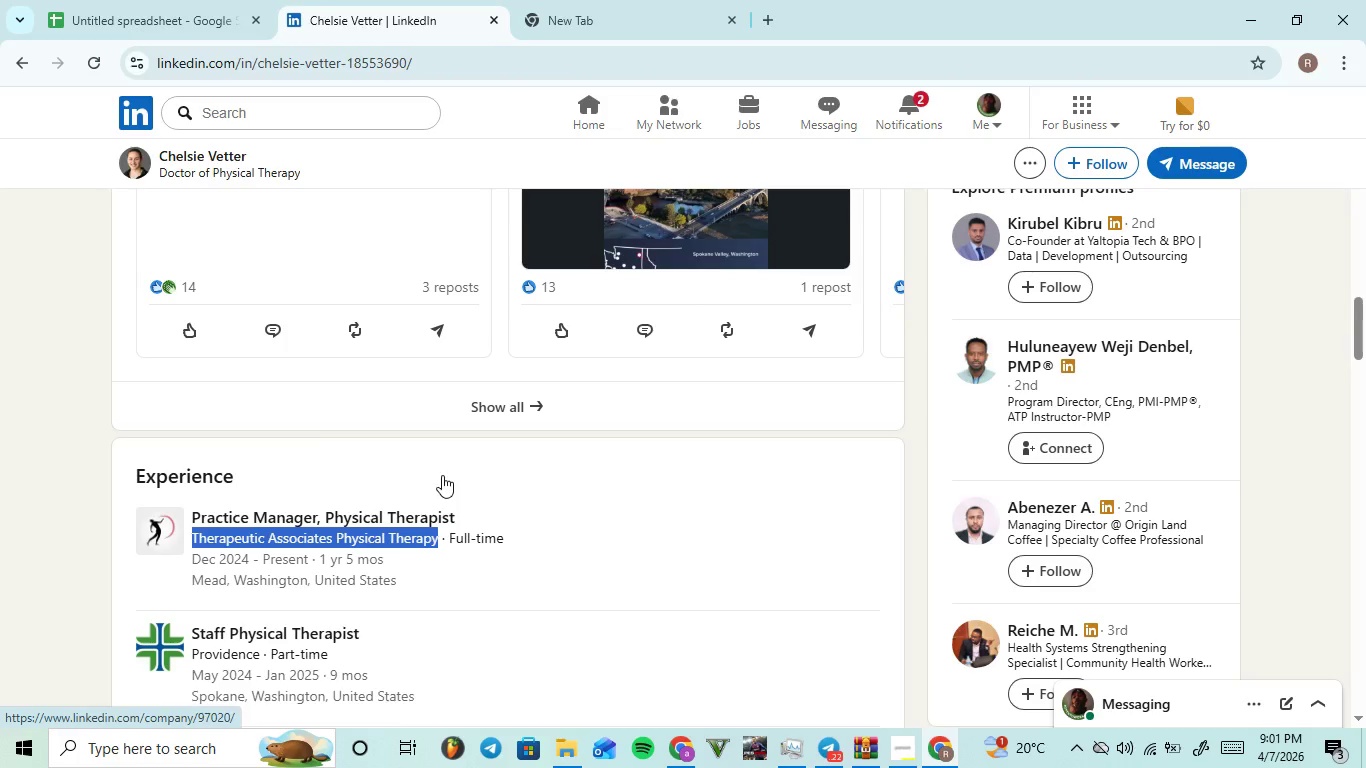 
key(Control+C)
 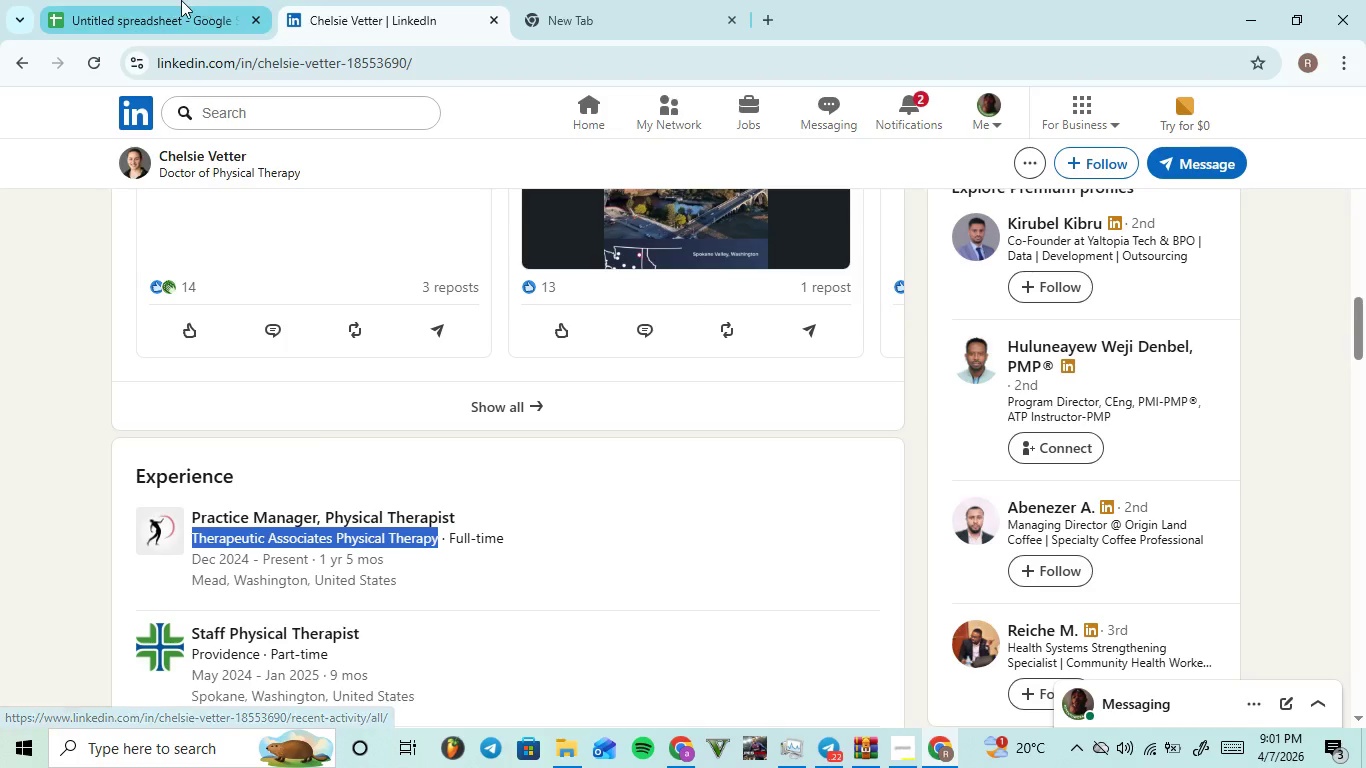 
left_click_drag(start_coordinate=[181, 0], to_coordinate=[180, 6])
 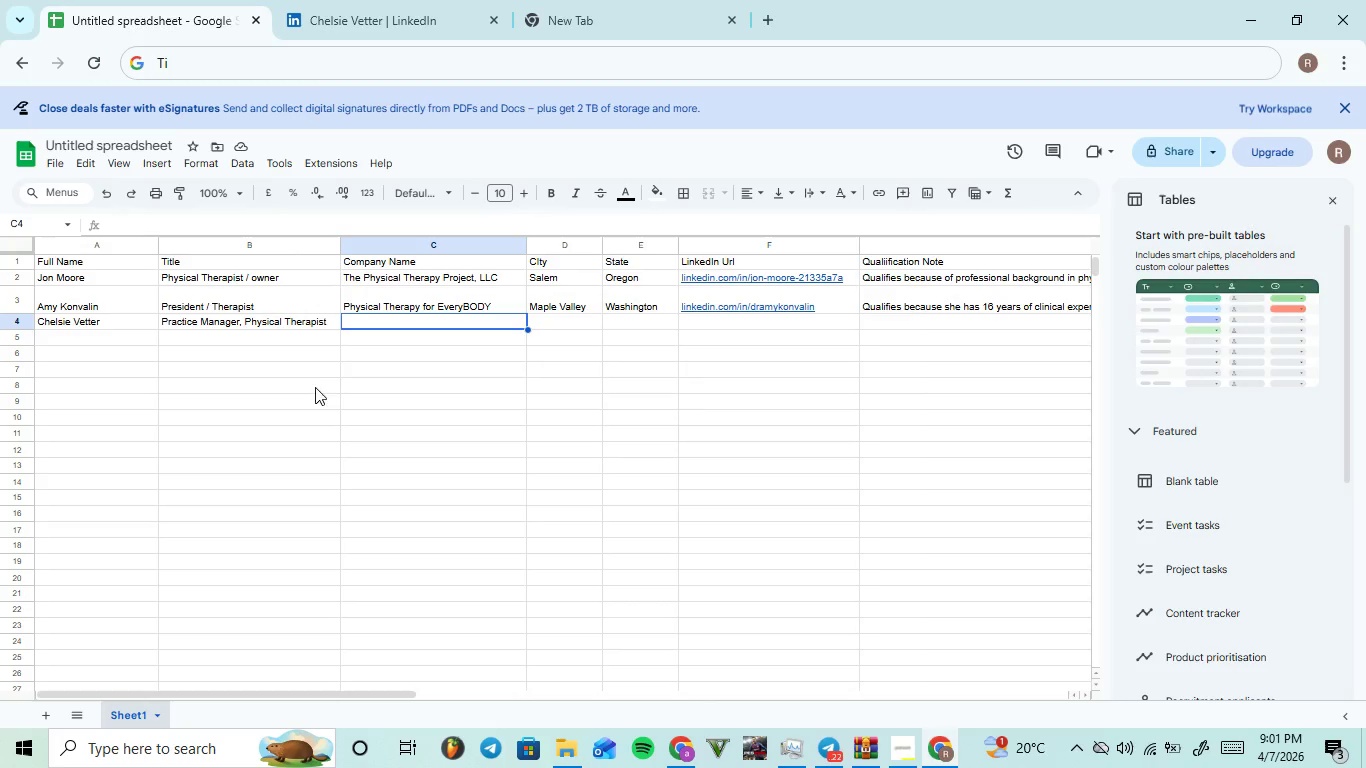 
key(Control+ControlLeft)
 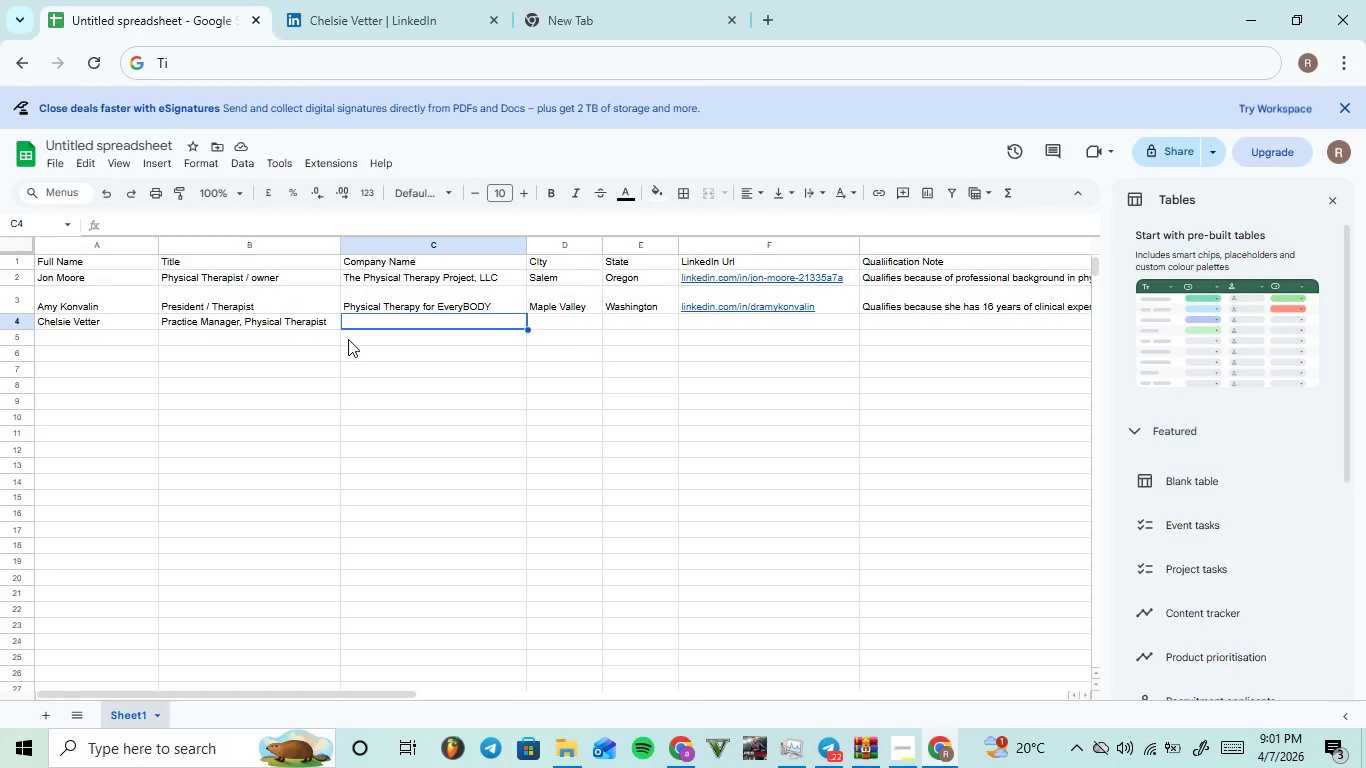 
key(Control+V)
 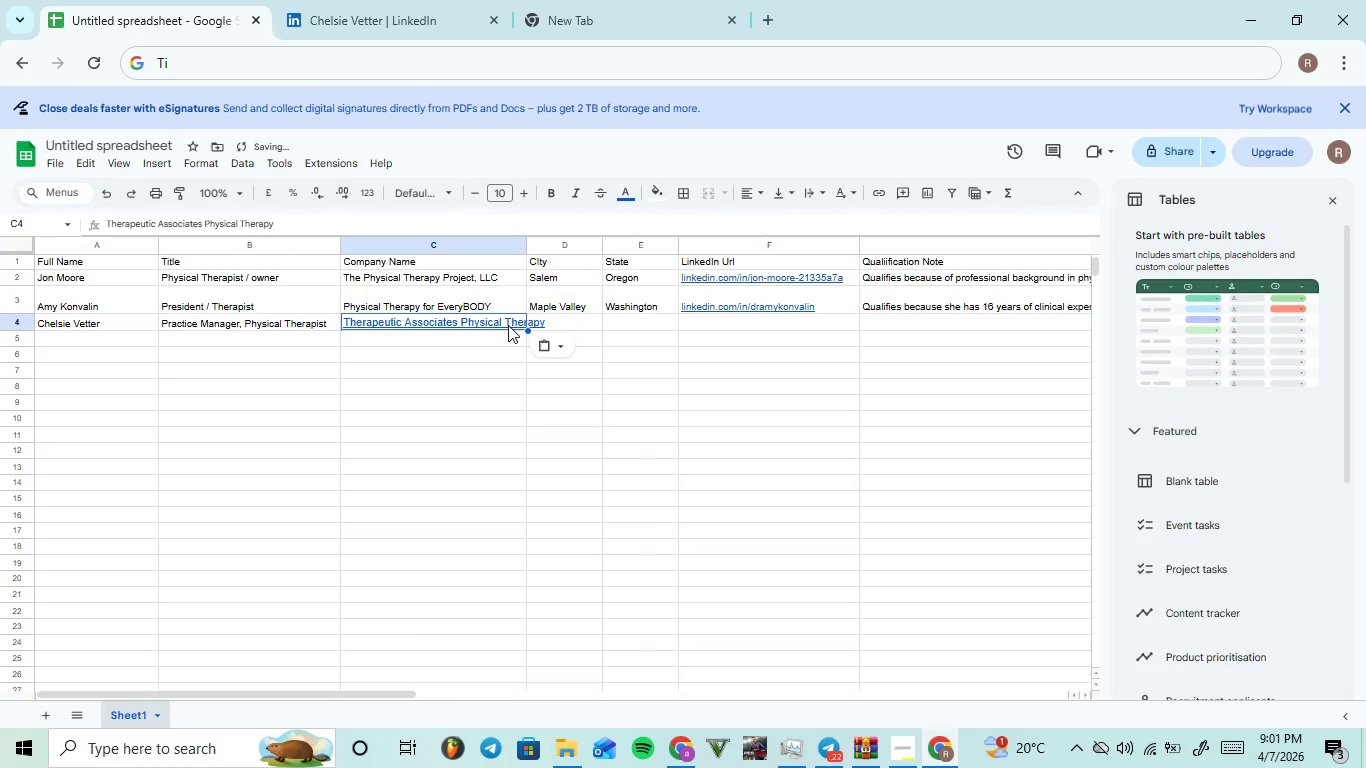 
double_click([508, 325])
 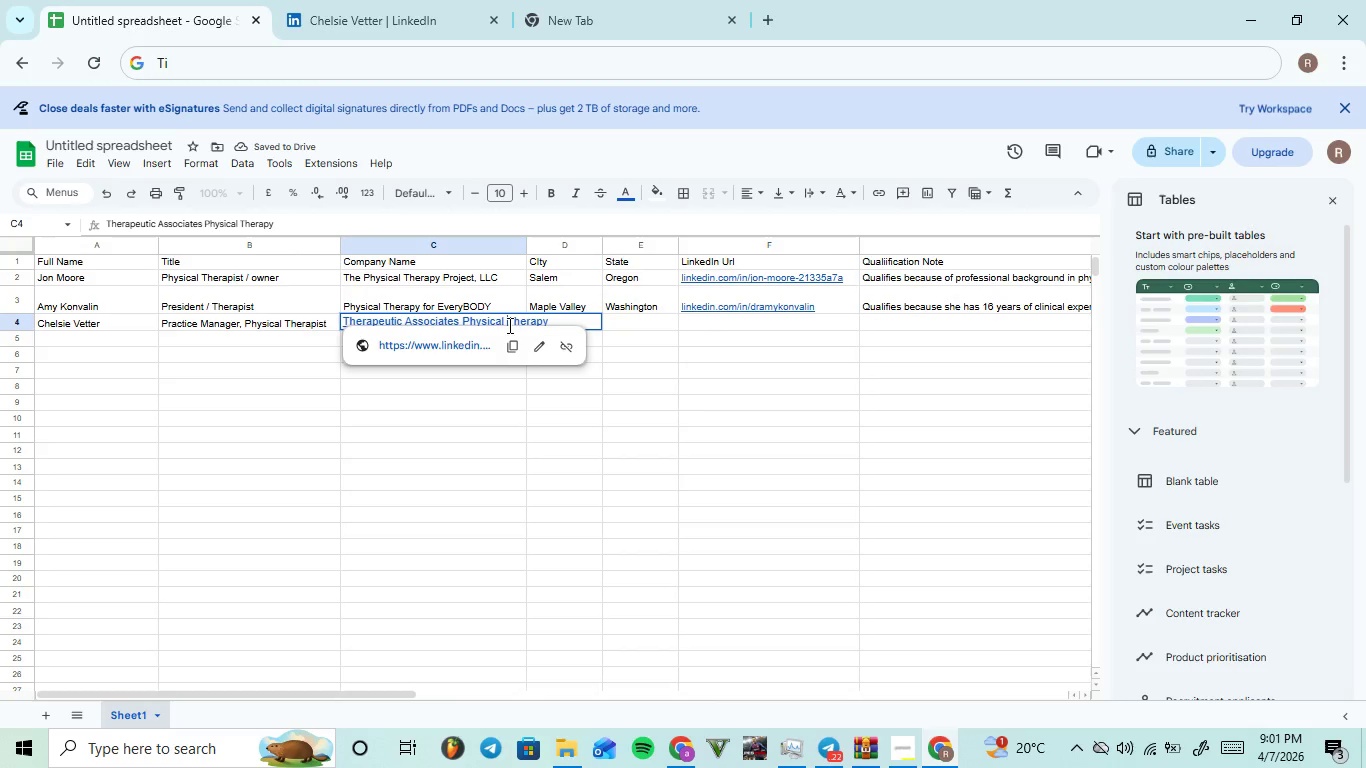 
double_click([508, 325])
 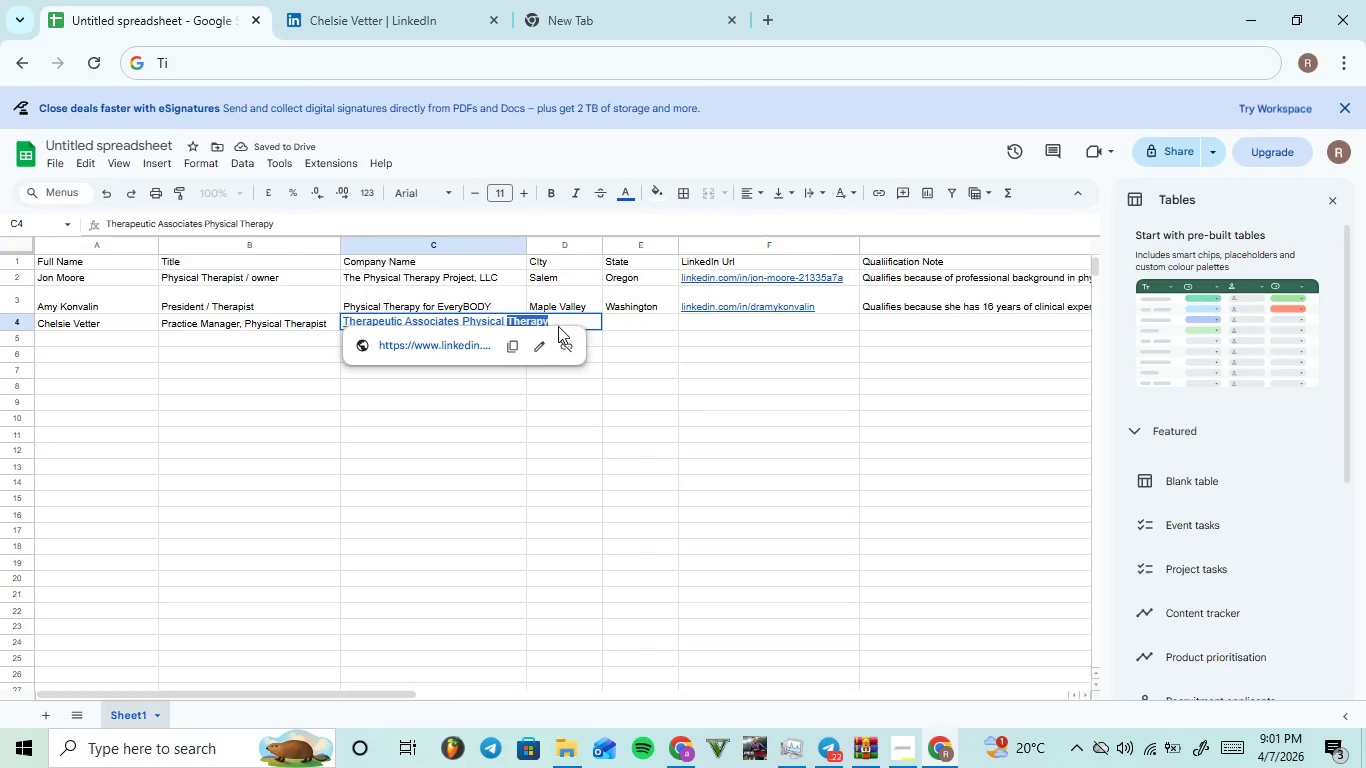 
double_click([558, 321])
 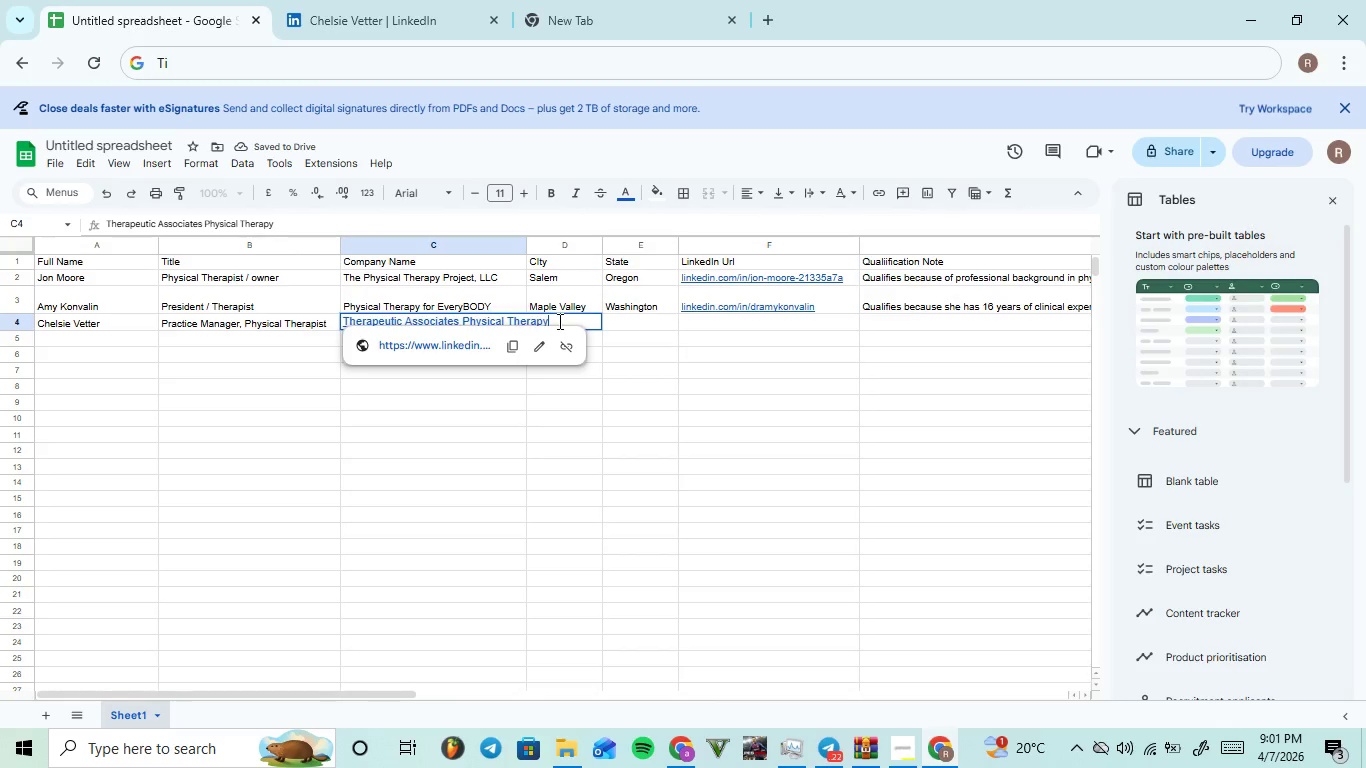 
left_click_drag(start_coordinate=[558, 321], to_coordinate=[462, 308])
 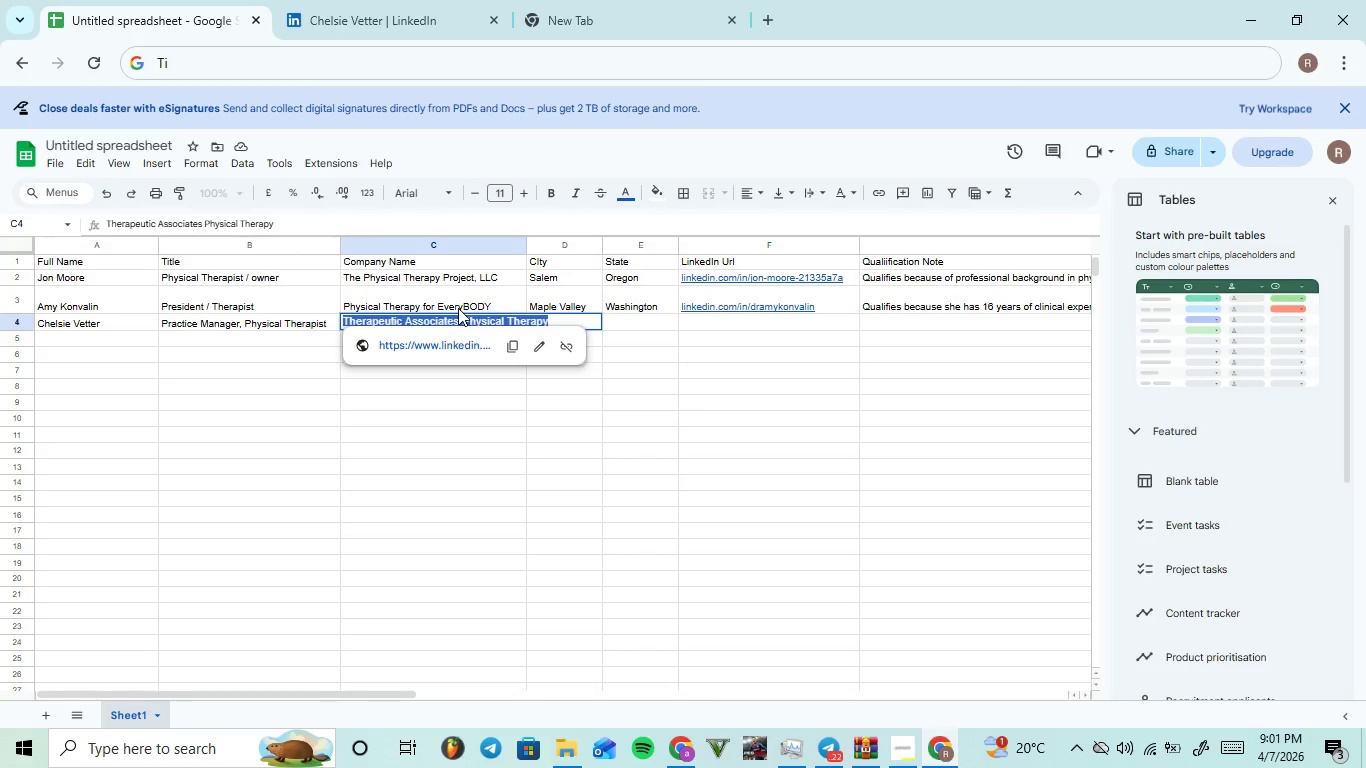 
key(Control+X)
 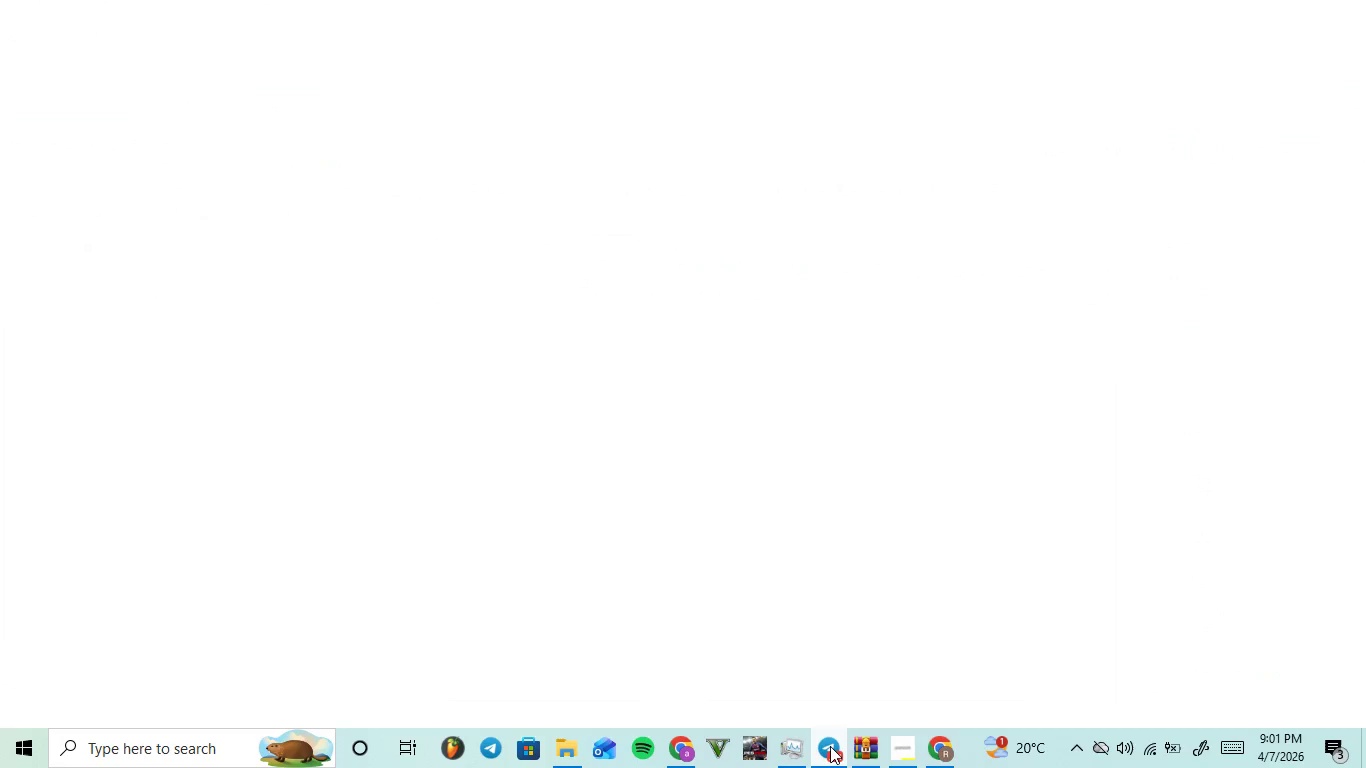 
wait(8.77)
 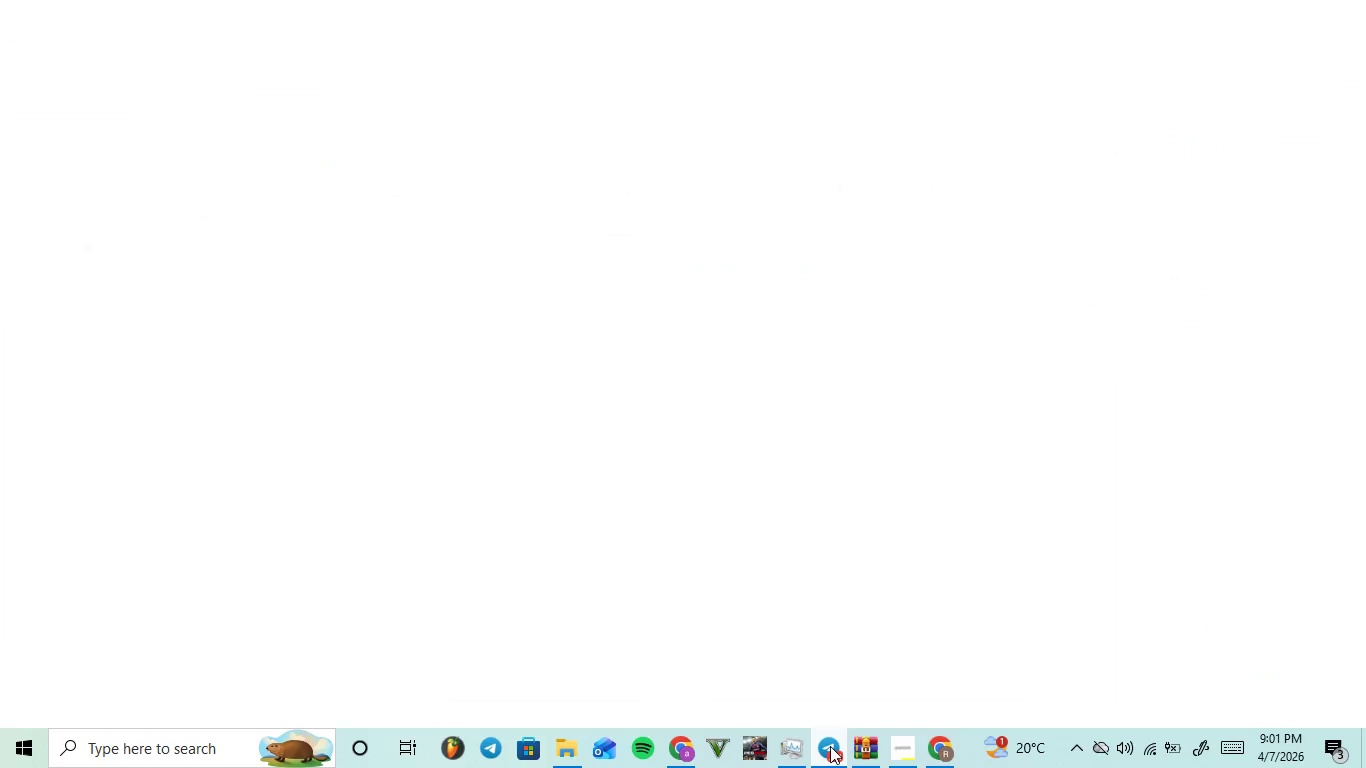 
left_click([285, 259])
 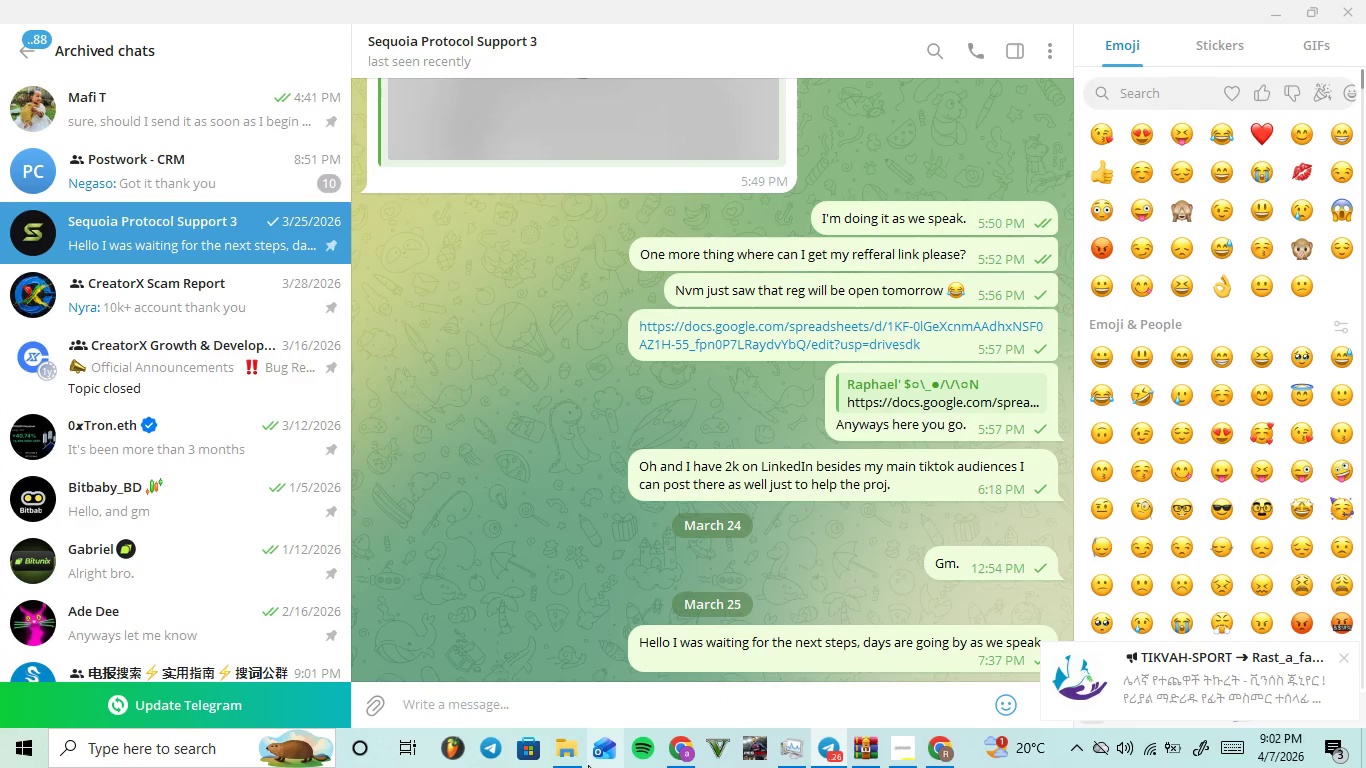 
hold_key(key=ControlLeft, duration=16.73)
left_click([170, 365])
 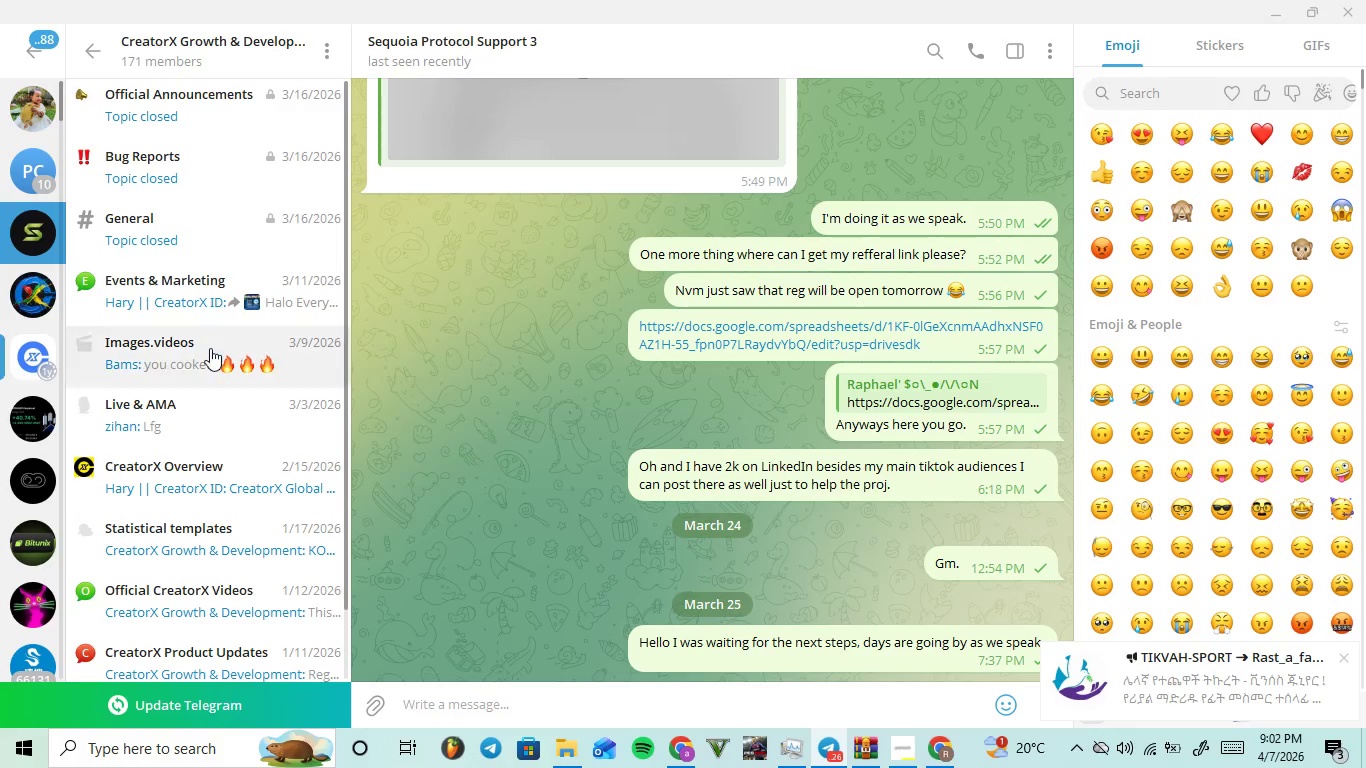 
left_click([240, 299])
 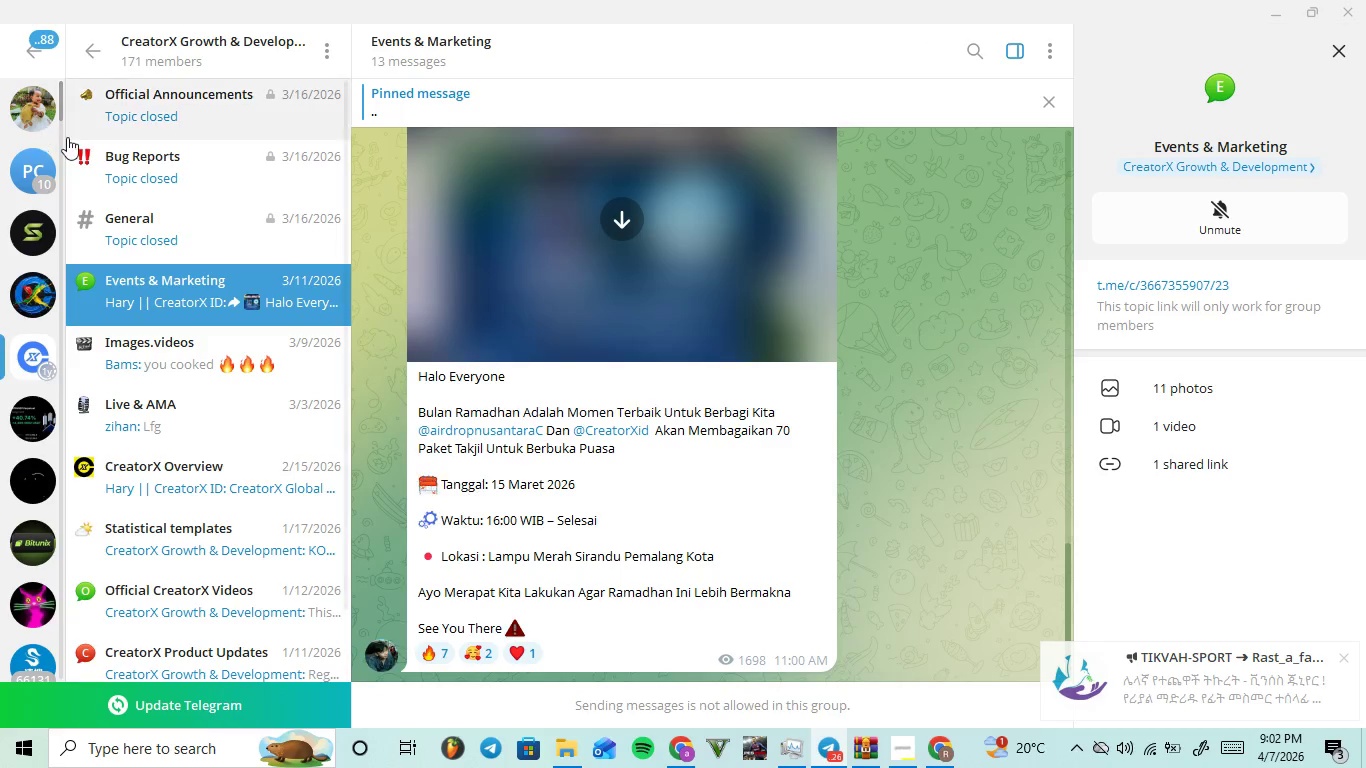 
left_click([52, 53])
 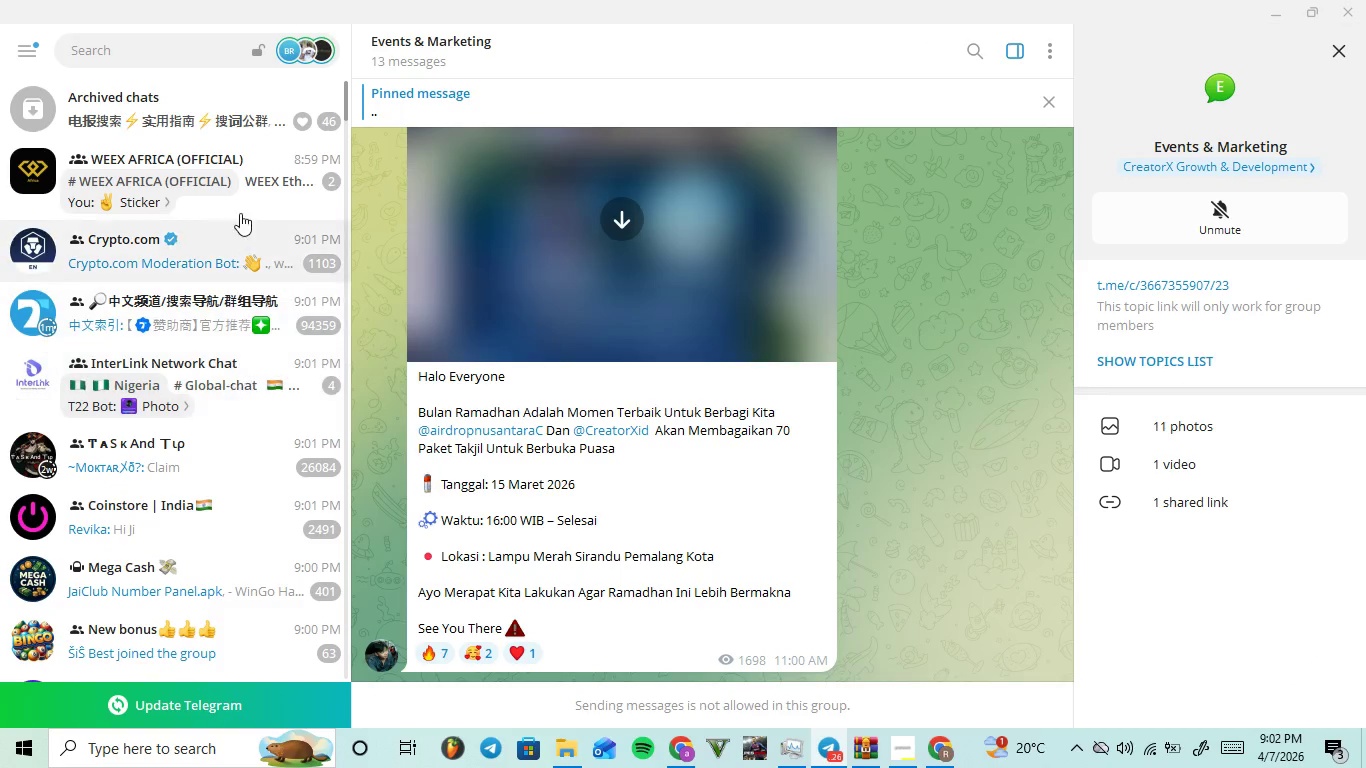 
left_click([203, 109])
 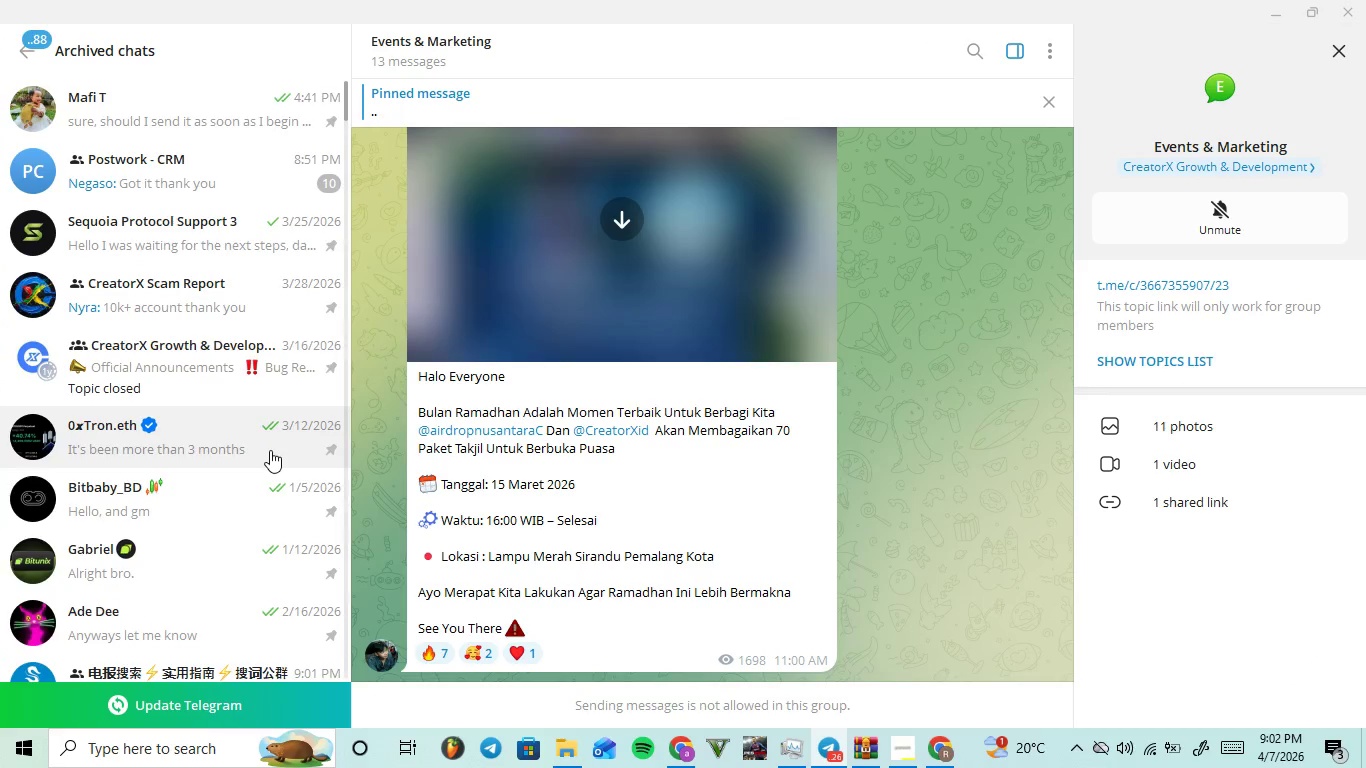 
scroll: coordinate [270, 450], scroll_direction: down, amount: 8.0
 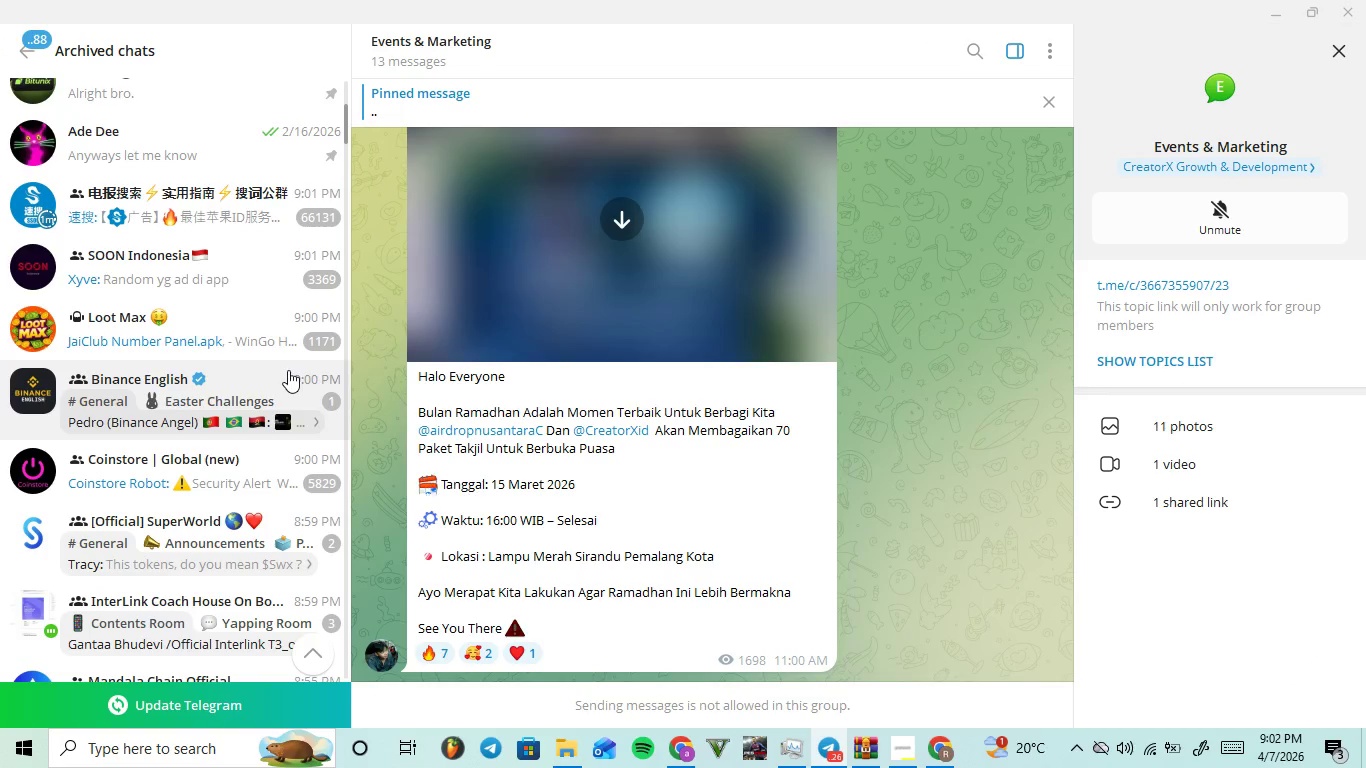 
left_click([288, 342])
 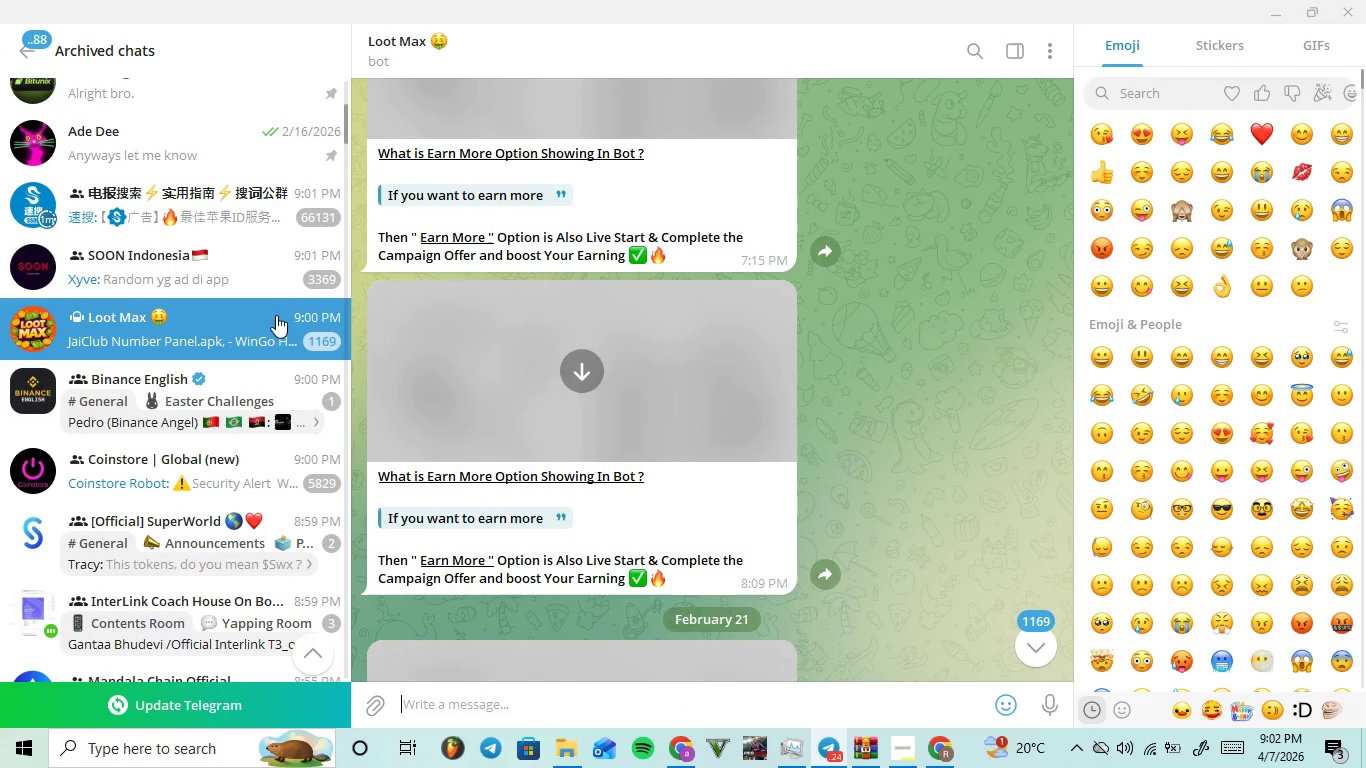 
left_click([251, 395])
 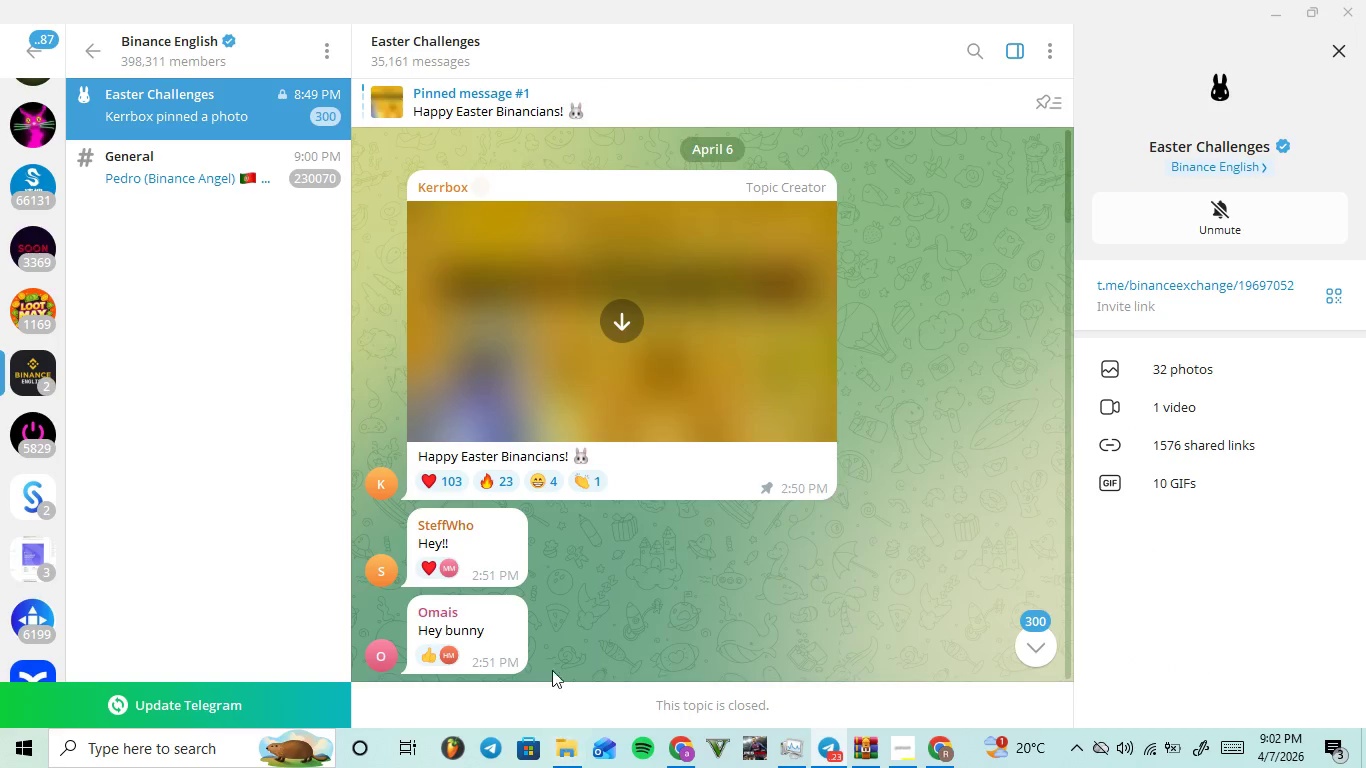 
double_click([145, 166])
 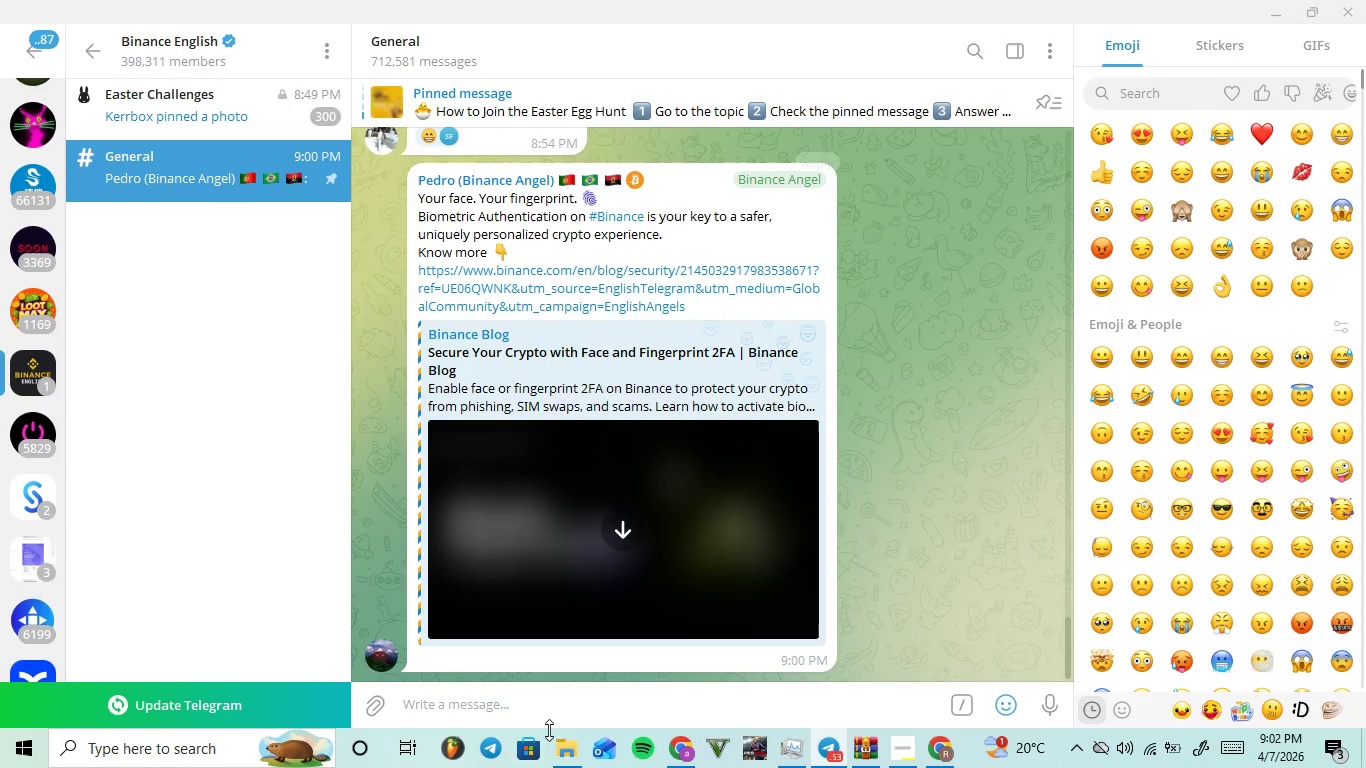 
key(Control+V)
 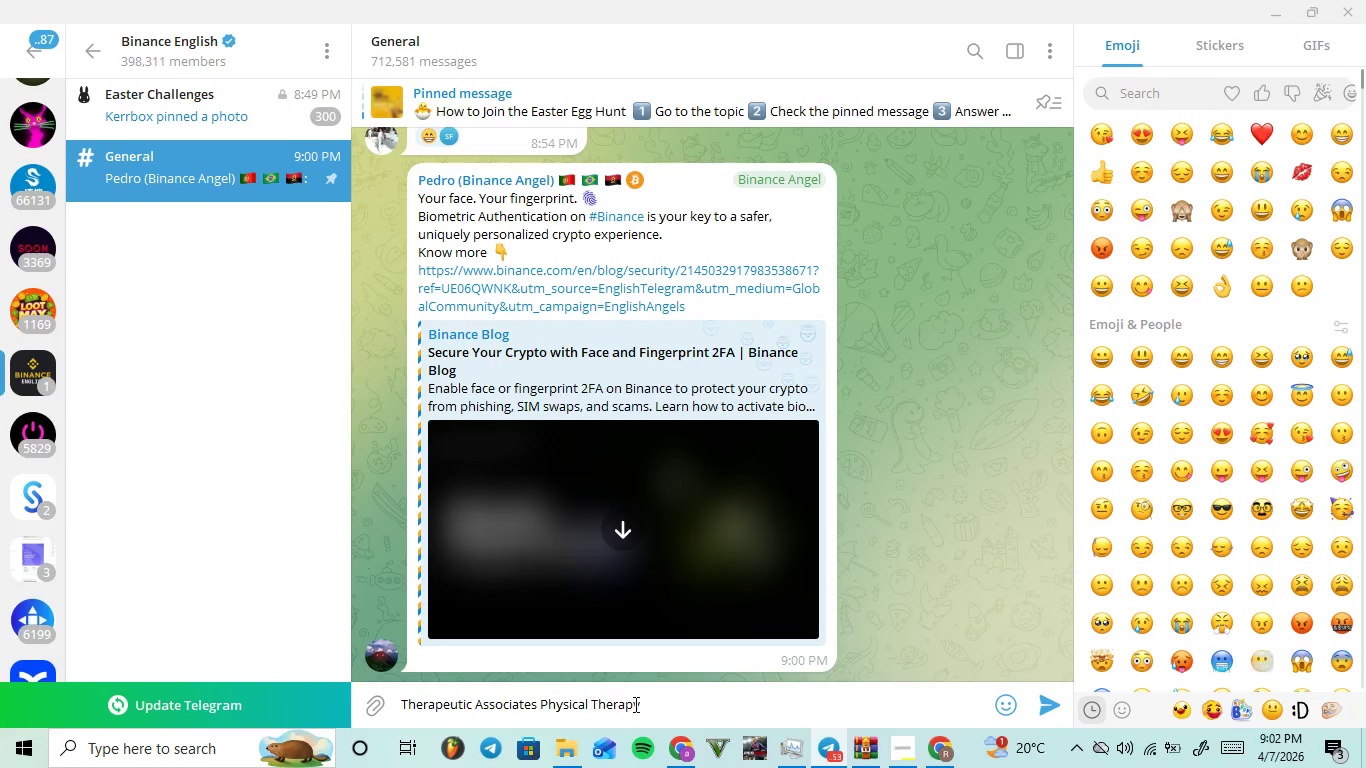 
left_click_drag(start_coordinate=[672, 704], to_coordinate=[335, 647])
 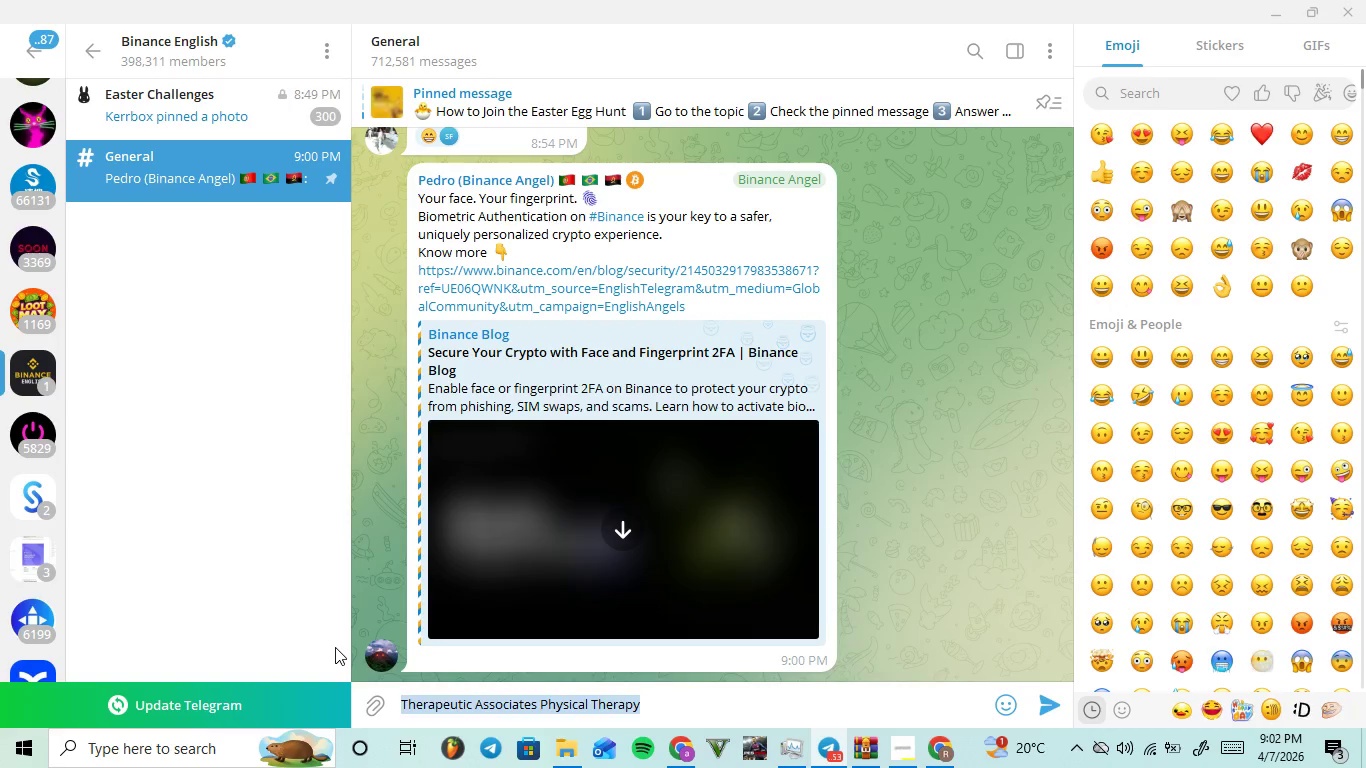 
key(Control+X)
 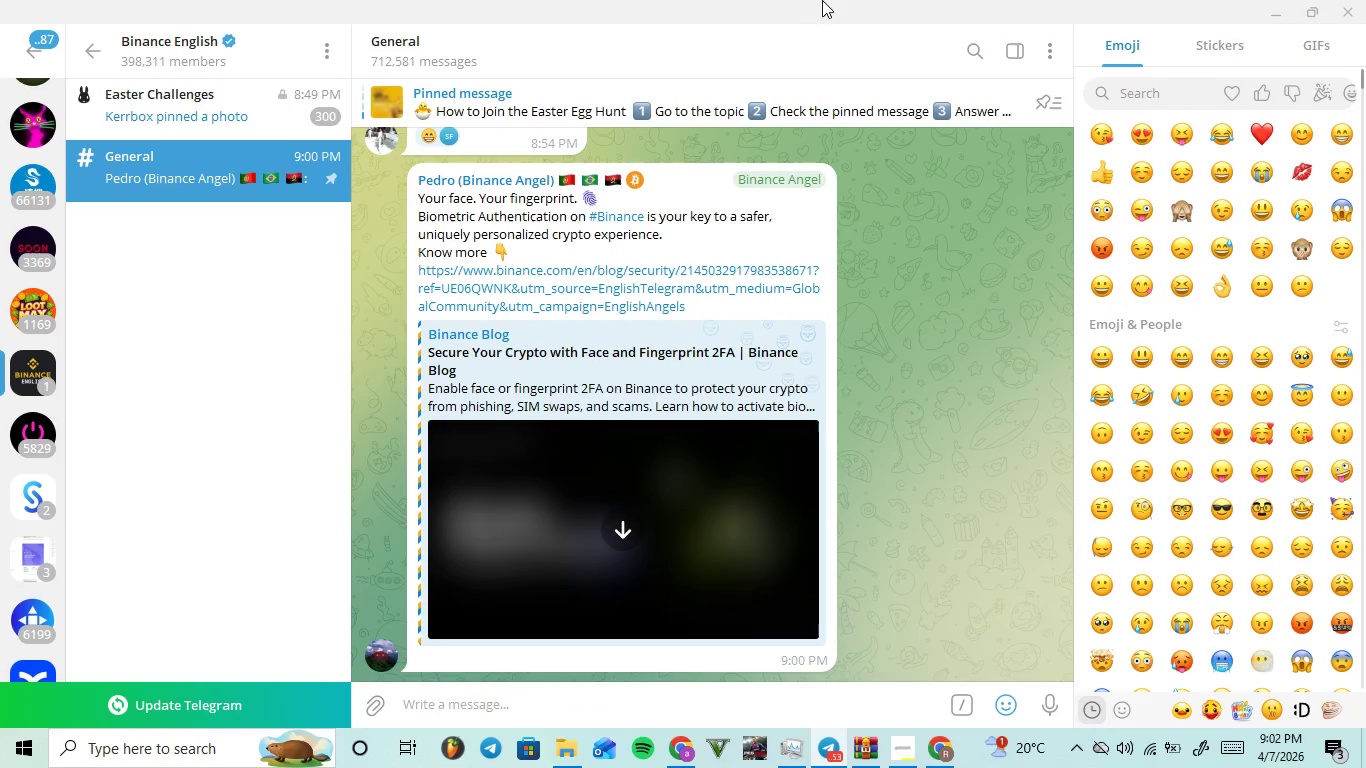 
left_click_drag(start_coordinate=[823, 0], to_coordinate=[791, 243])
 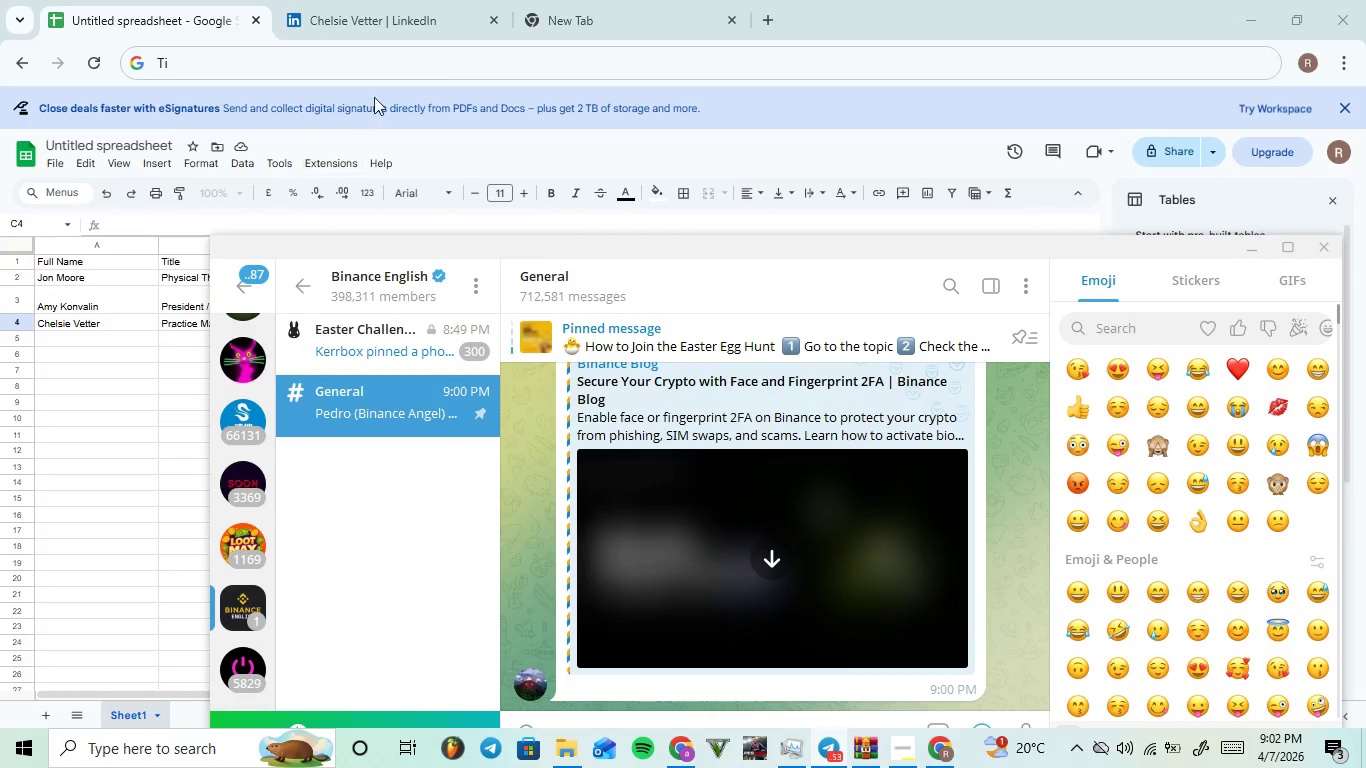 
left_click([848, 0])
 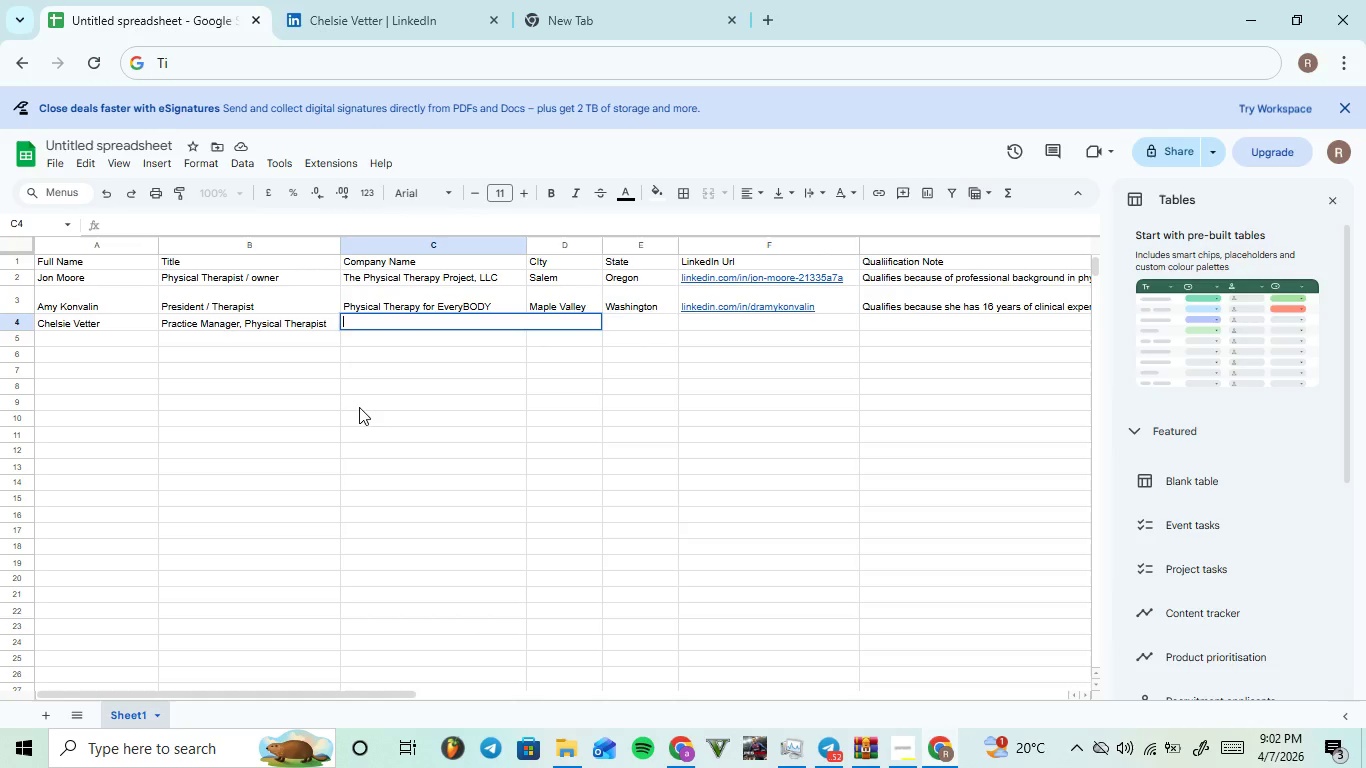 
key(Control+ControlLeft)
 